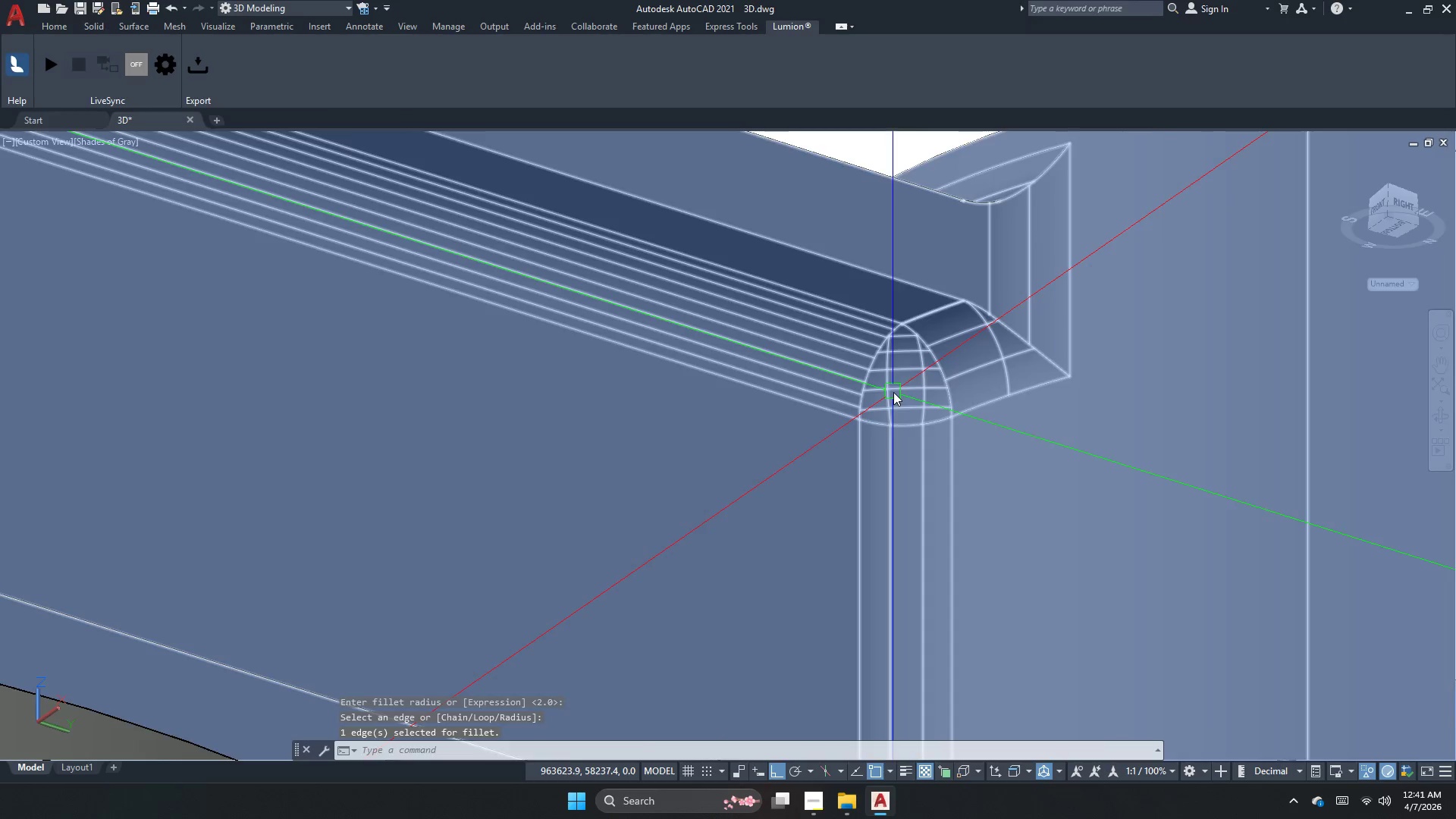 
scroll: coordinate [892, 391], scroll_direction: down, amount: 3.0
 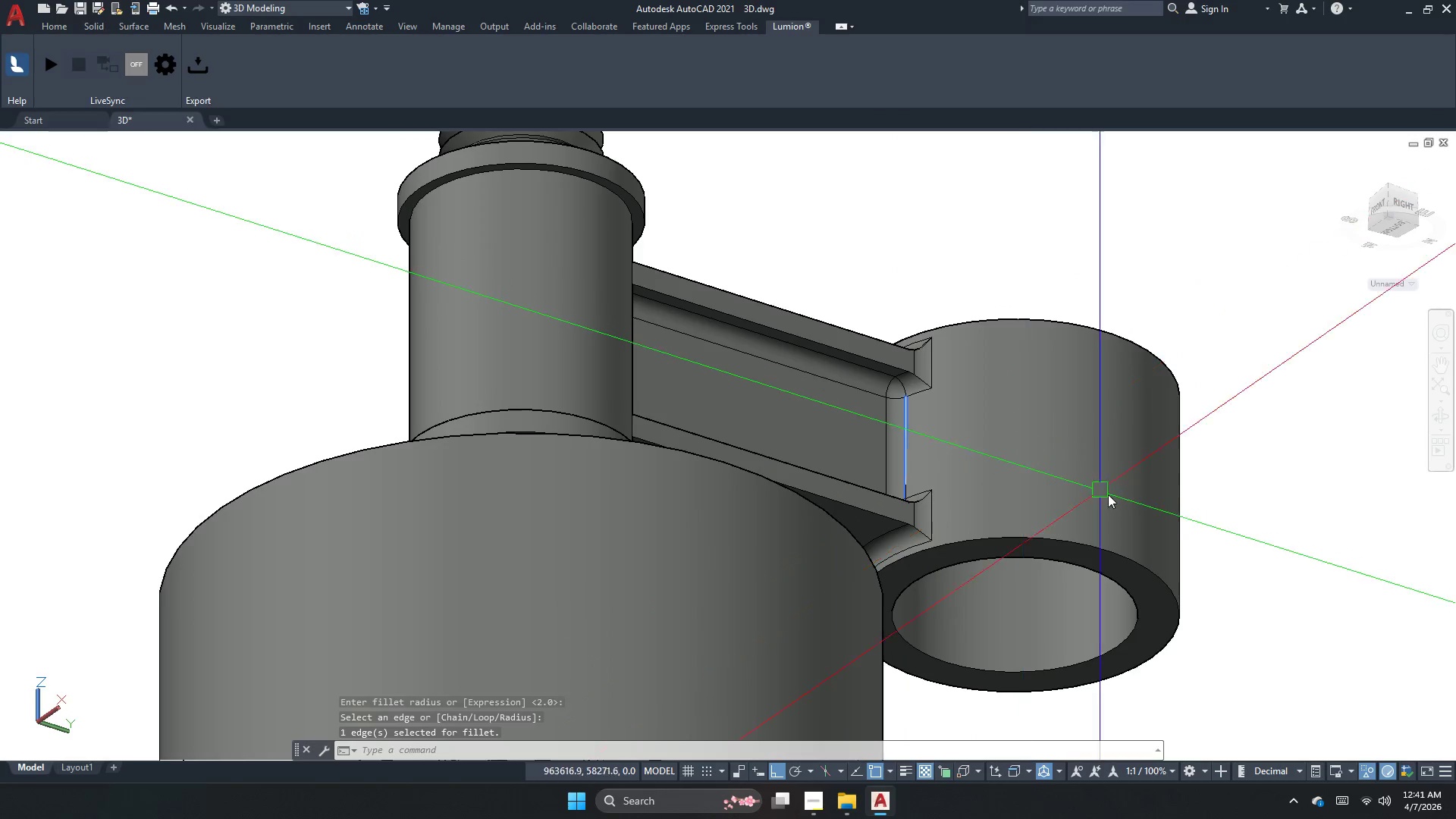 
key(Escape)
 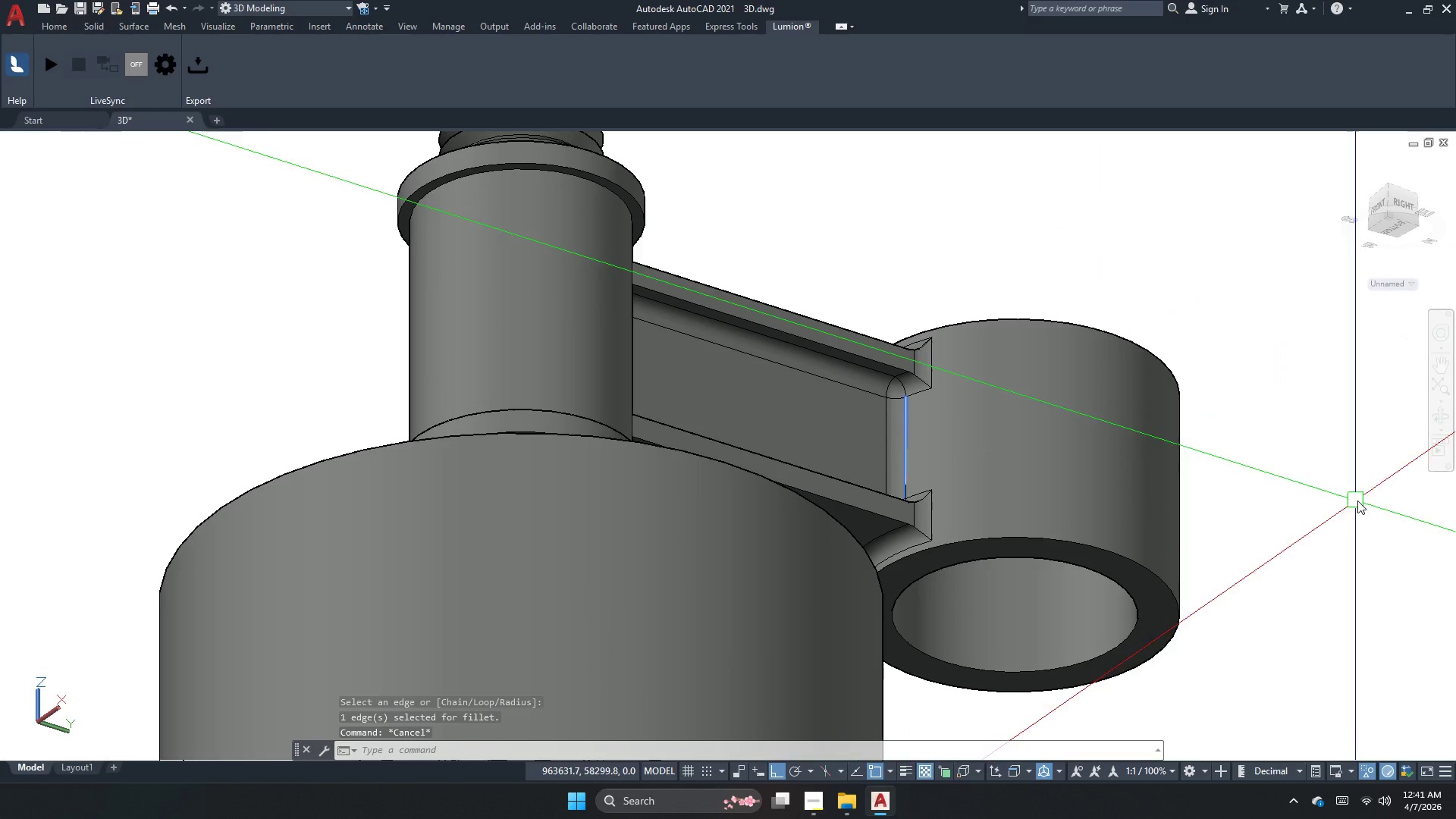 
key(Escape)
 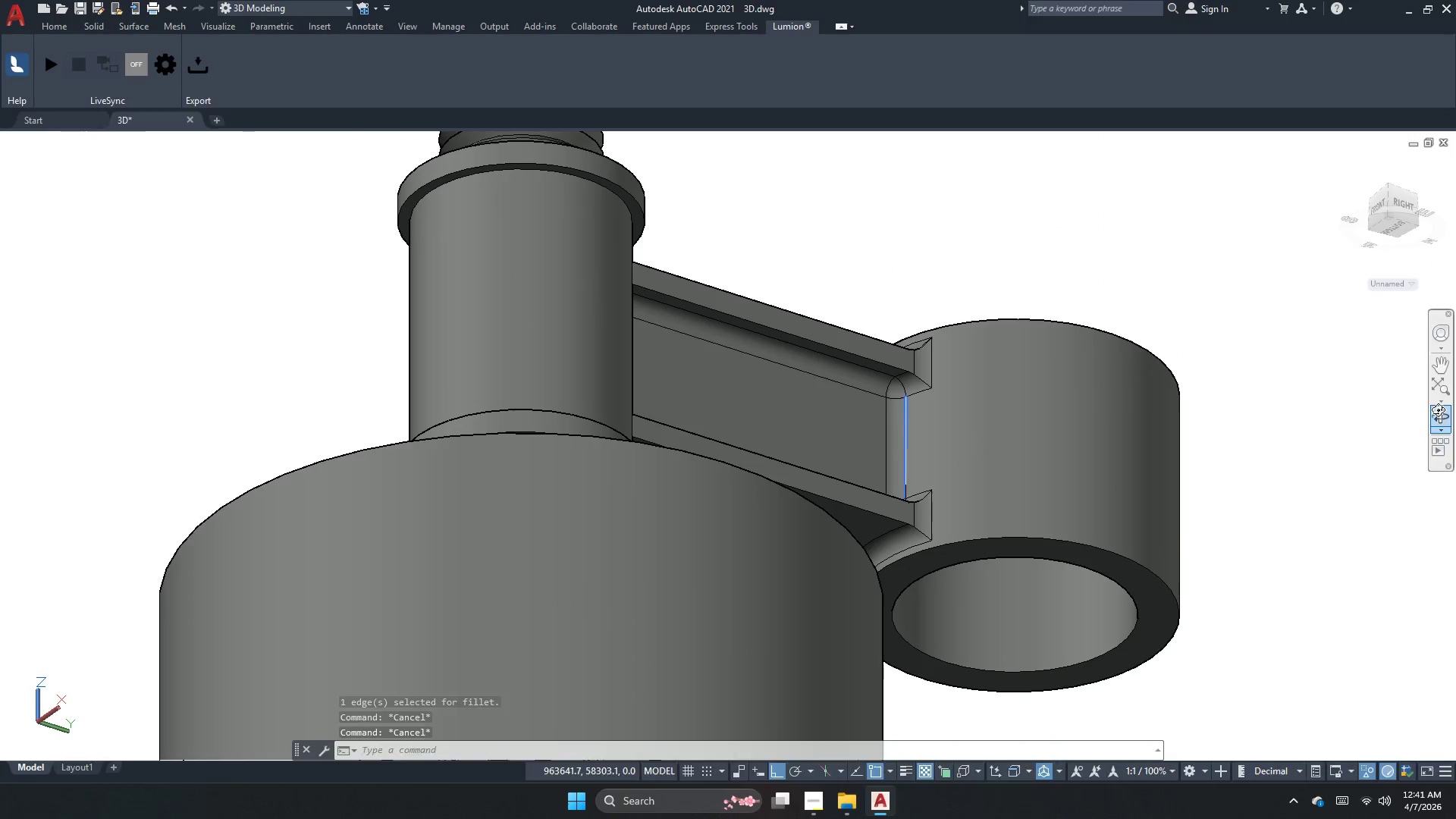 
left_click_drag(start_coordinate=[1035, 373], to_coordinate=[825, 477])
 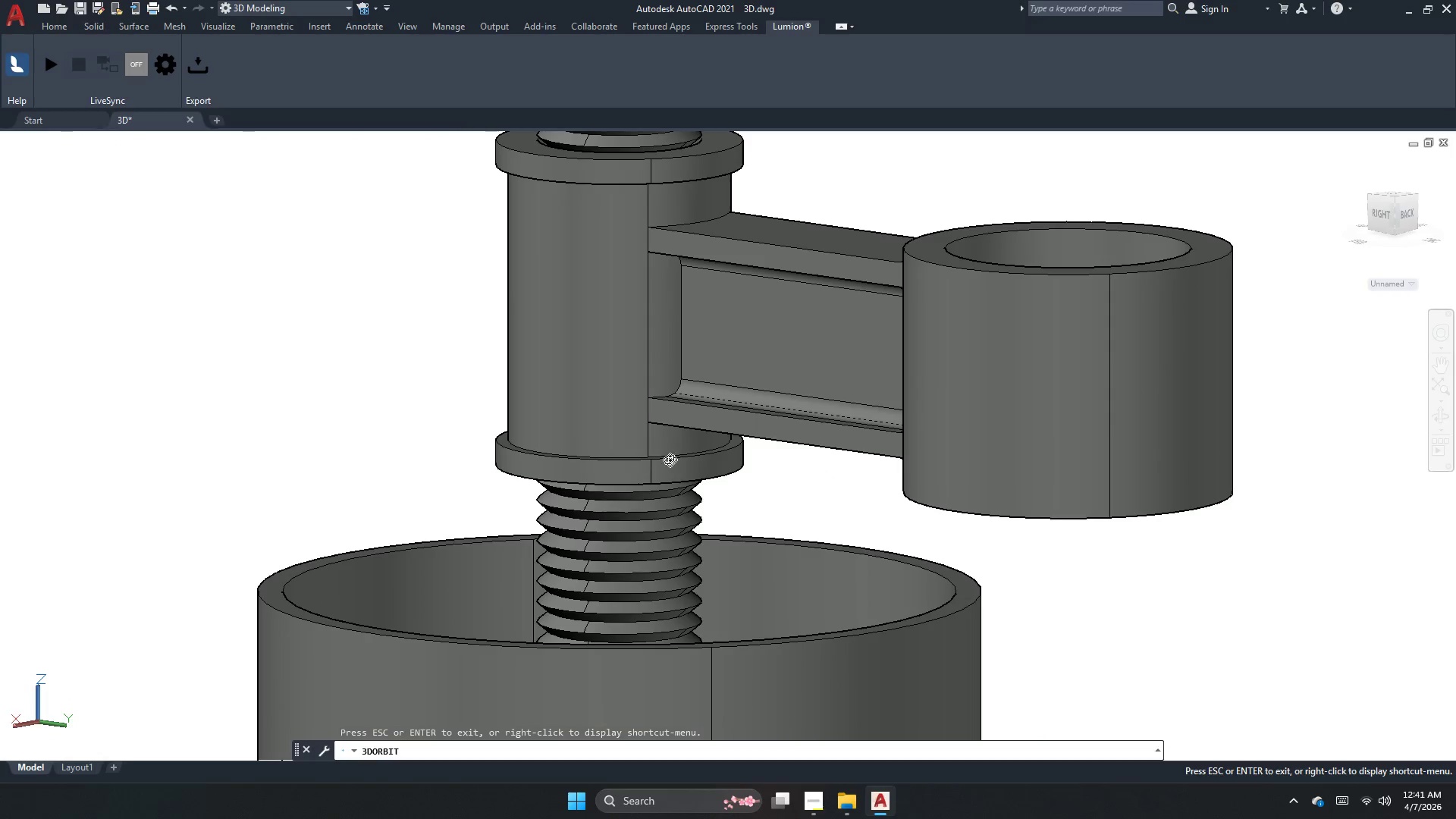 
key(Escape)
 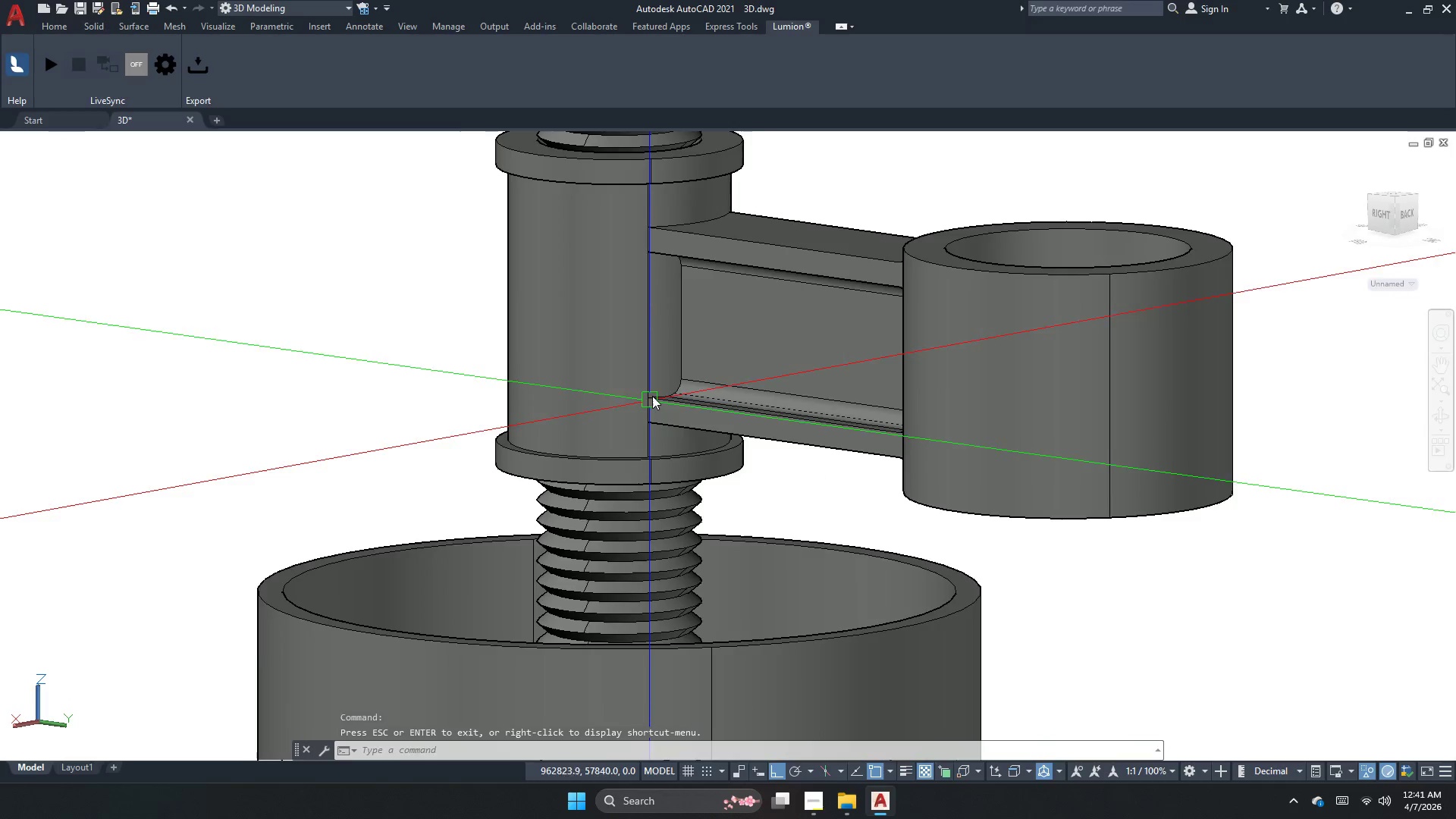 
left_click([679, 391])
 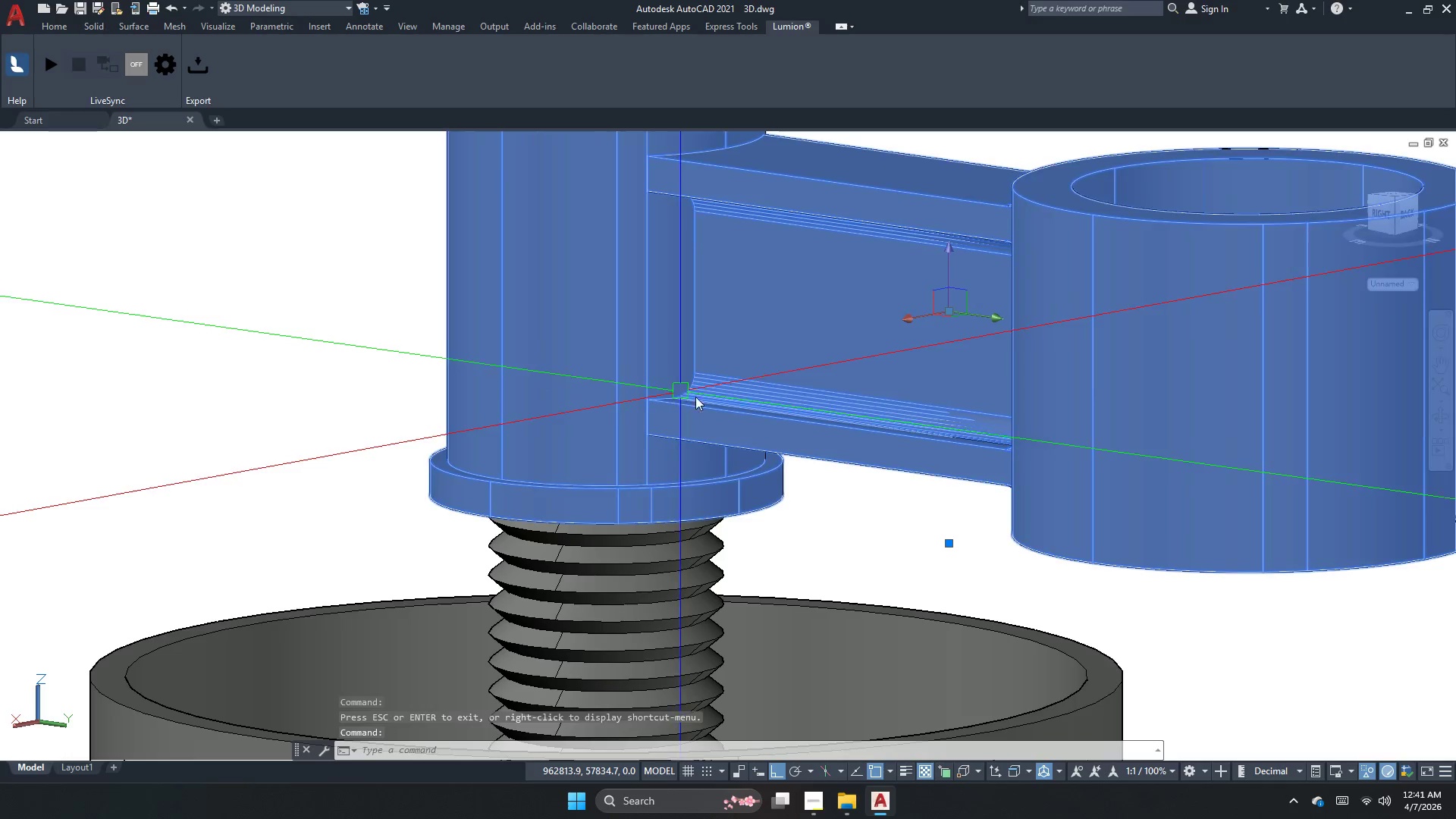 
scroll: coordinate [650, 394], scroll_direction: up, amount: 1.0
 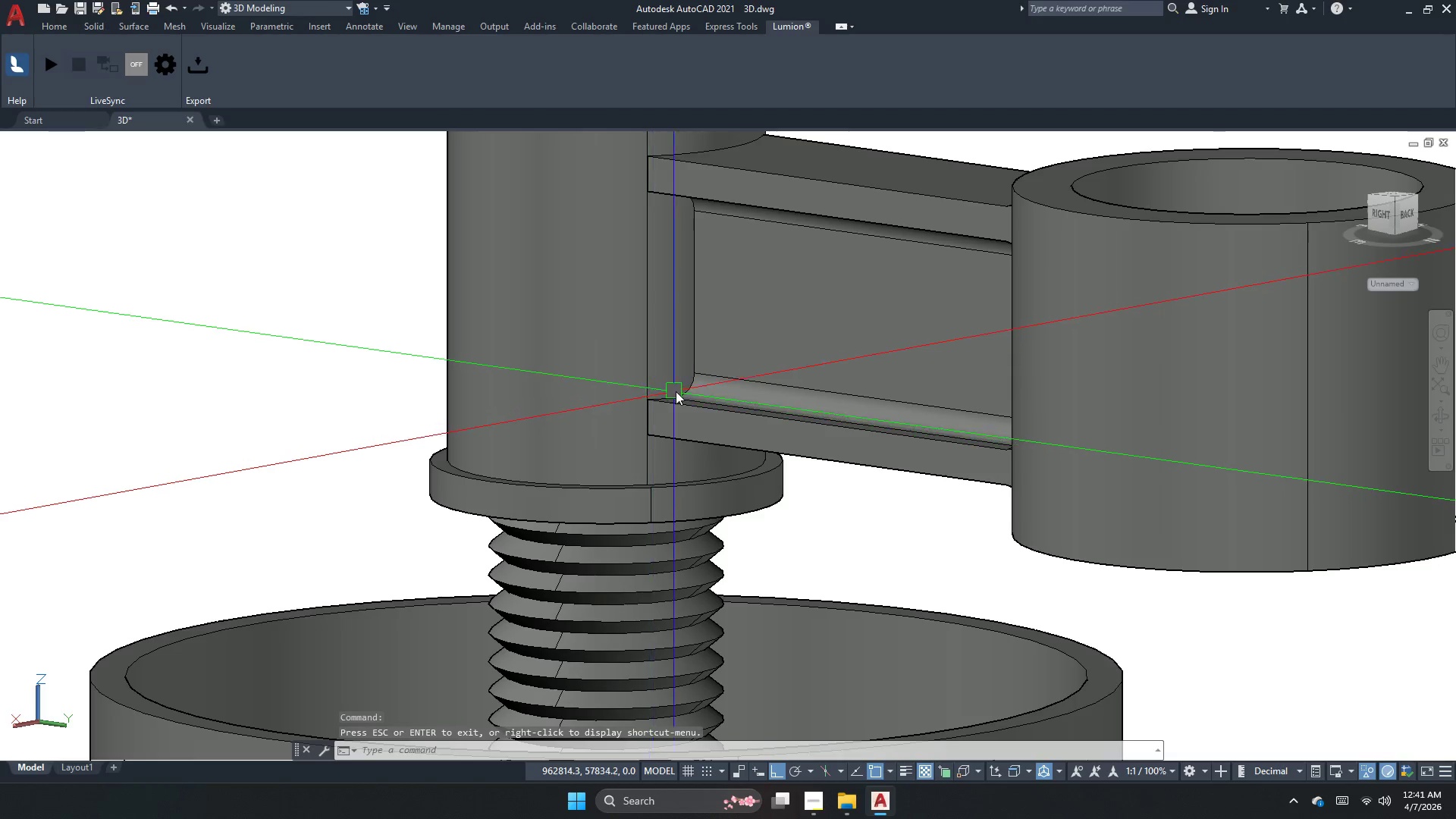 
key(Escape)
 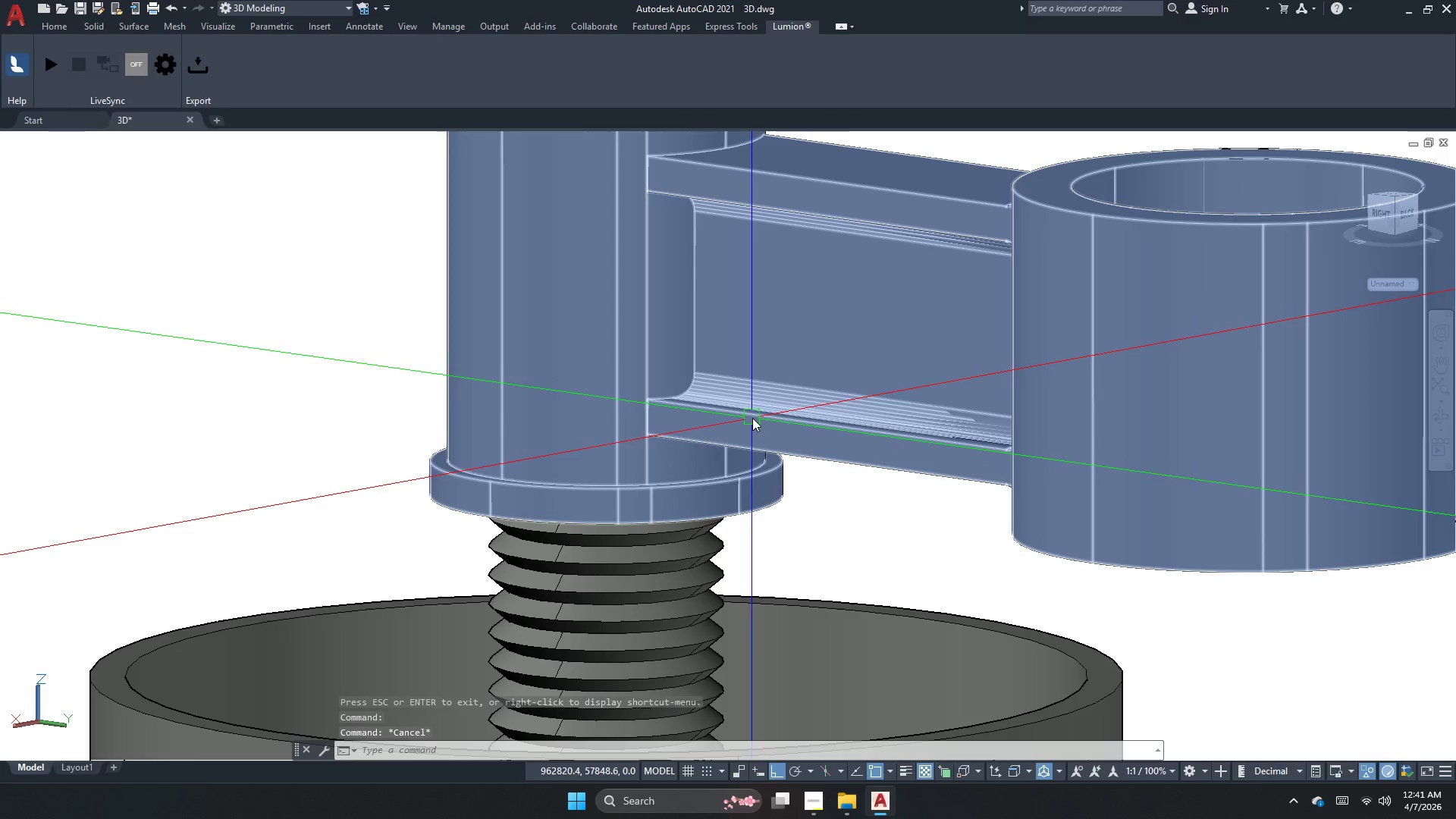 
key(Escape)
 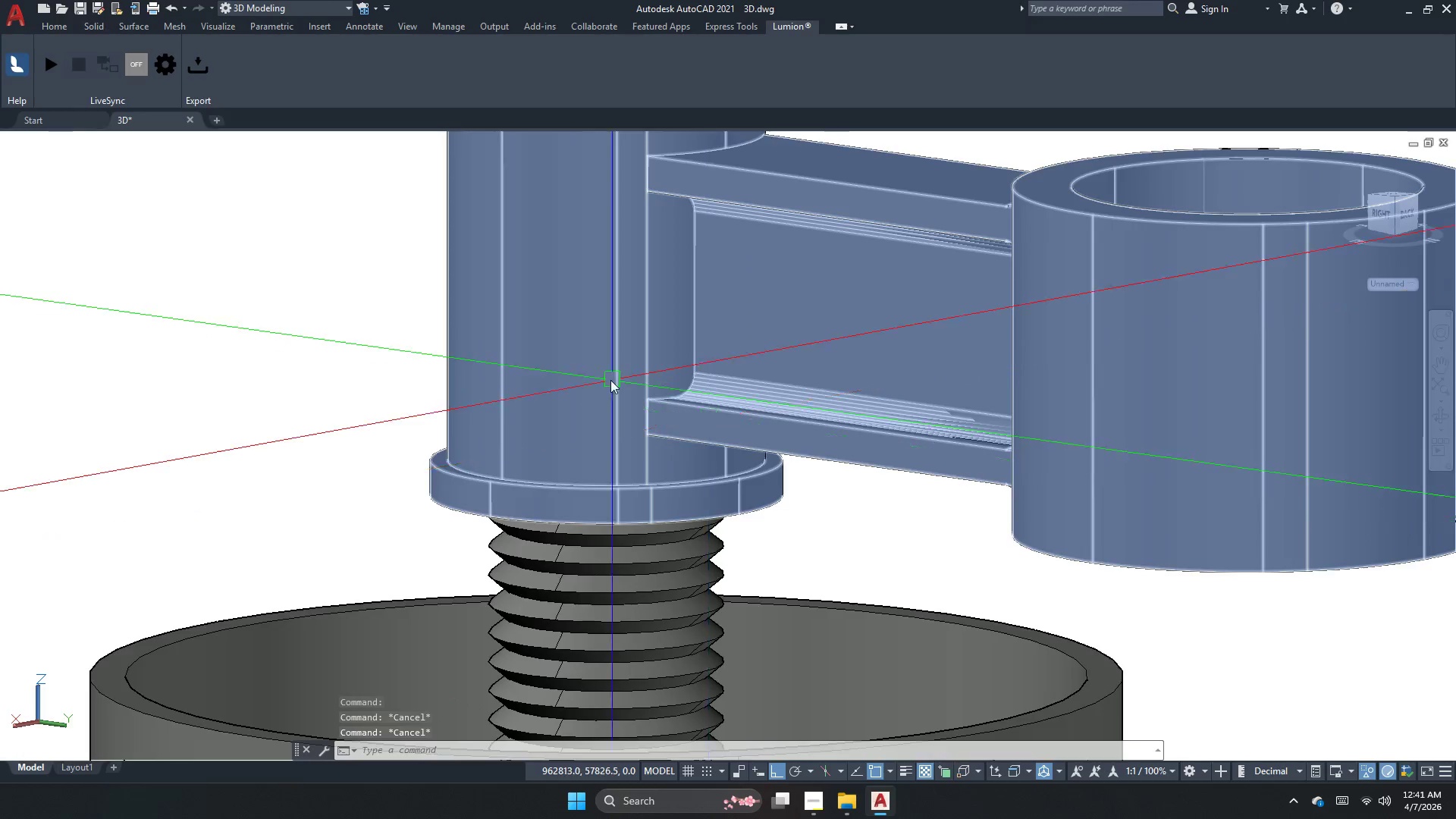 
key(Escape)
 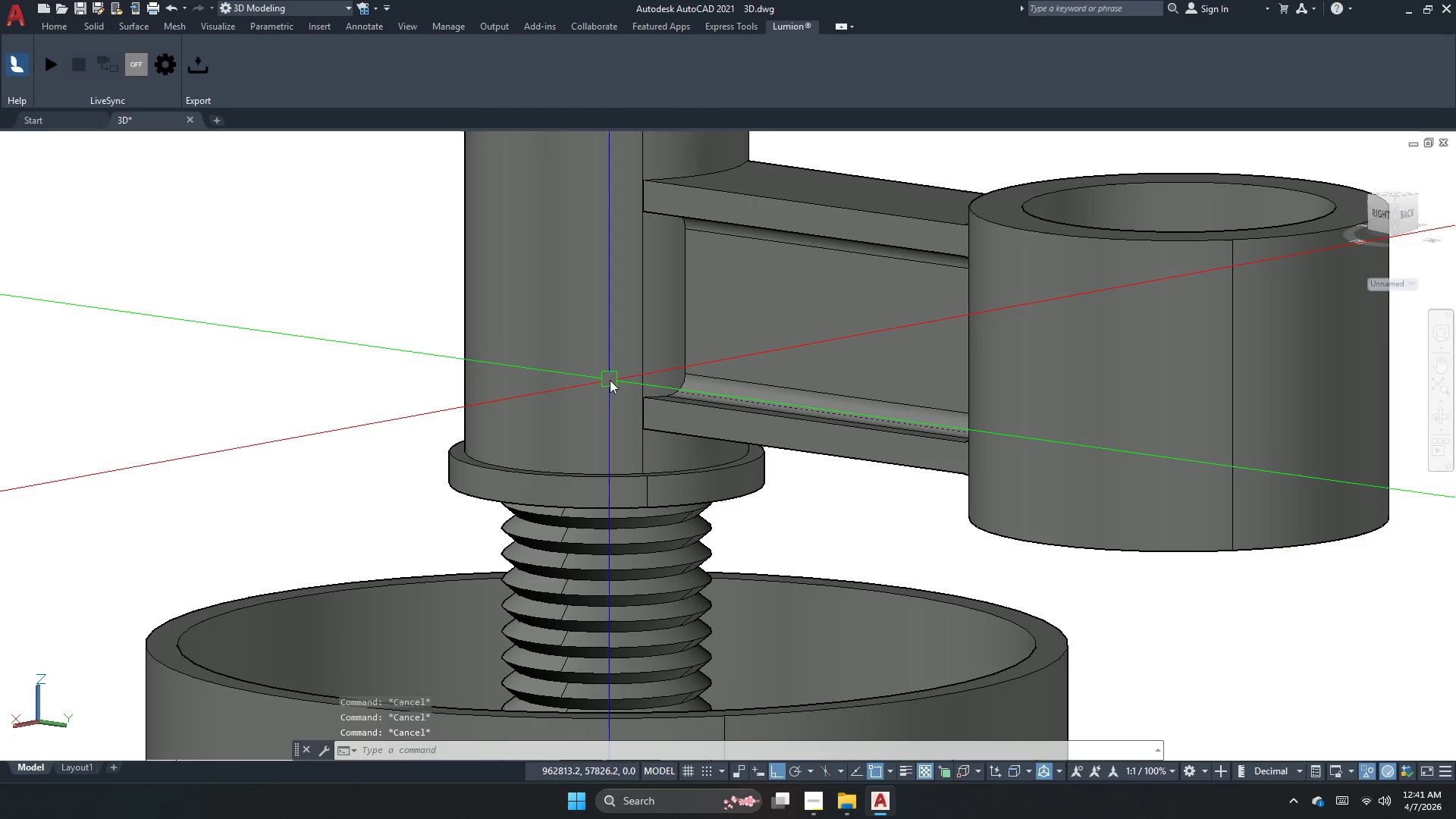 
key(Escape)
 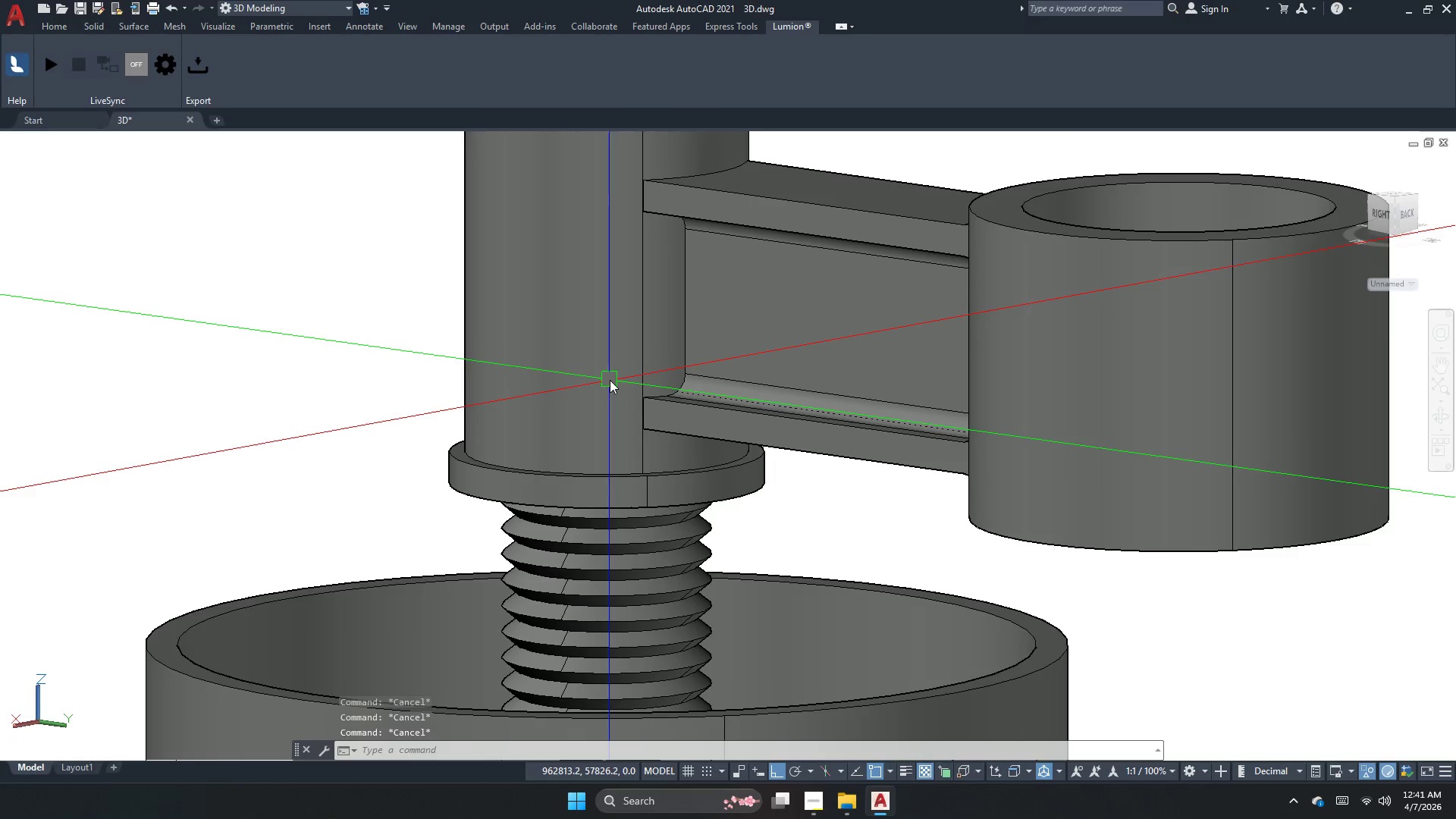 
scroll: coordinate [610, 380], scroll_direction: none, amount: 0.0
 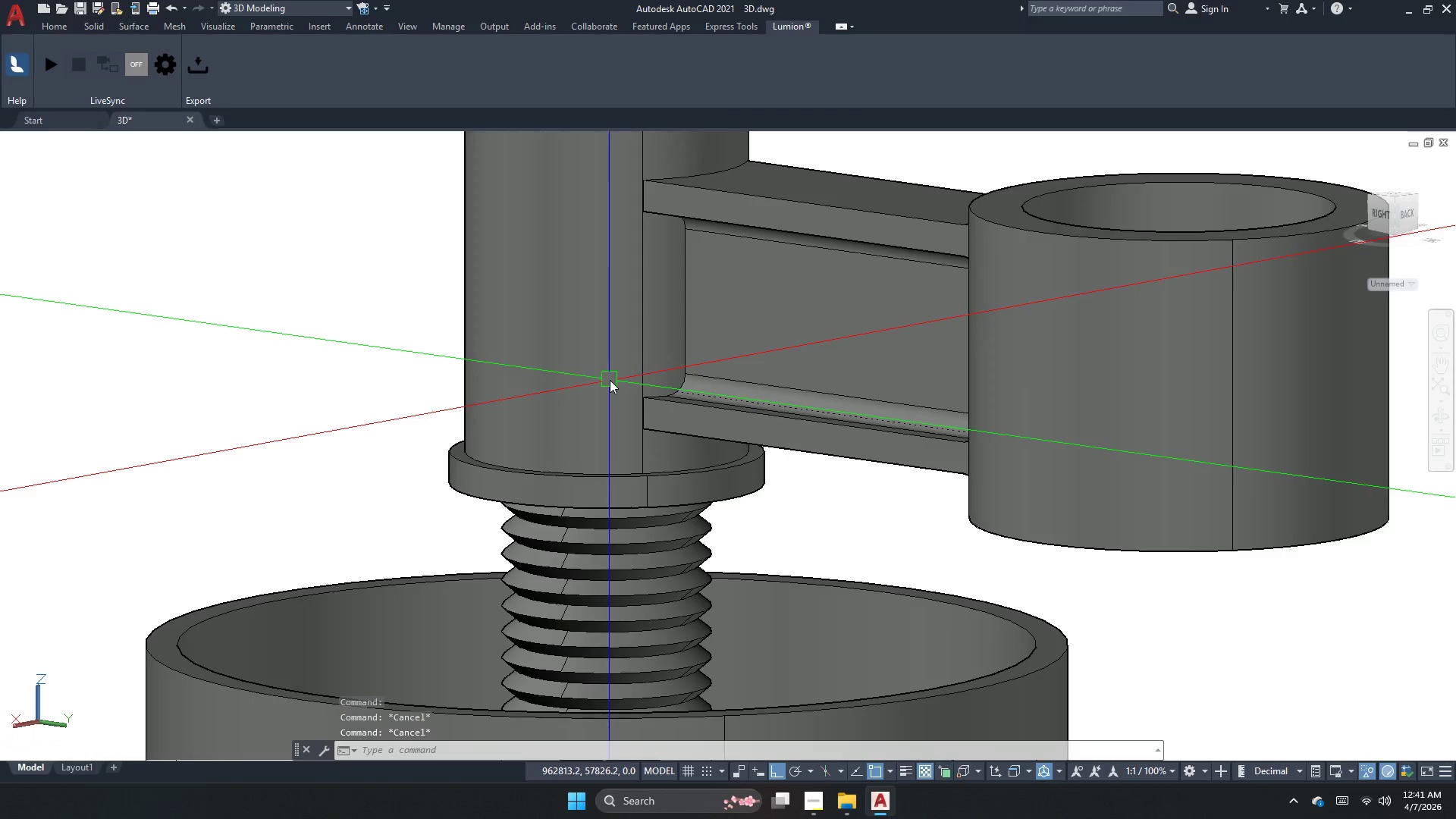 
key(Escape)
 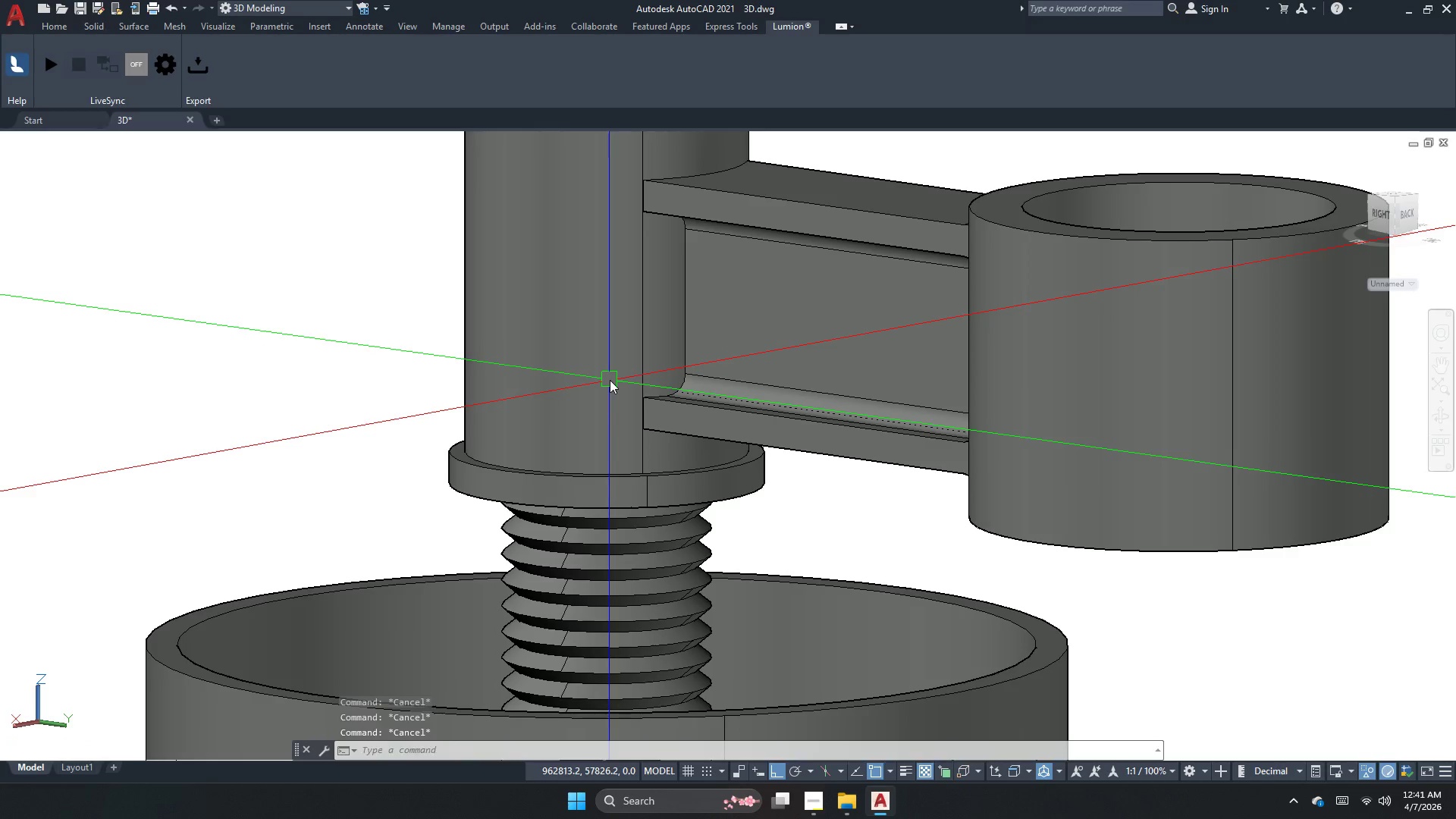 
key(F)
 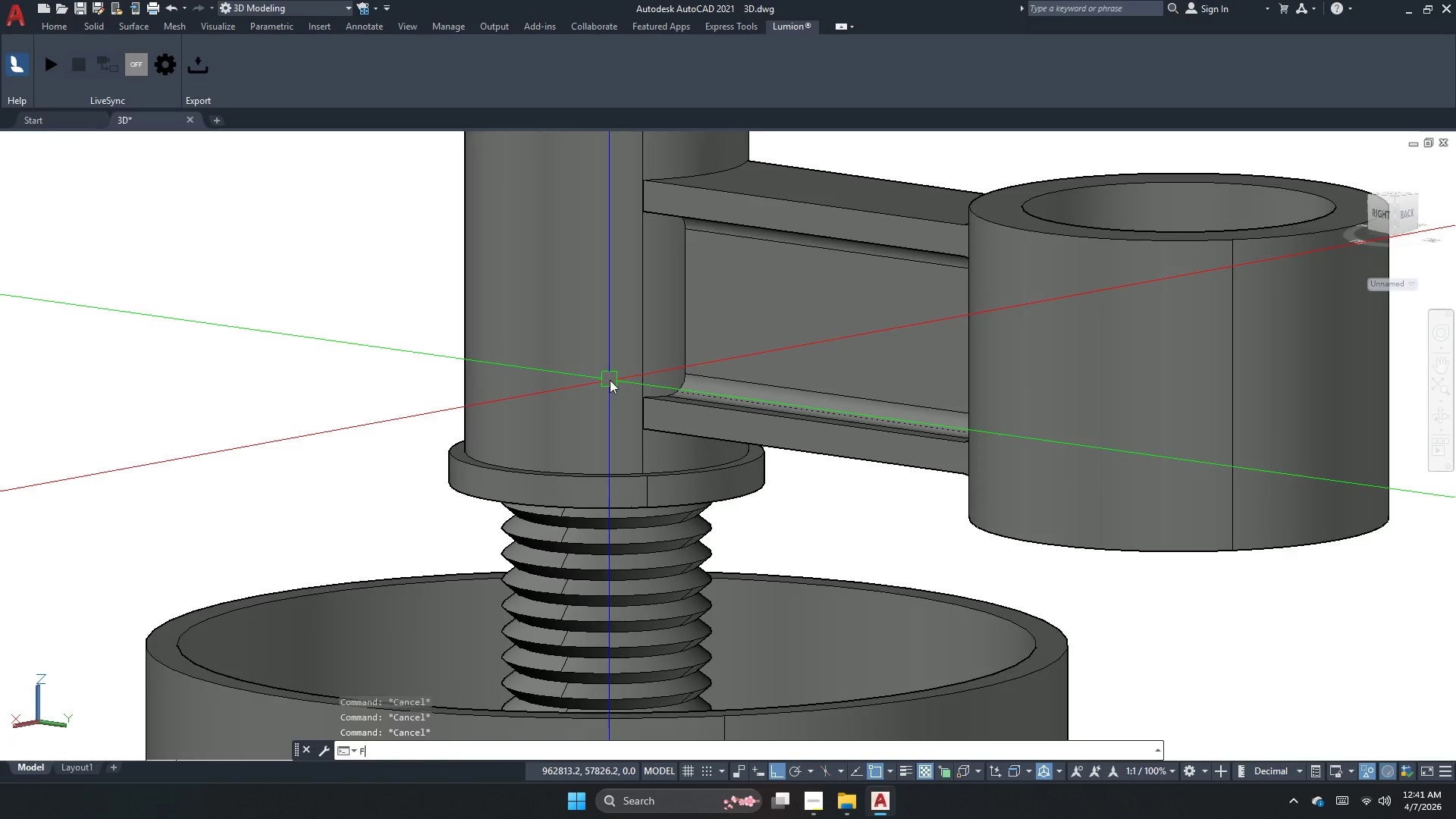 
key(Space)
 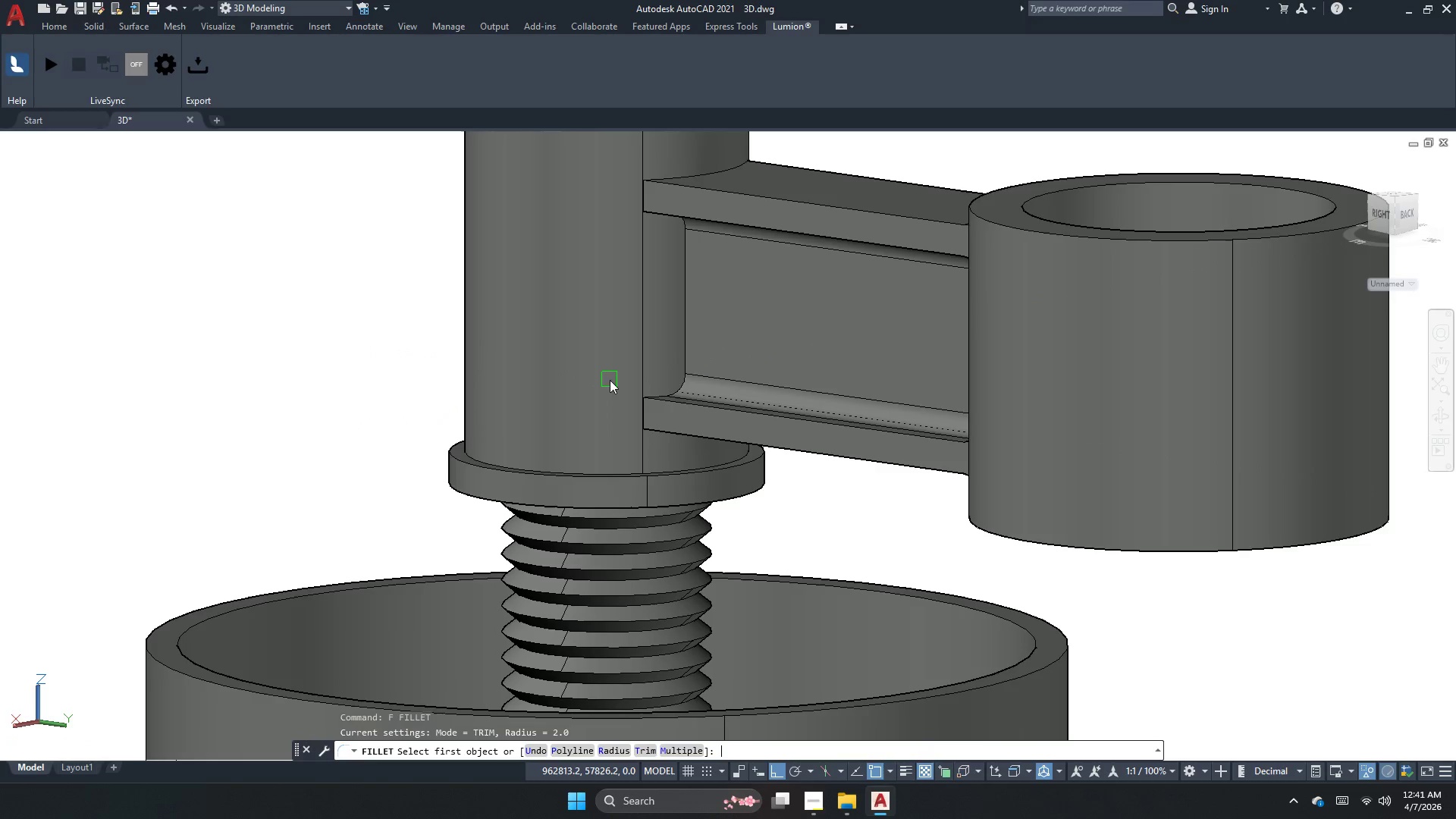 
key(R)
 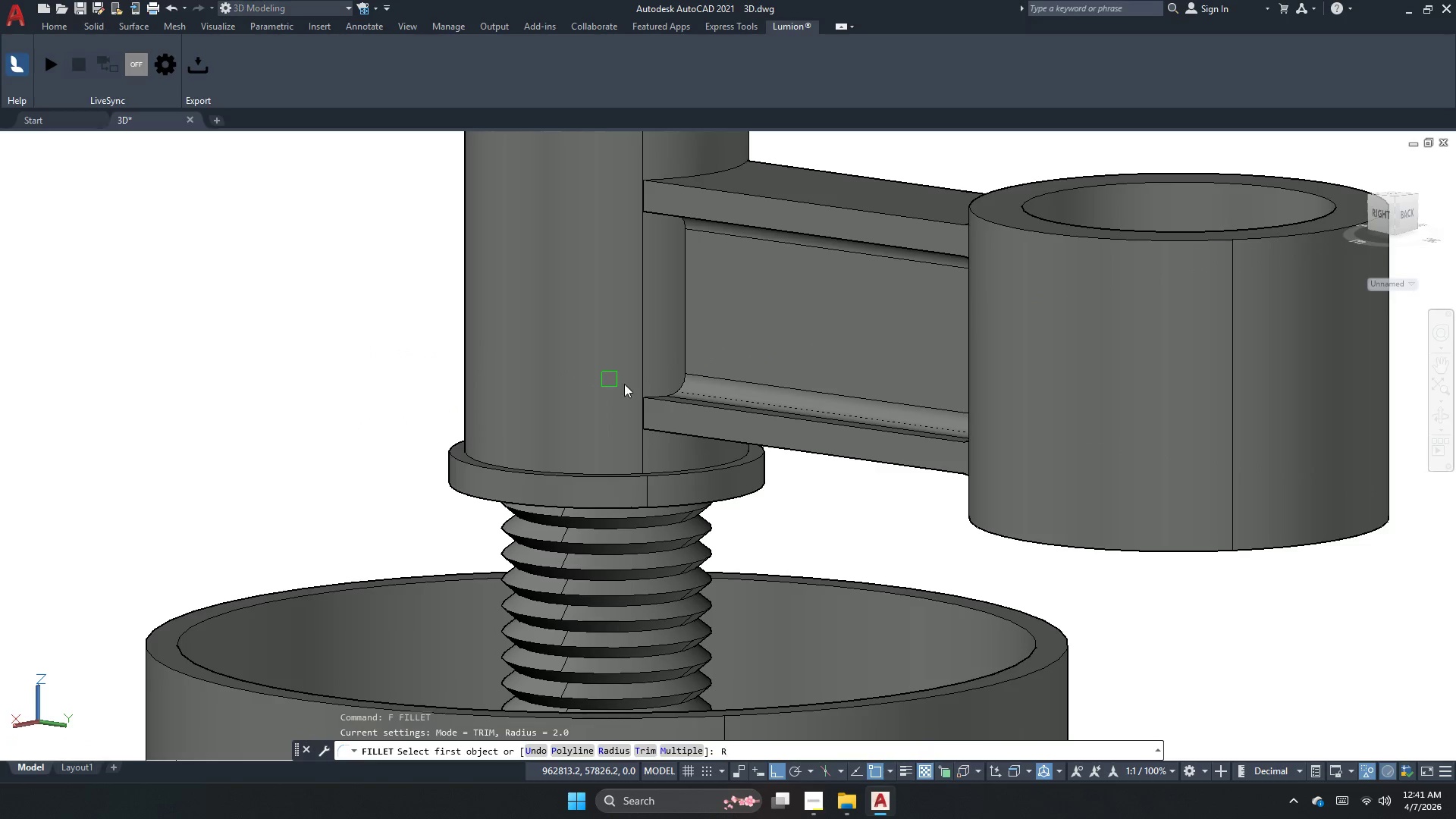 
key(Space)
 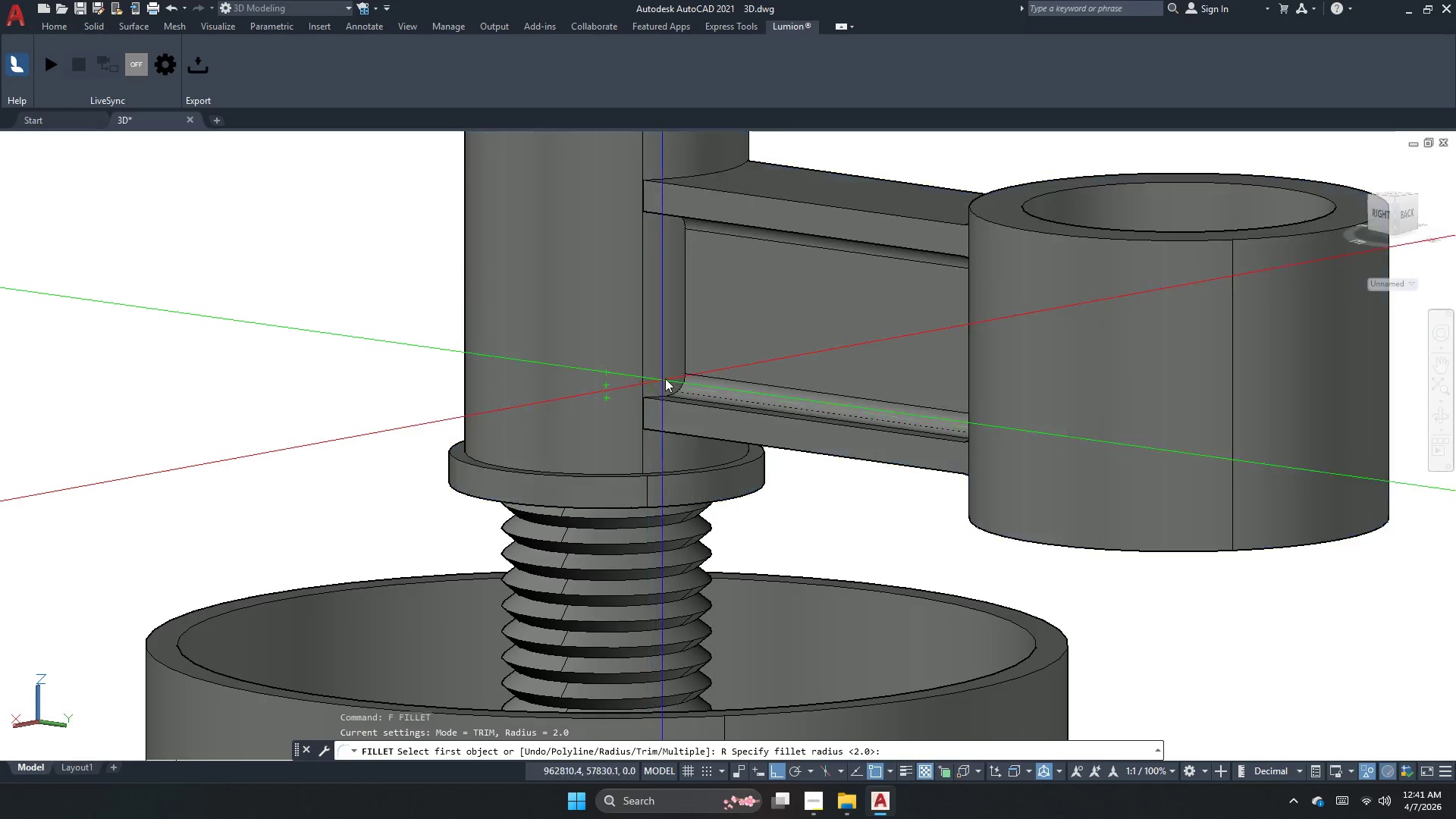 
scroll: coordinate [666, 380], scroll_direction: up, amount: 4.0
 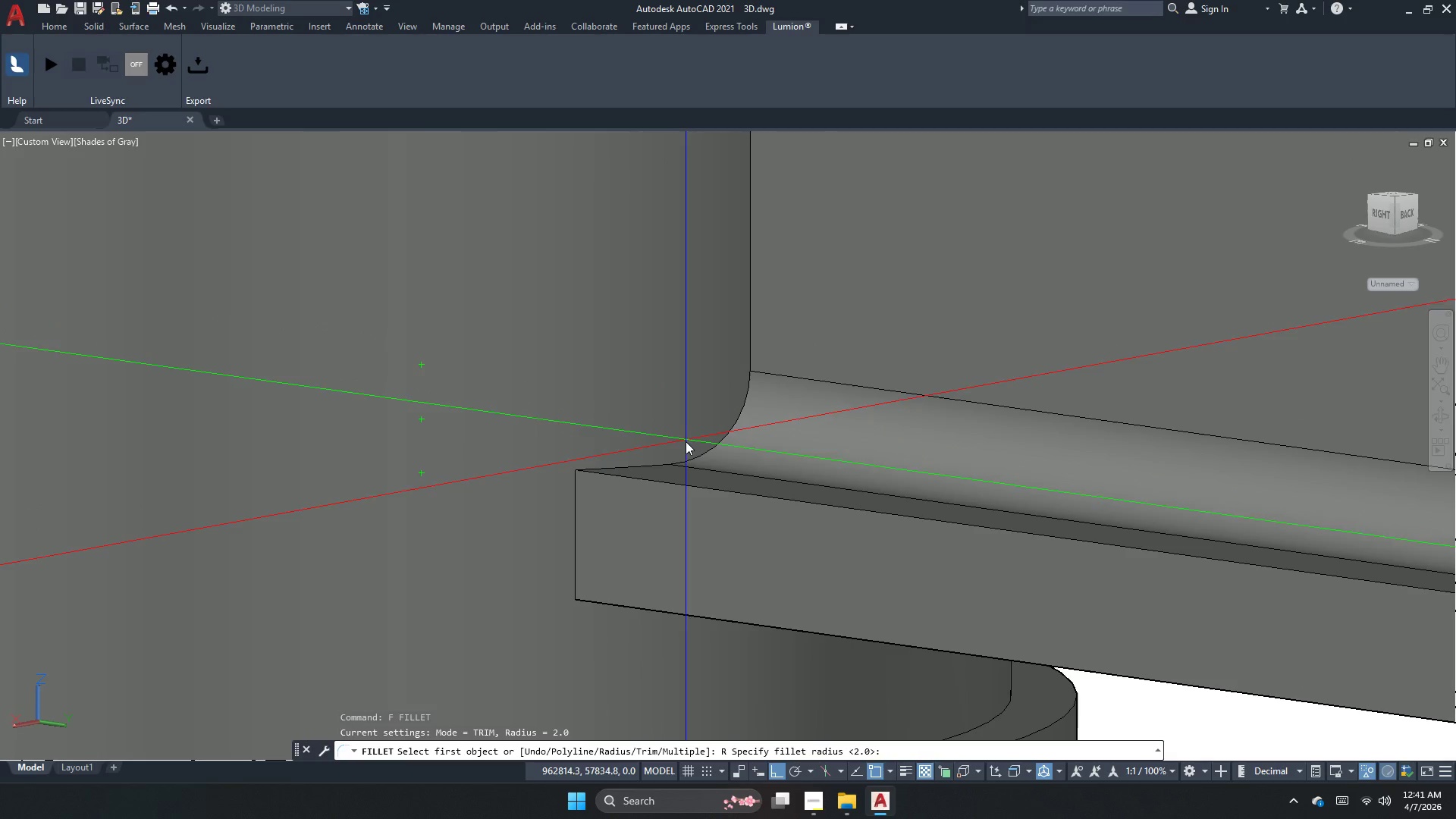 
key(Space)
 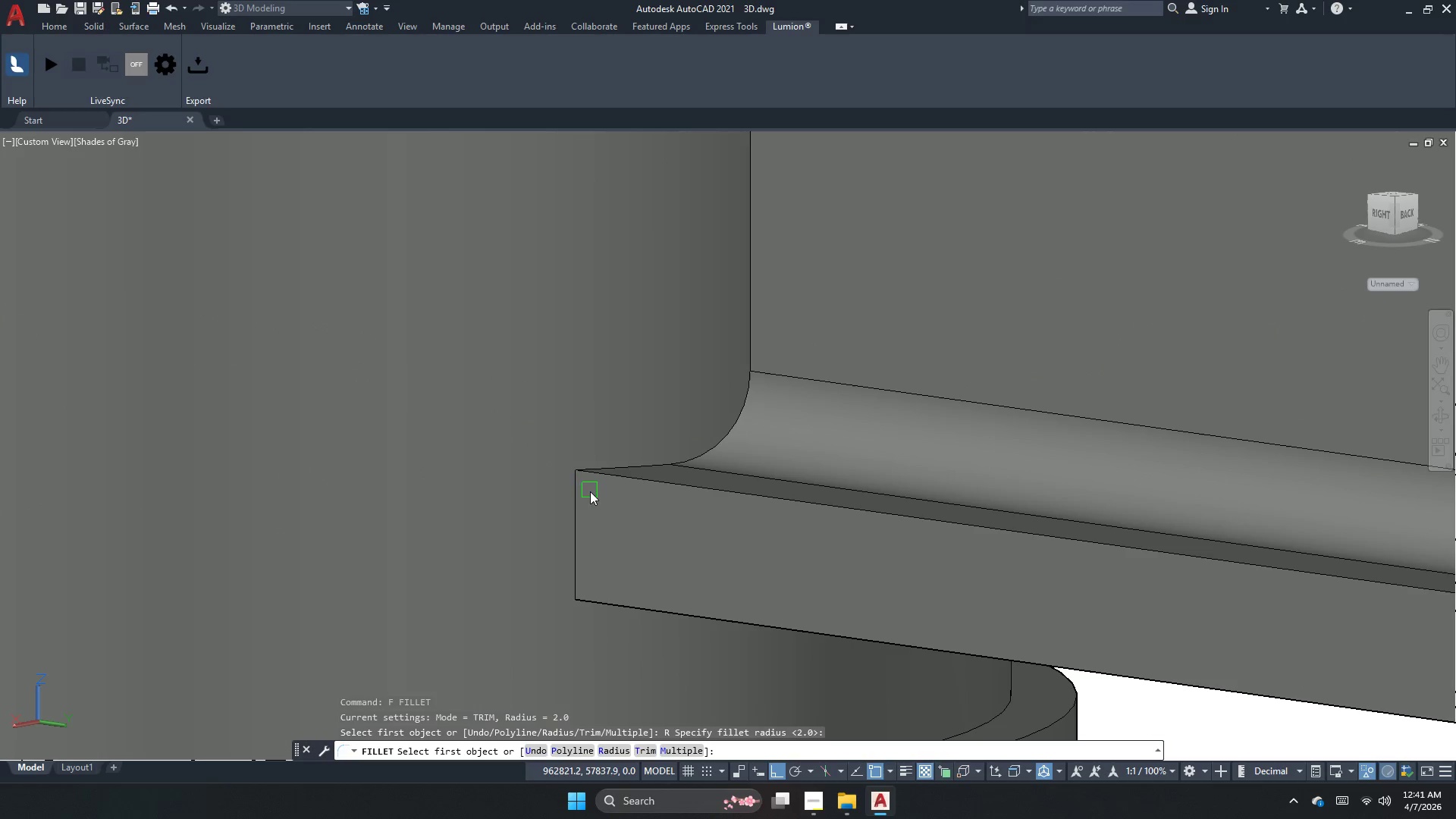 
left_click([574, 505])
 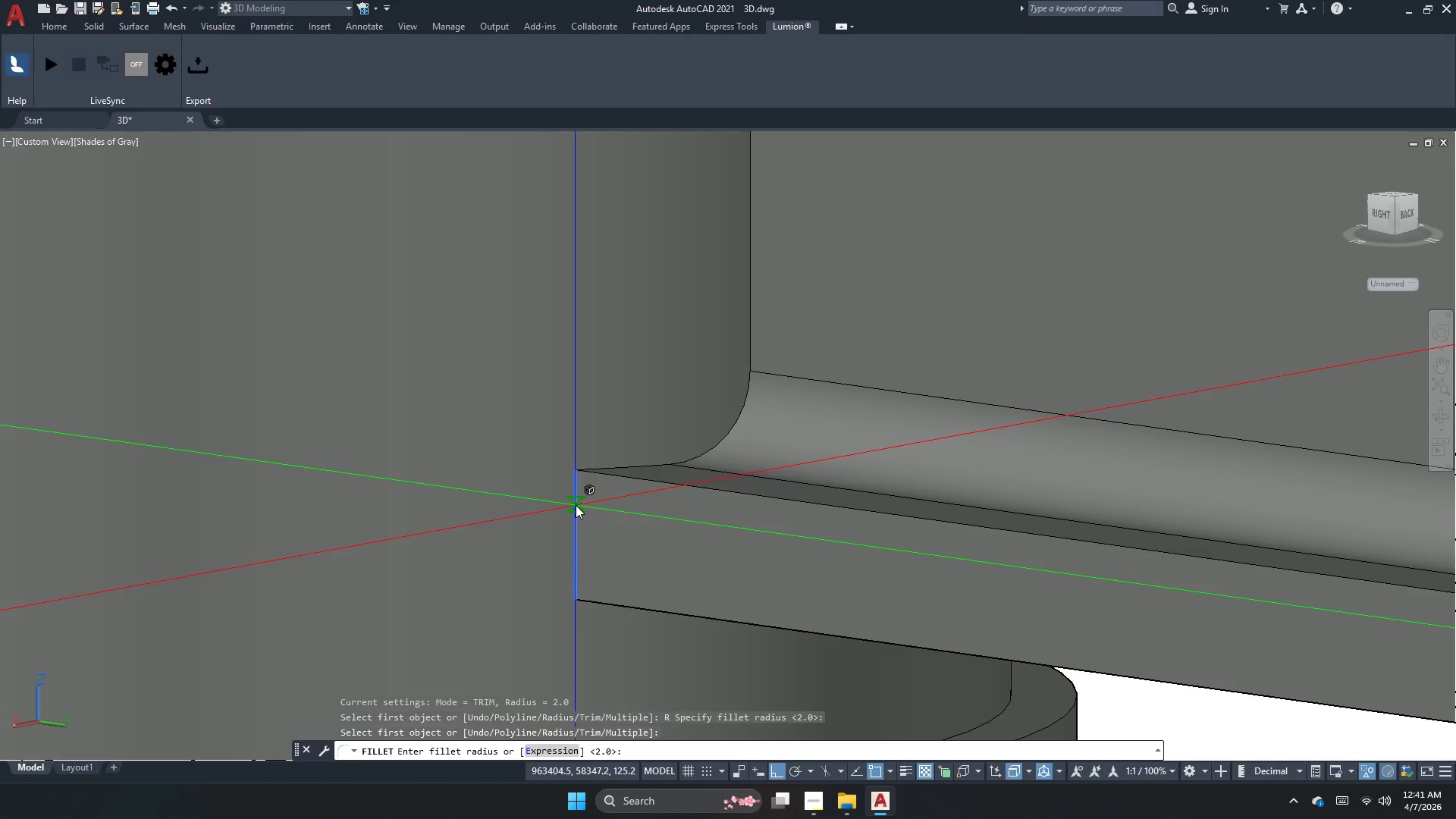 
key(Space)
 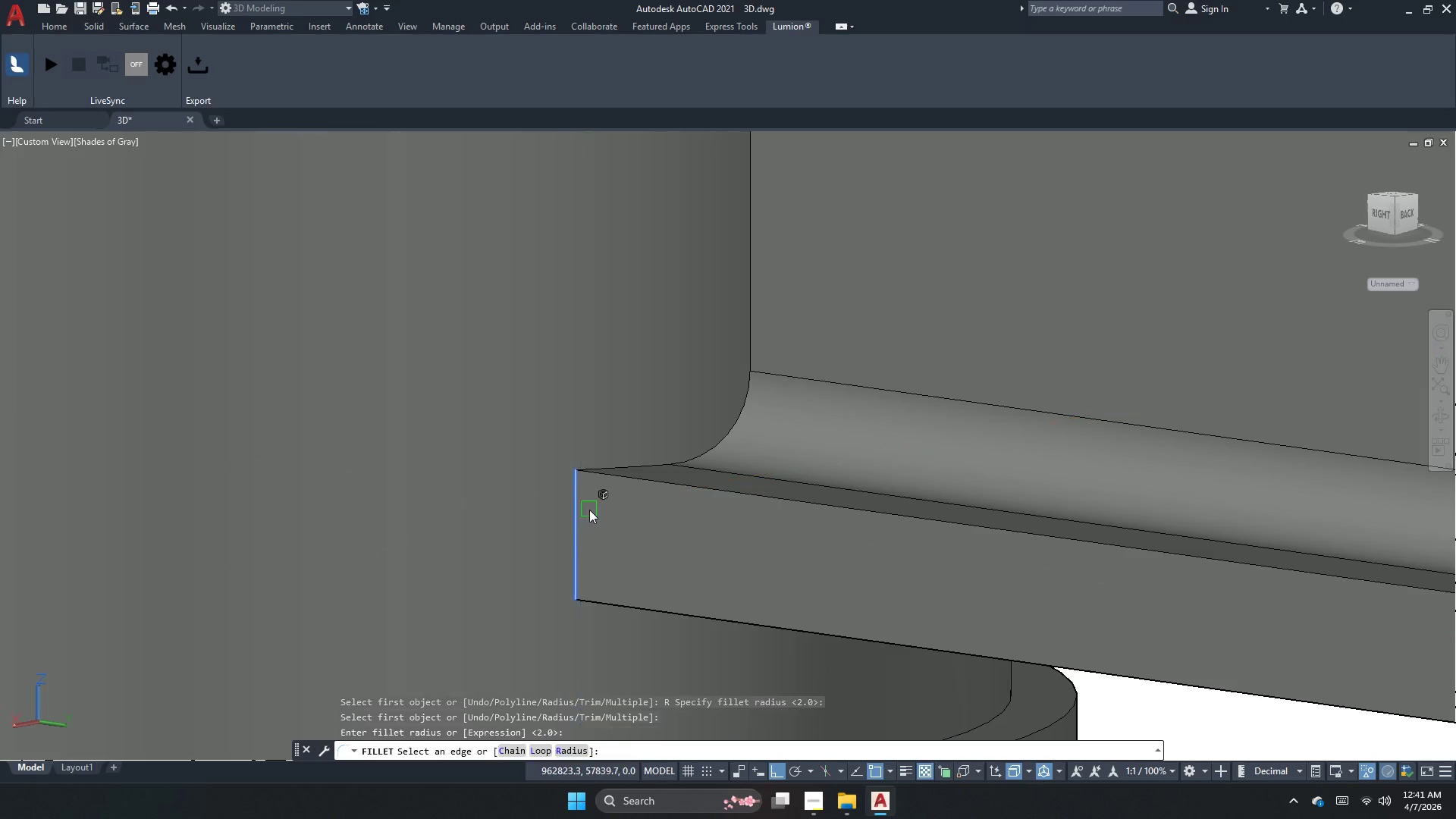 
key(Space)
 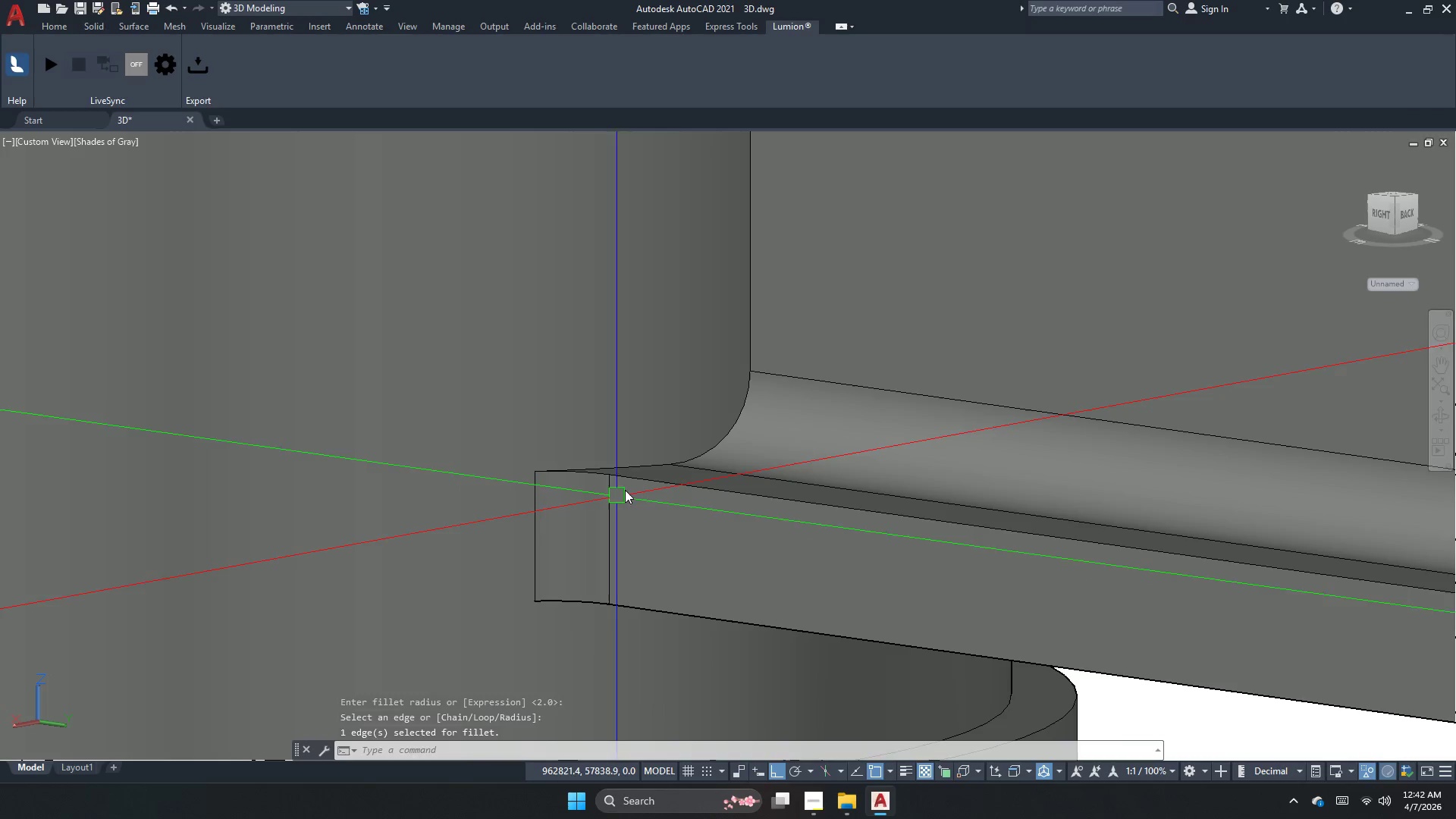 
key(Space)
 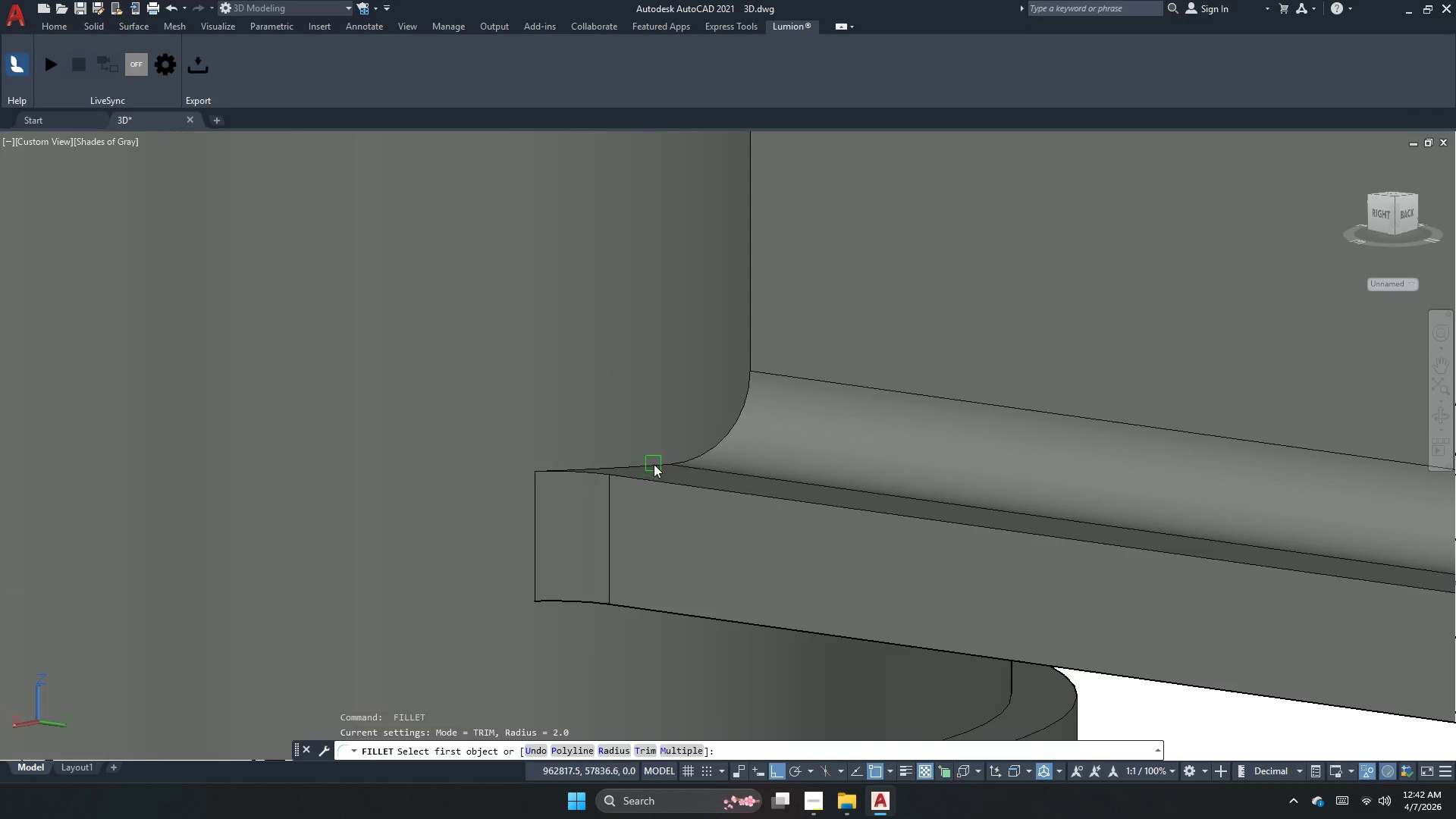 
left_click([654, 463])
 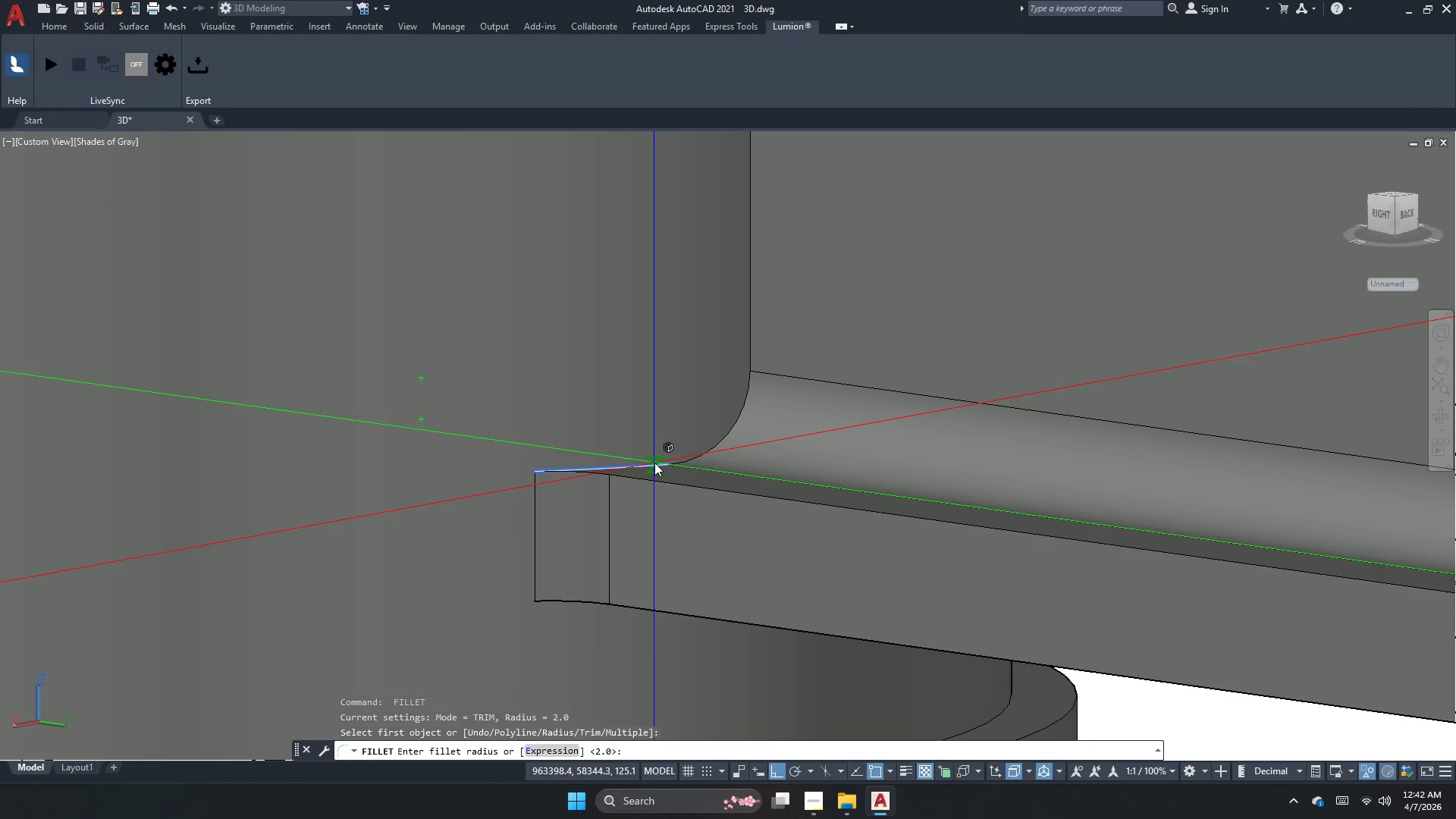 
key(Space)
 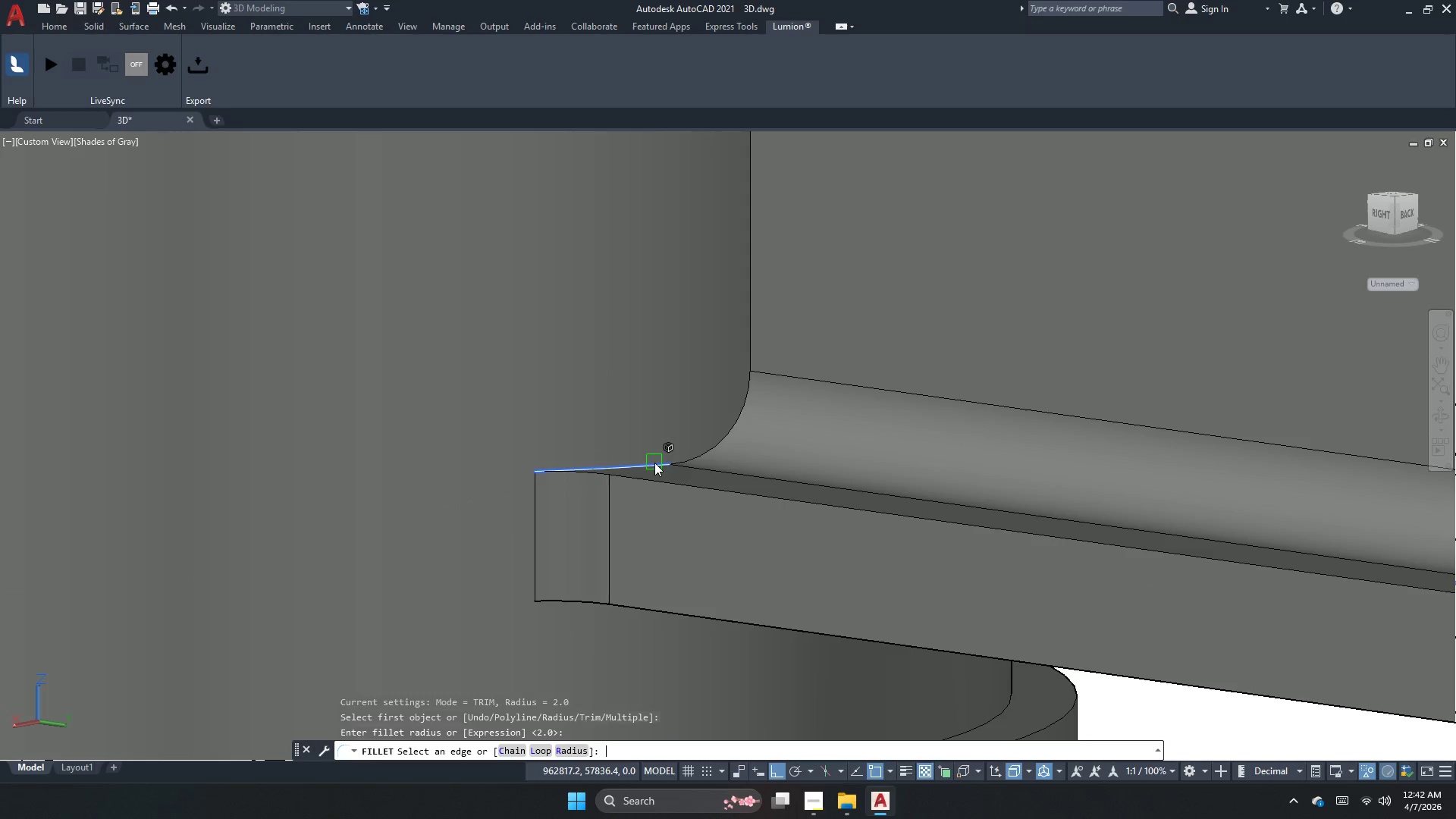 
key(Space)
 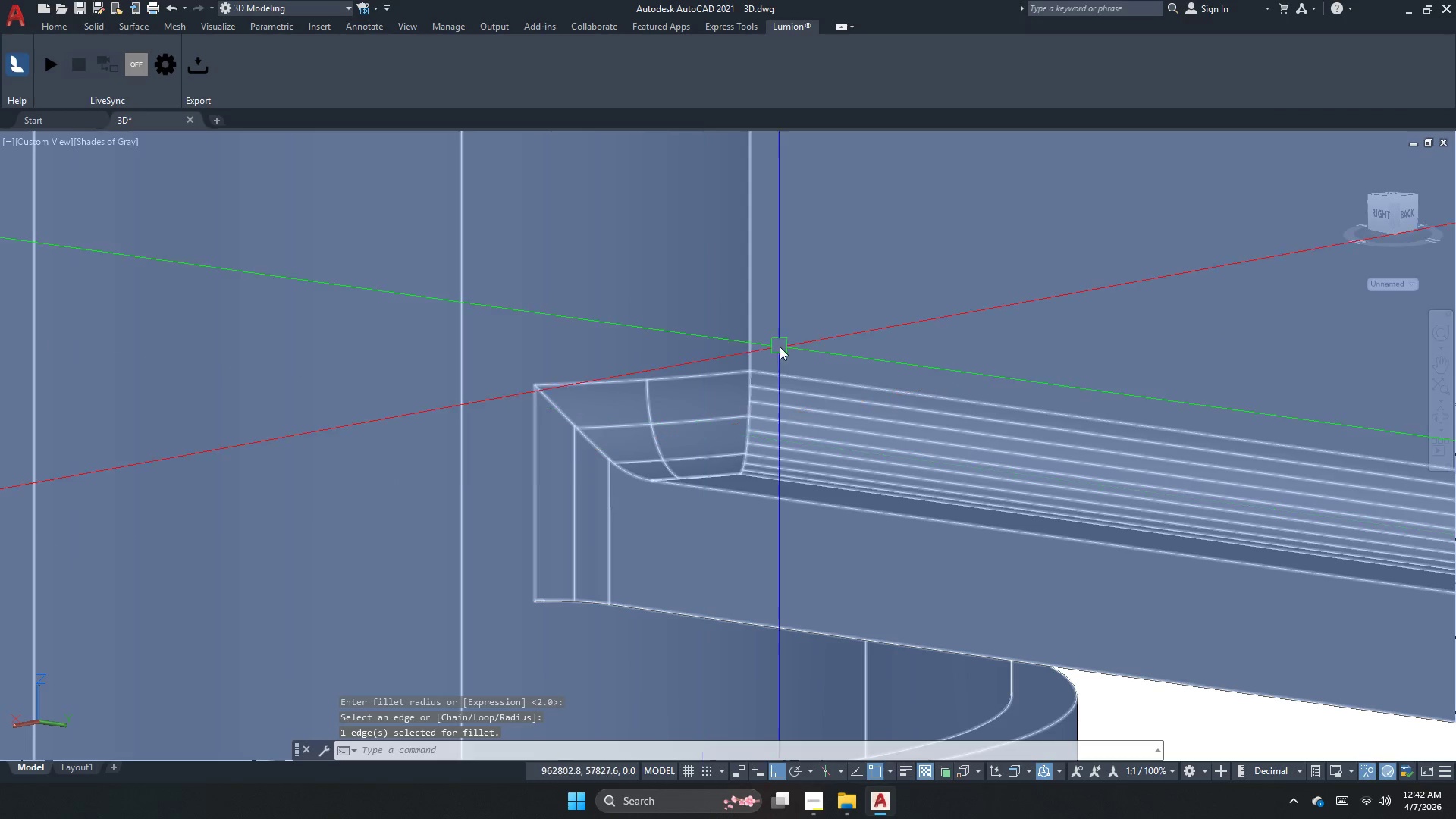 
key(Space)
 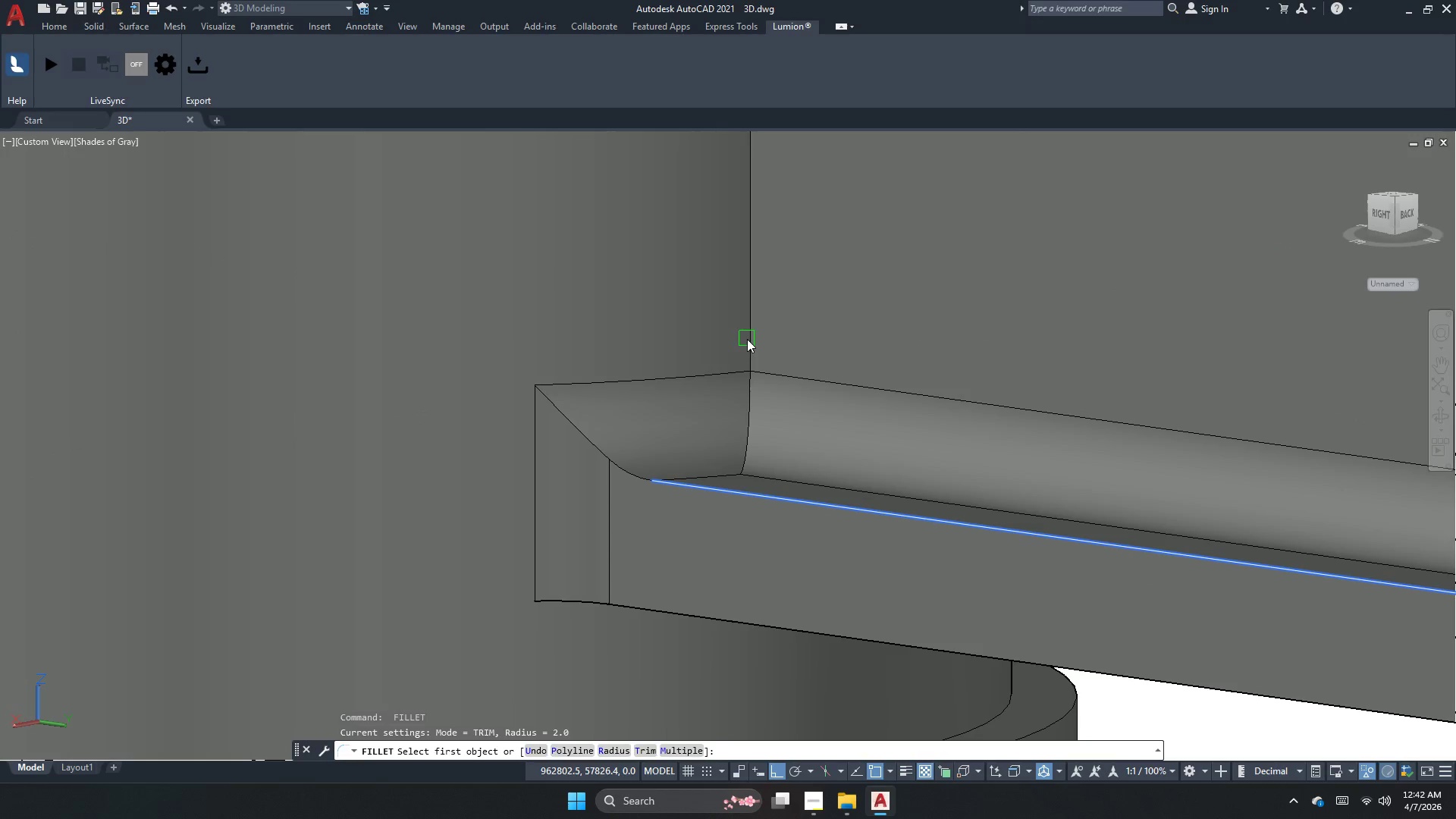 
left_click([747, 339])
 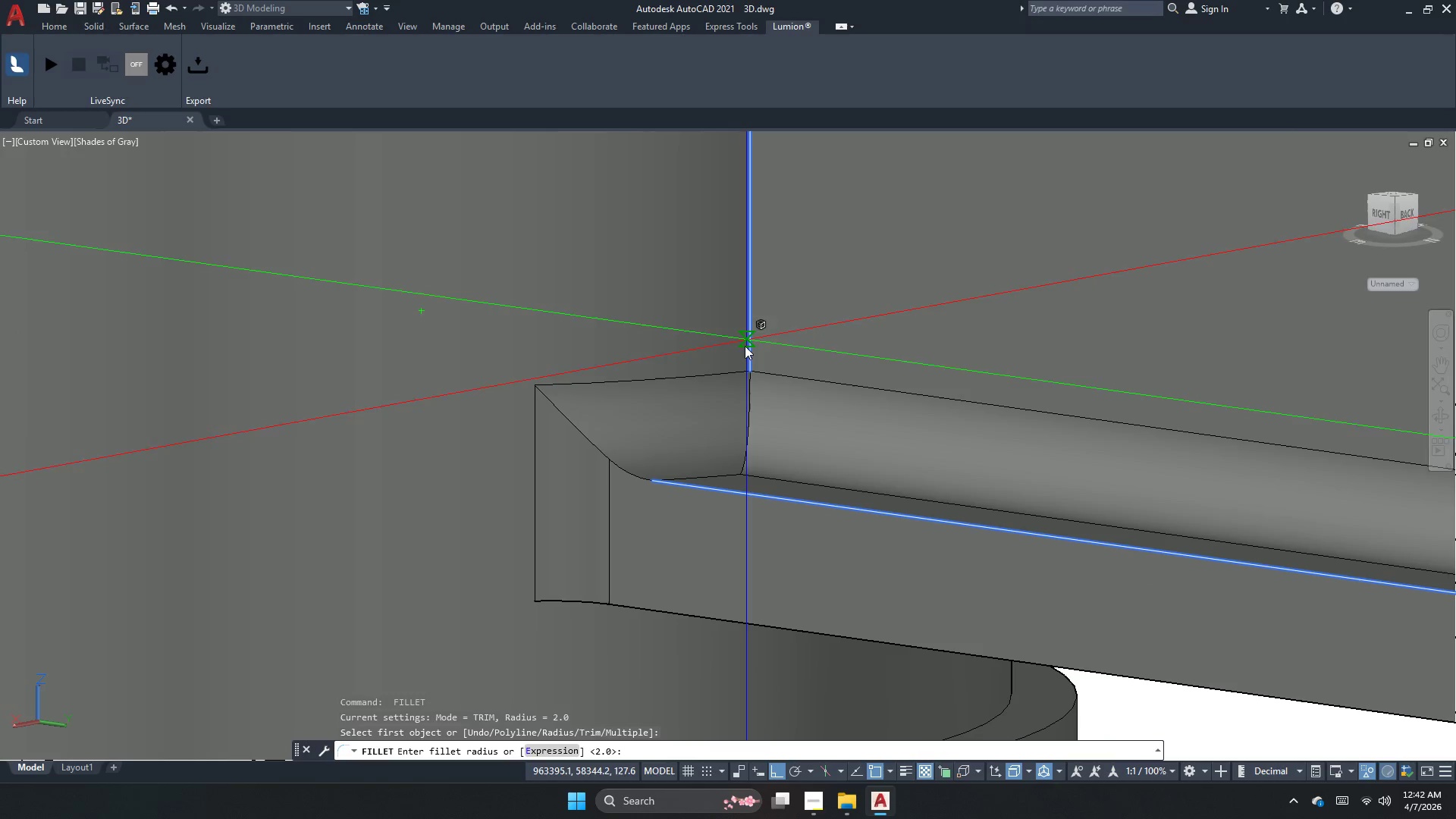 
key(Space)
 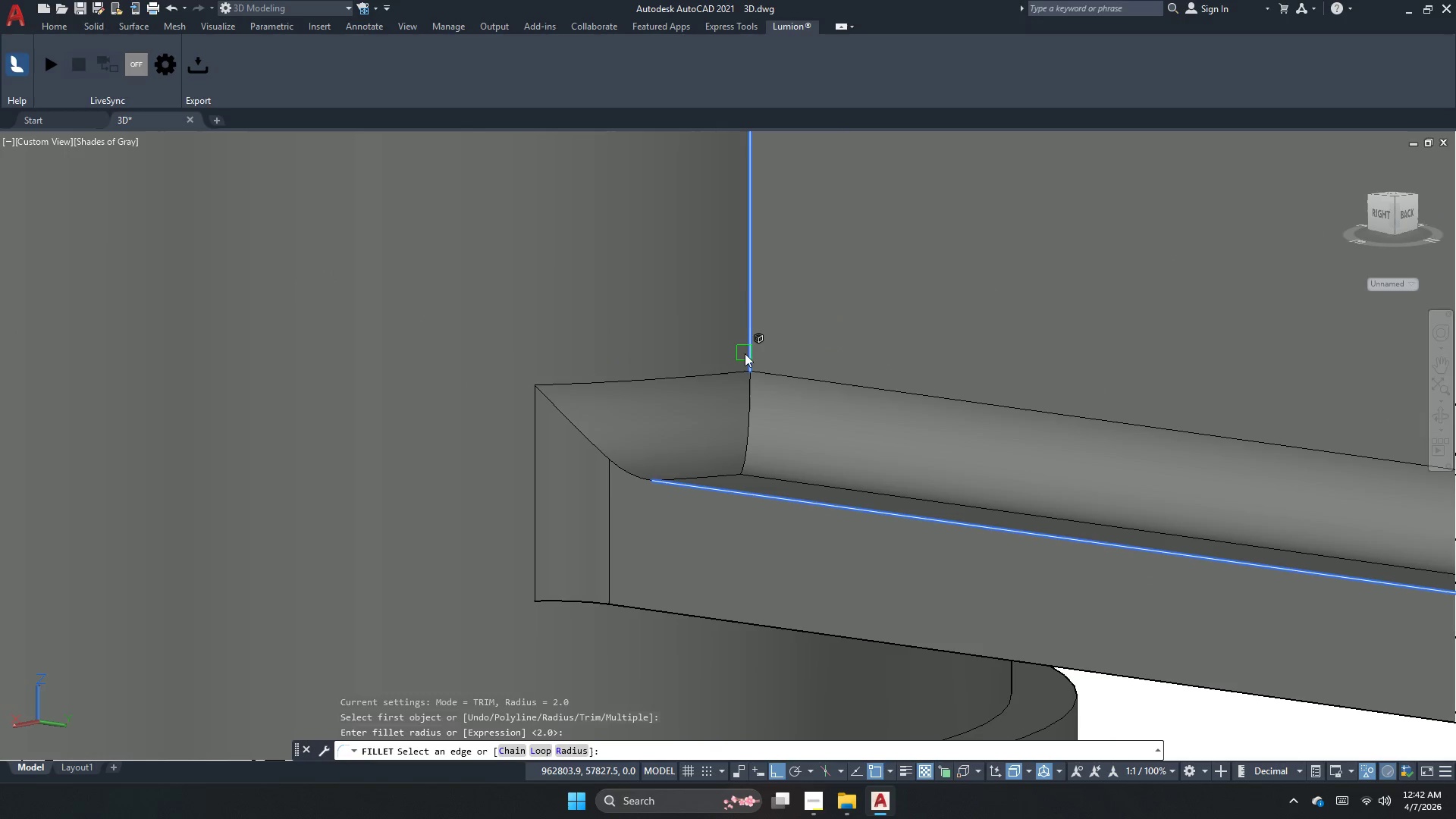 
key(Space)
 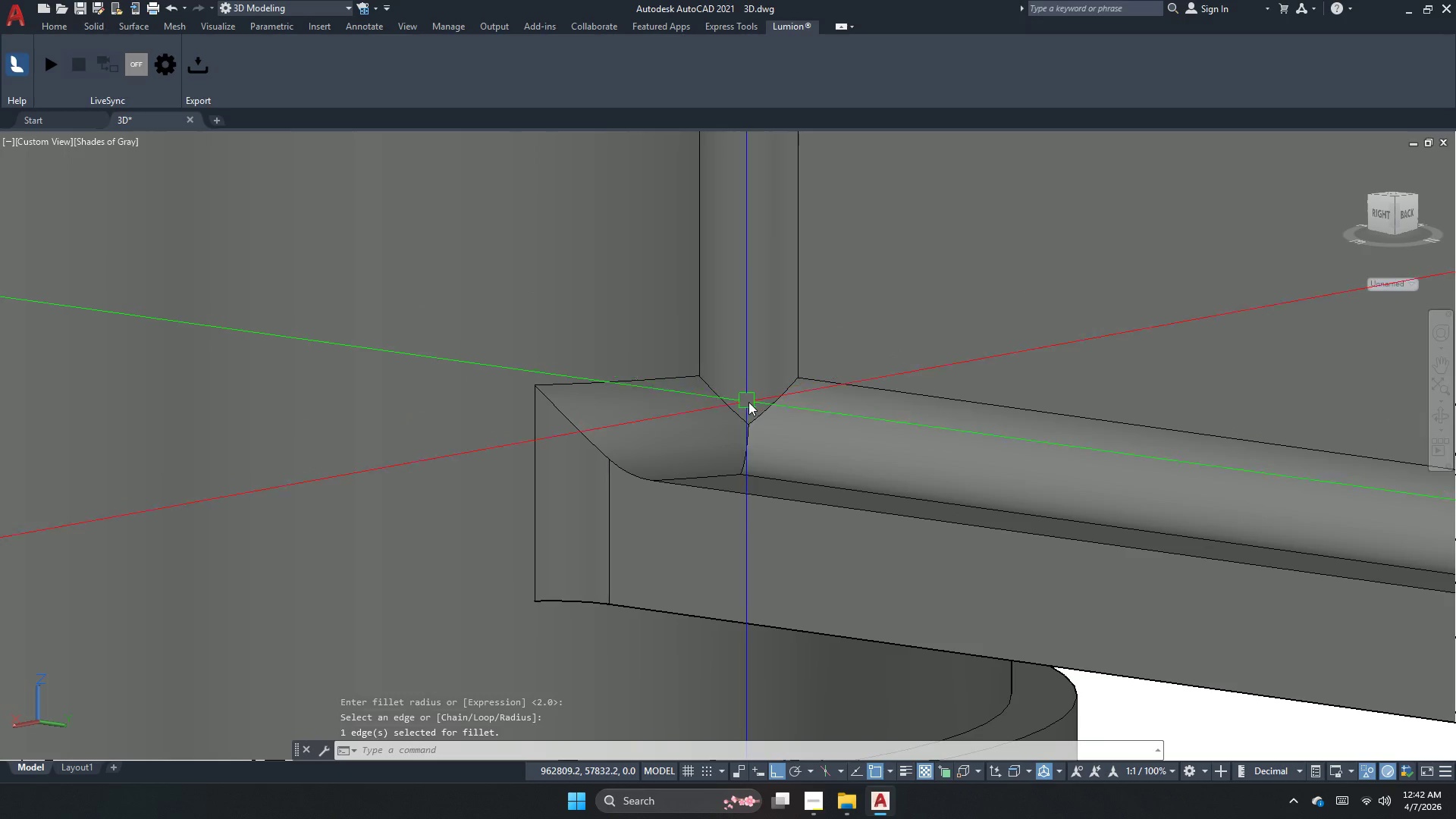 
scroll: coordinate [769, 458], scroll_direction: down, amount: 3.0
 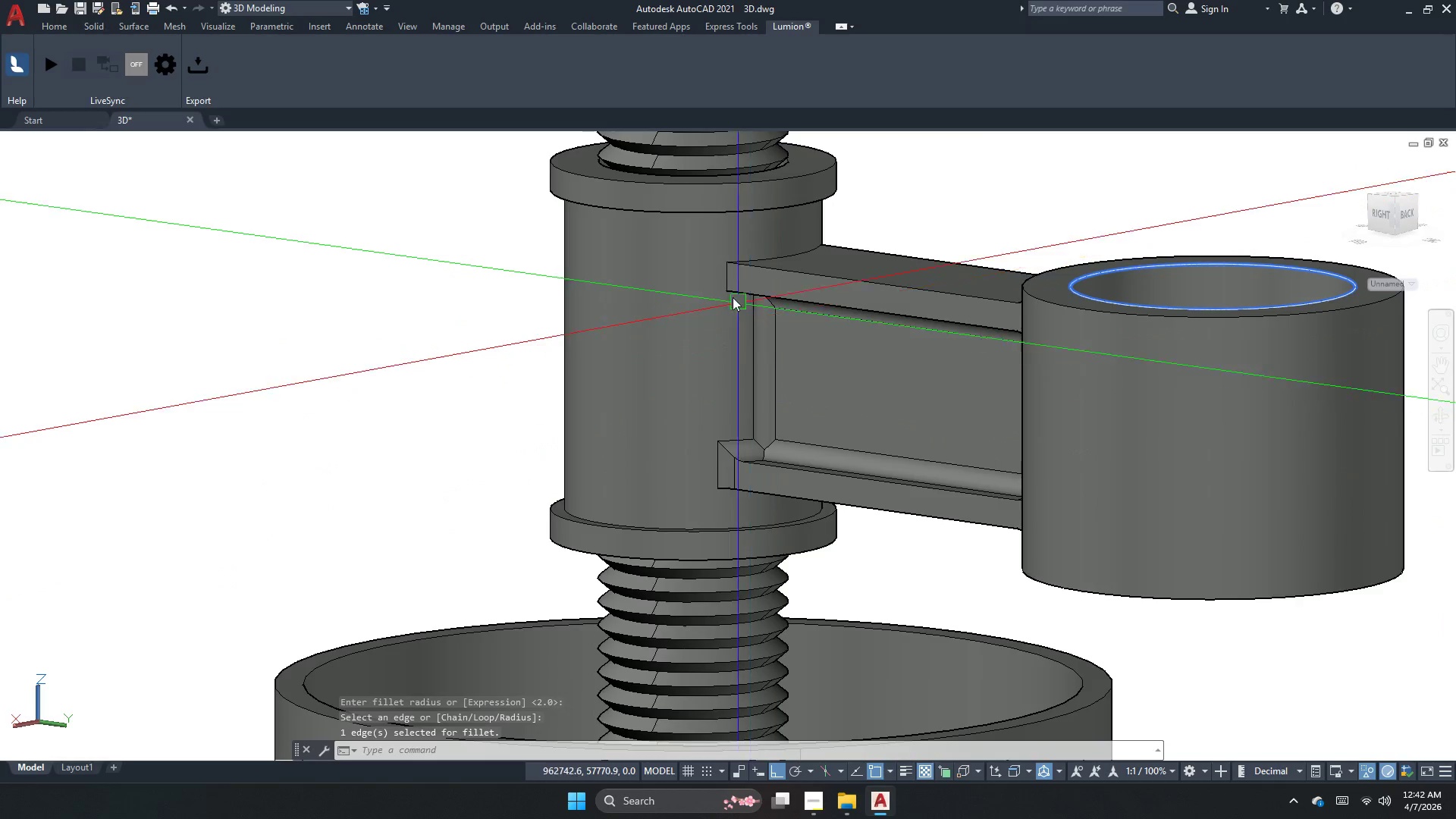 
scroll: coordinate [764, 297], scroll_direction: up, amount: 2.0
 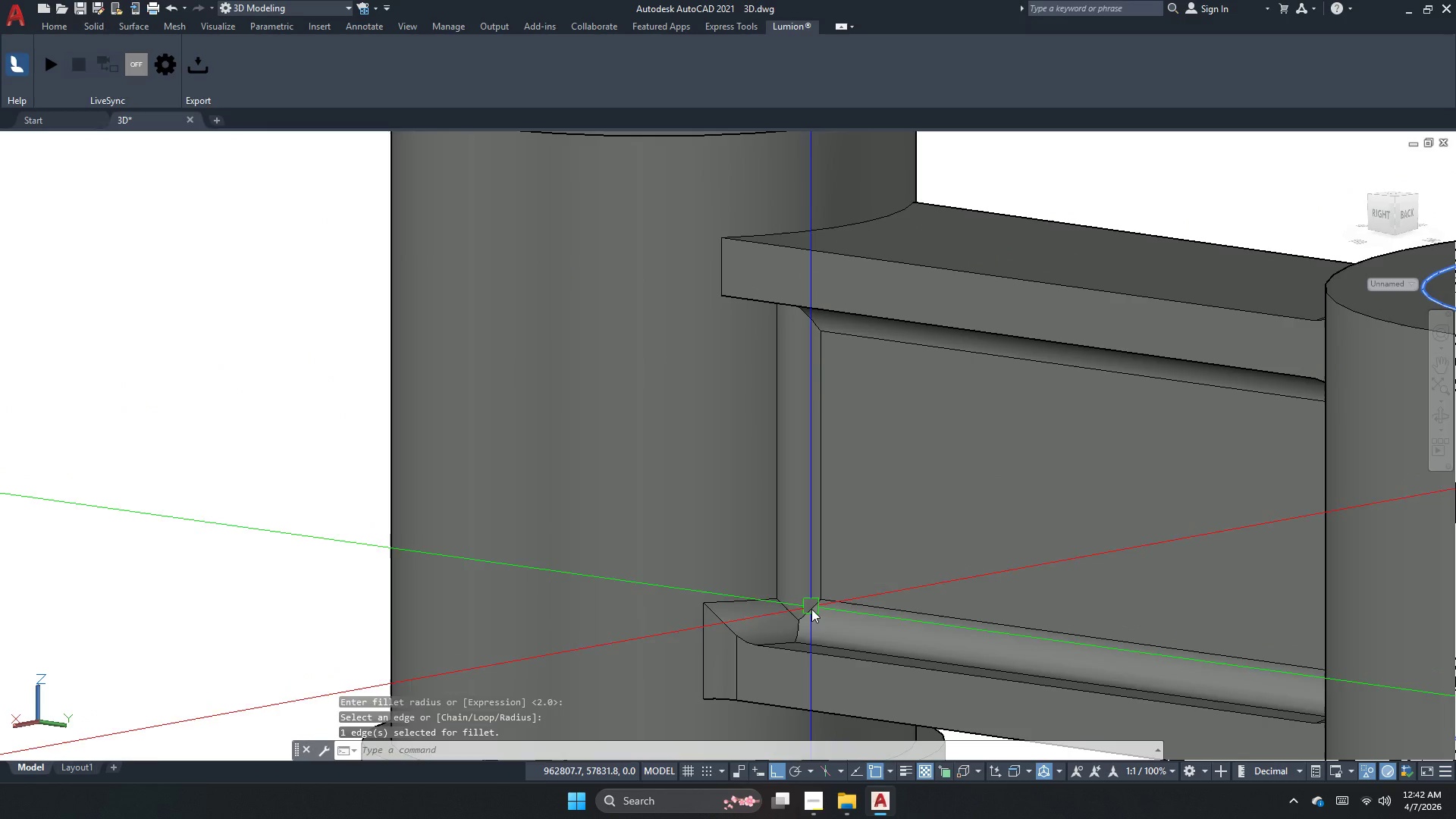 
key(Space)
 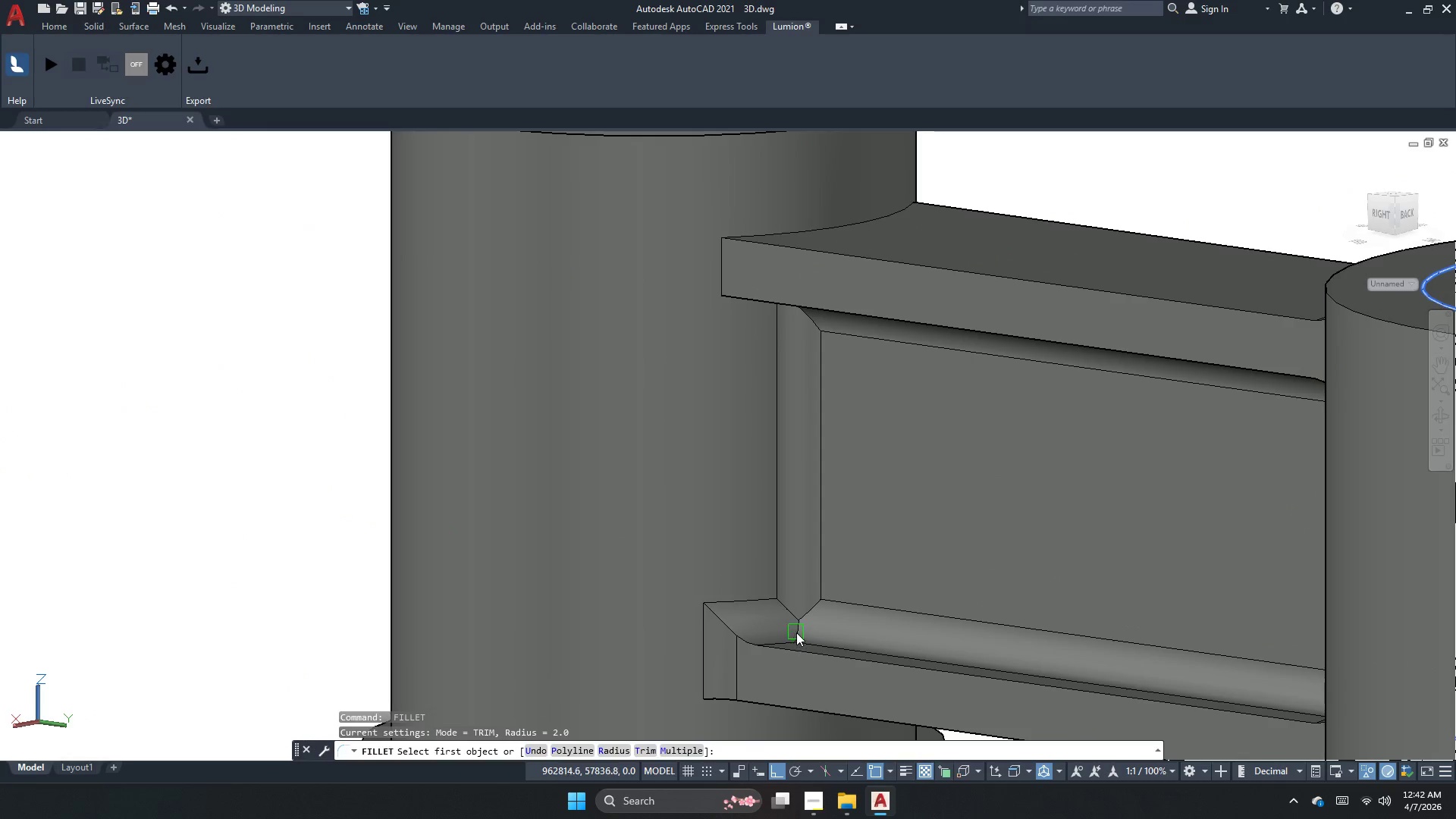 
left_click([796, 632])
 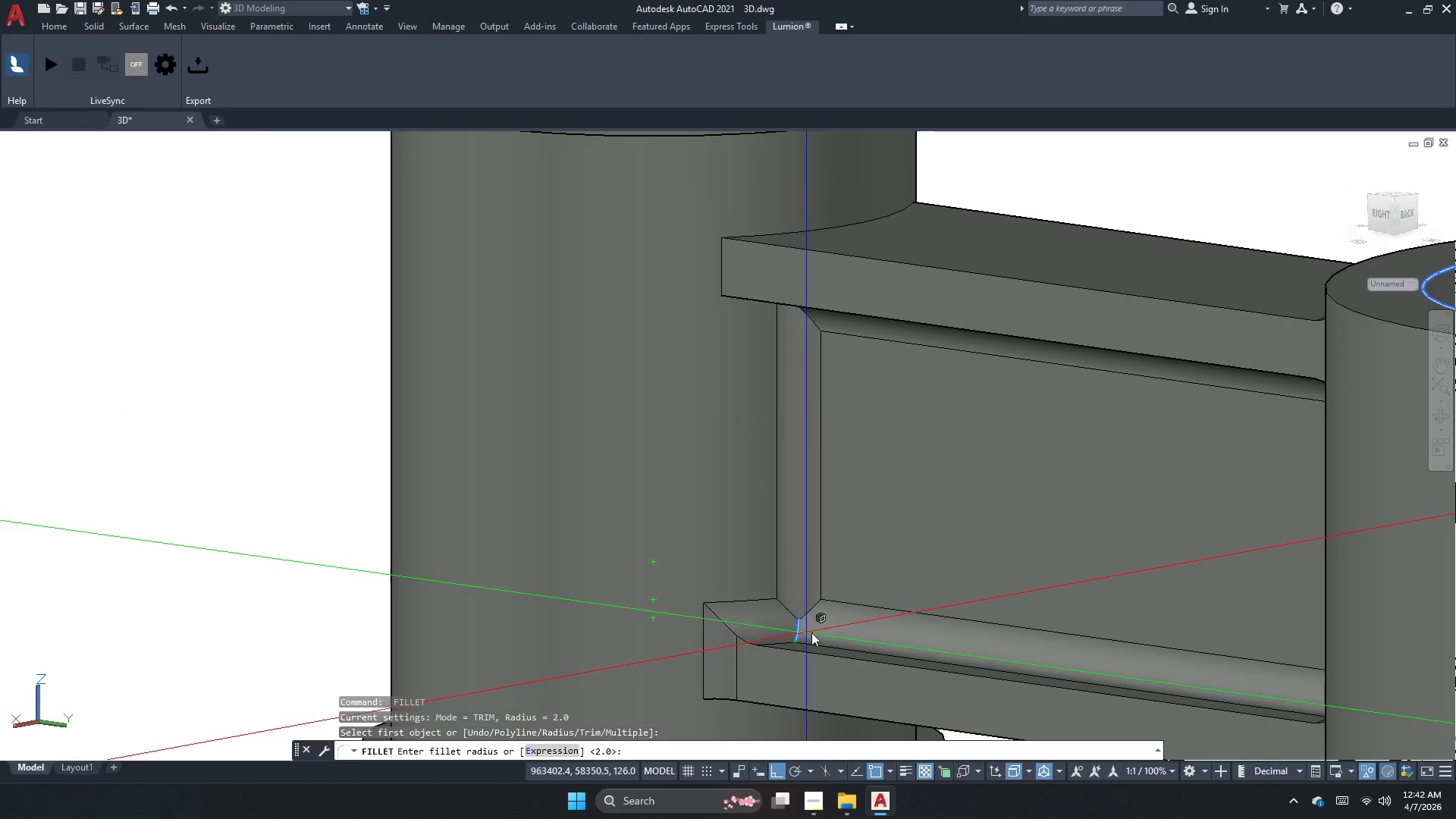 
key(Space)
 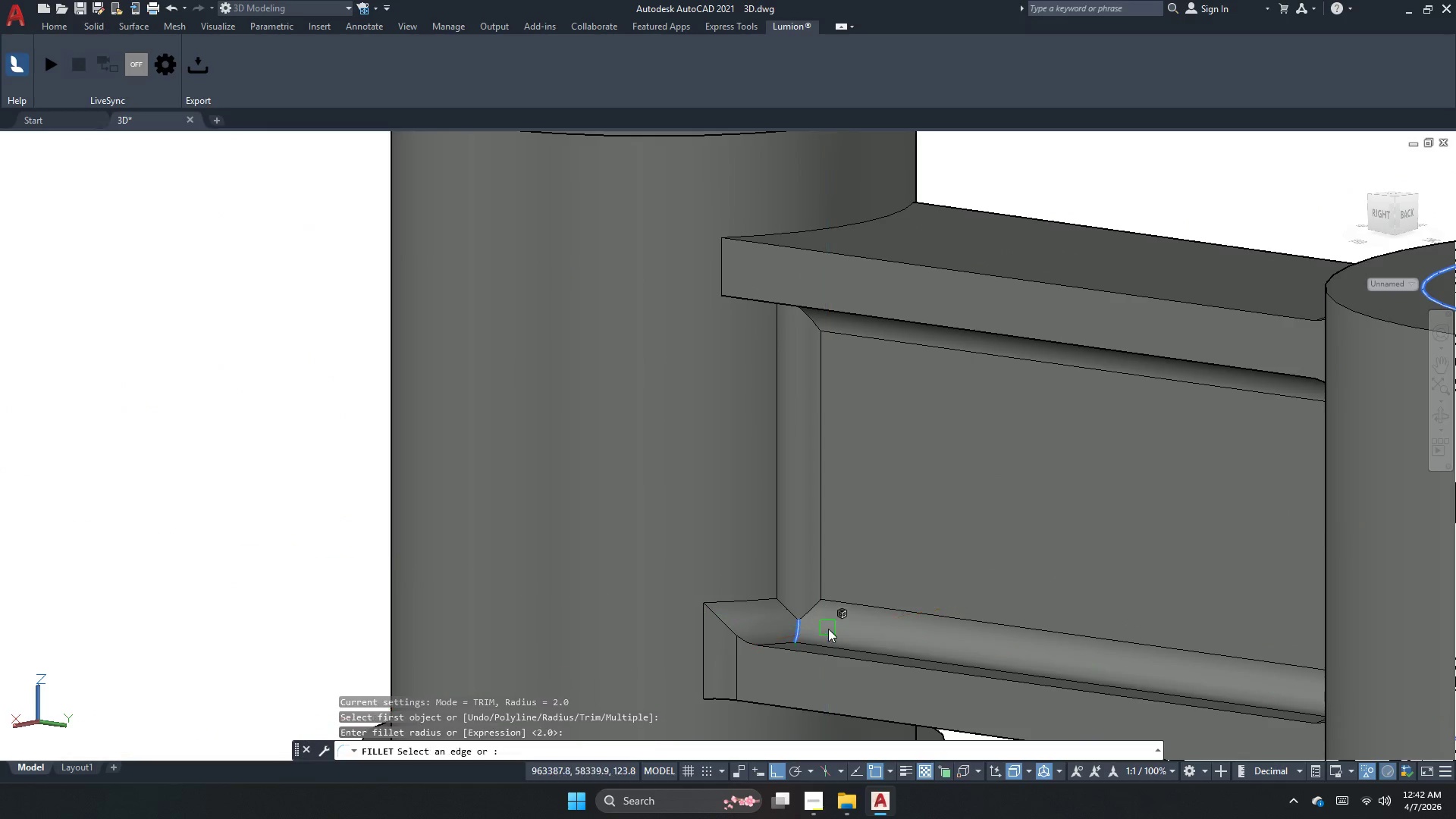 
key(Space)
 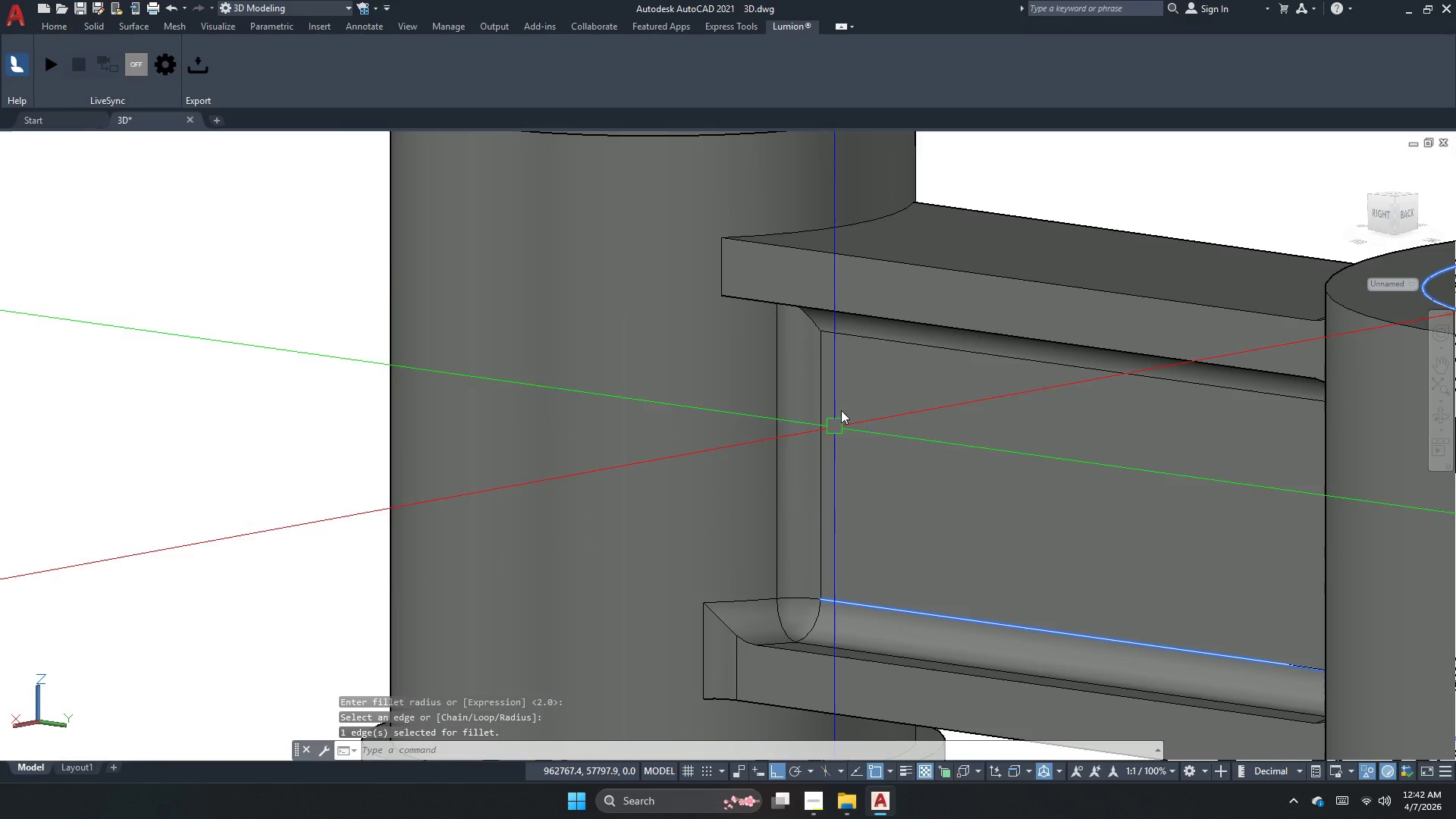 
key(Space)
 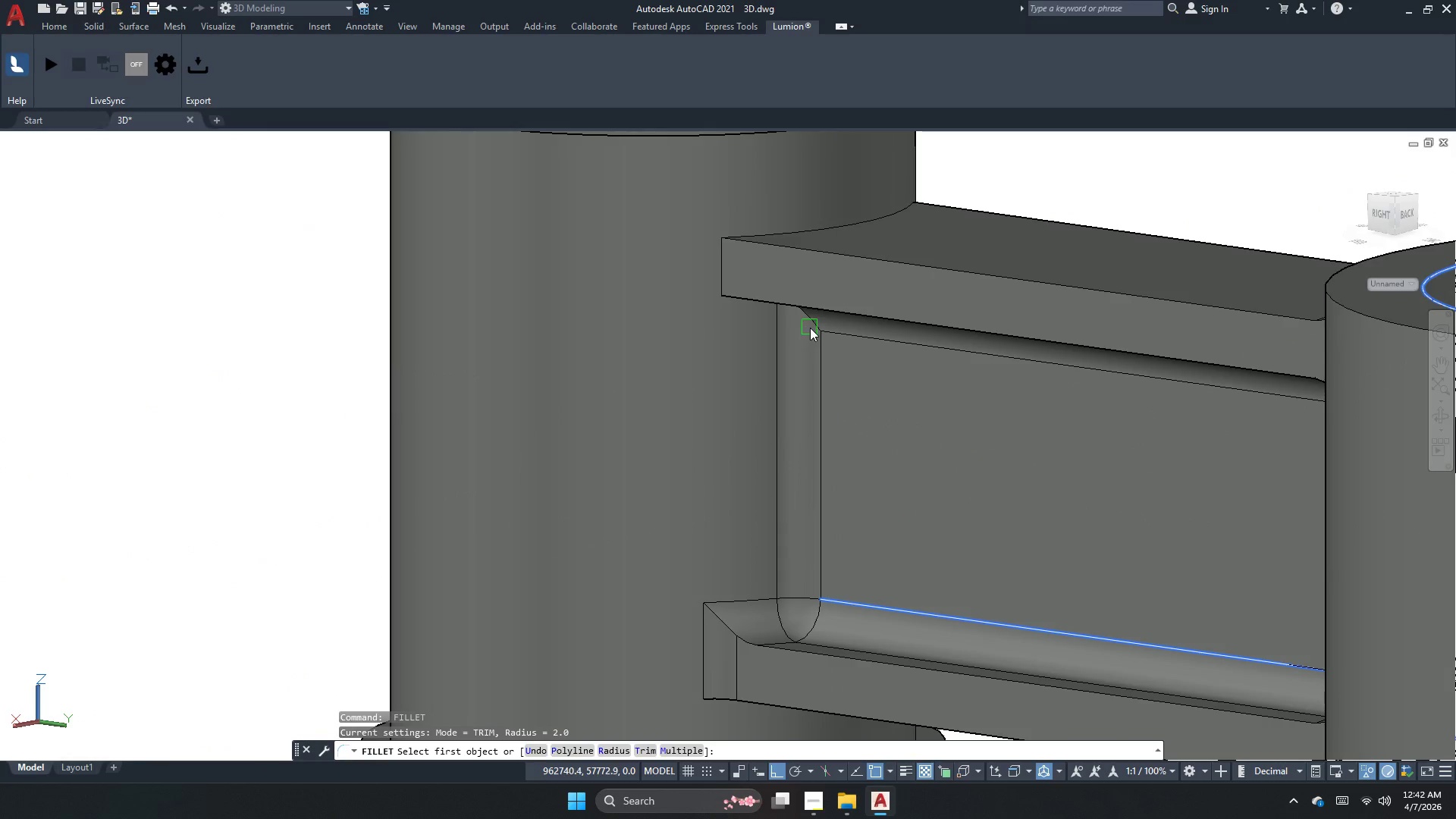 
left_click([810, 328])
 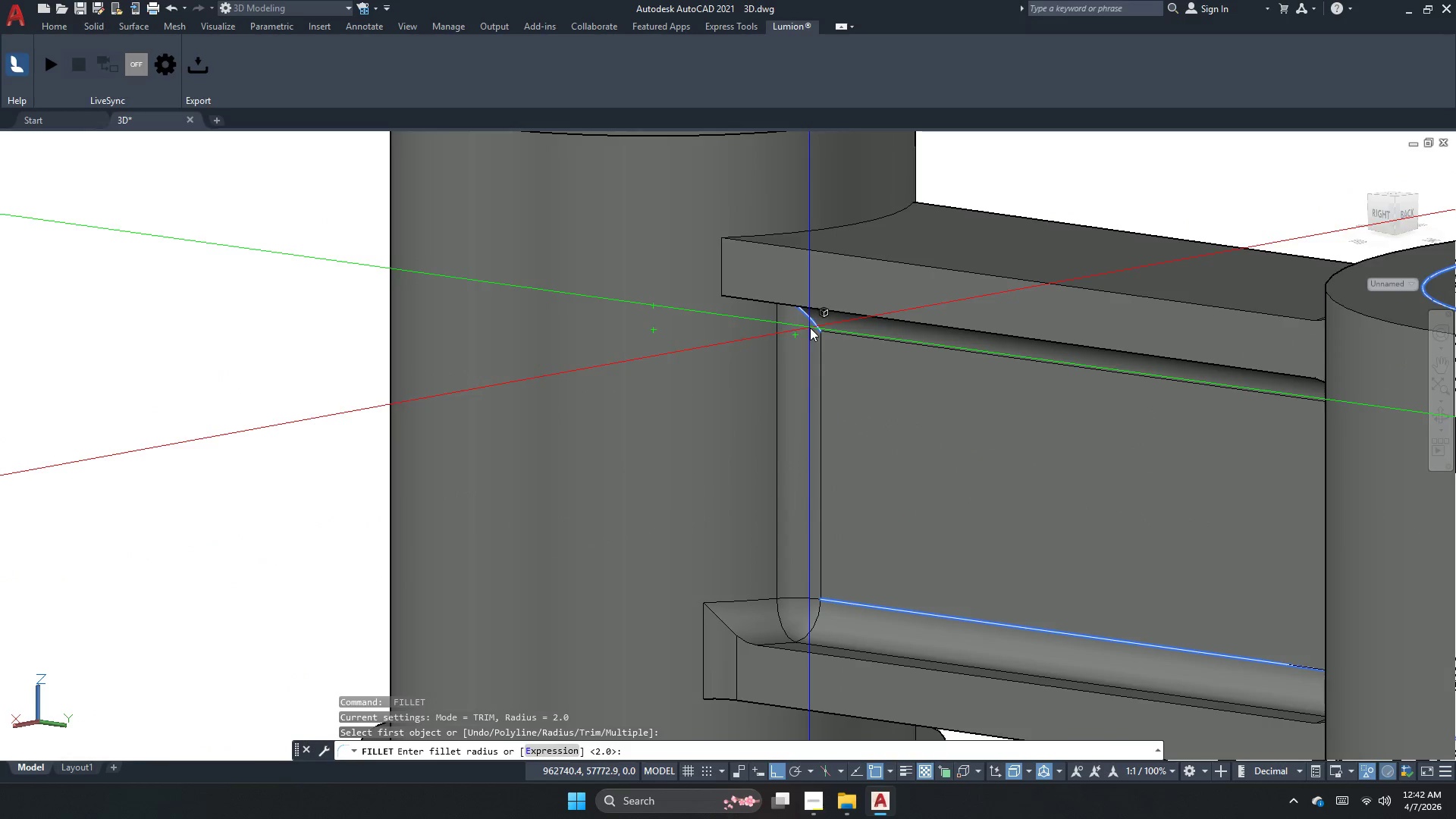 
key(Space)
 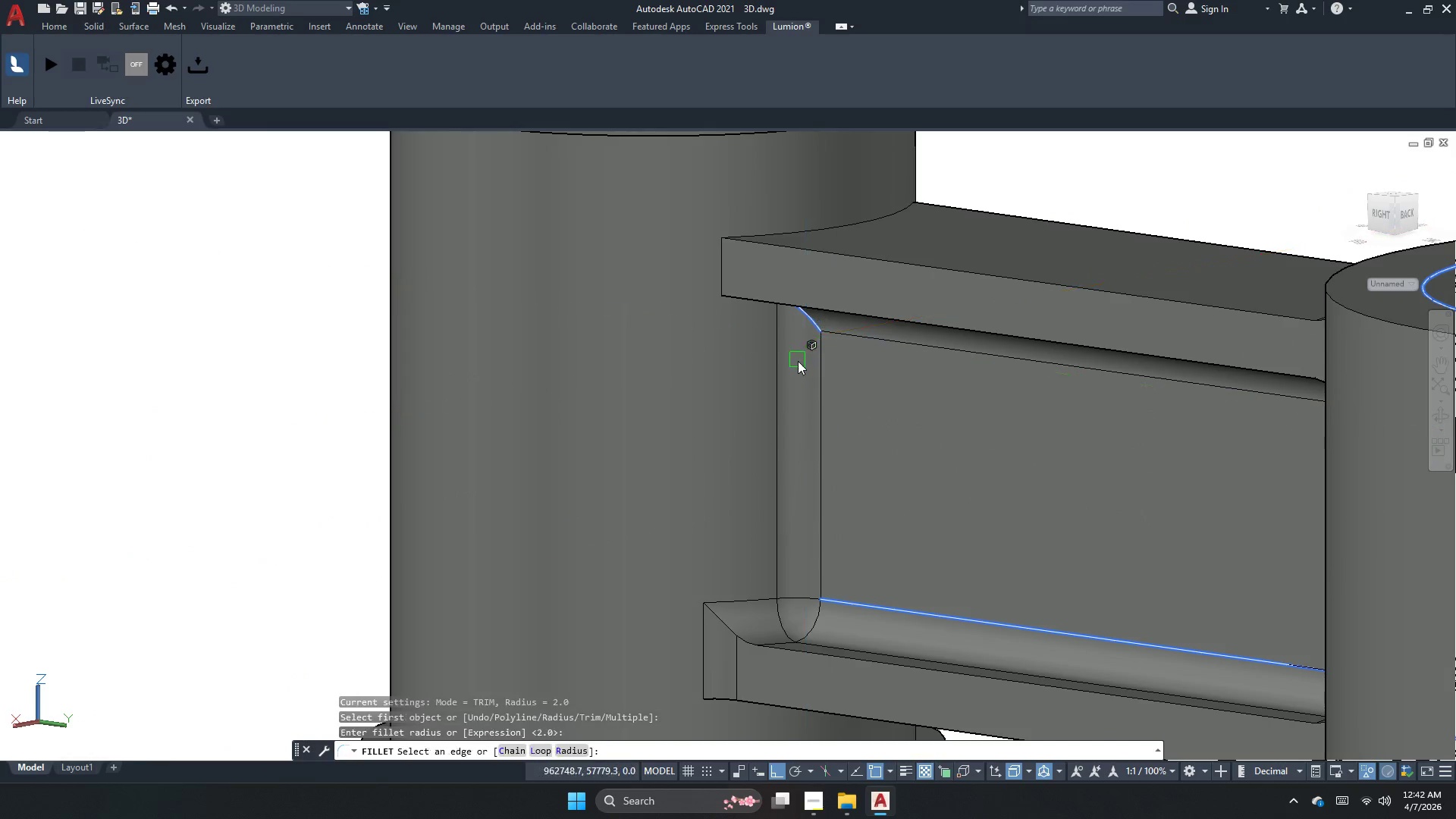 
key(Space)
 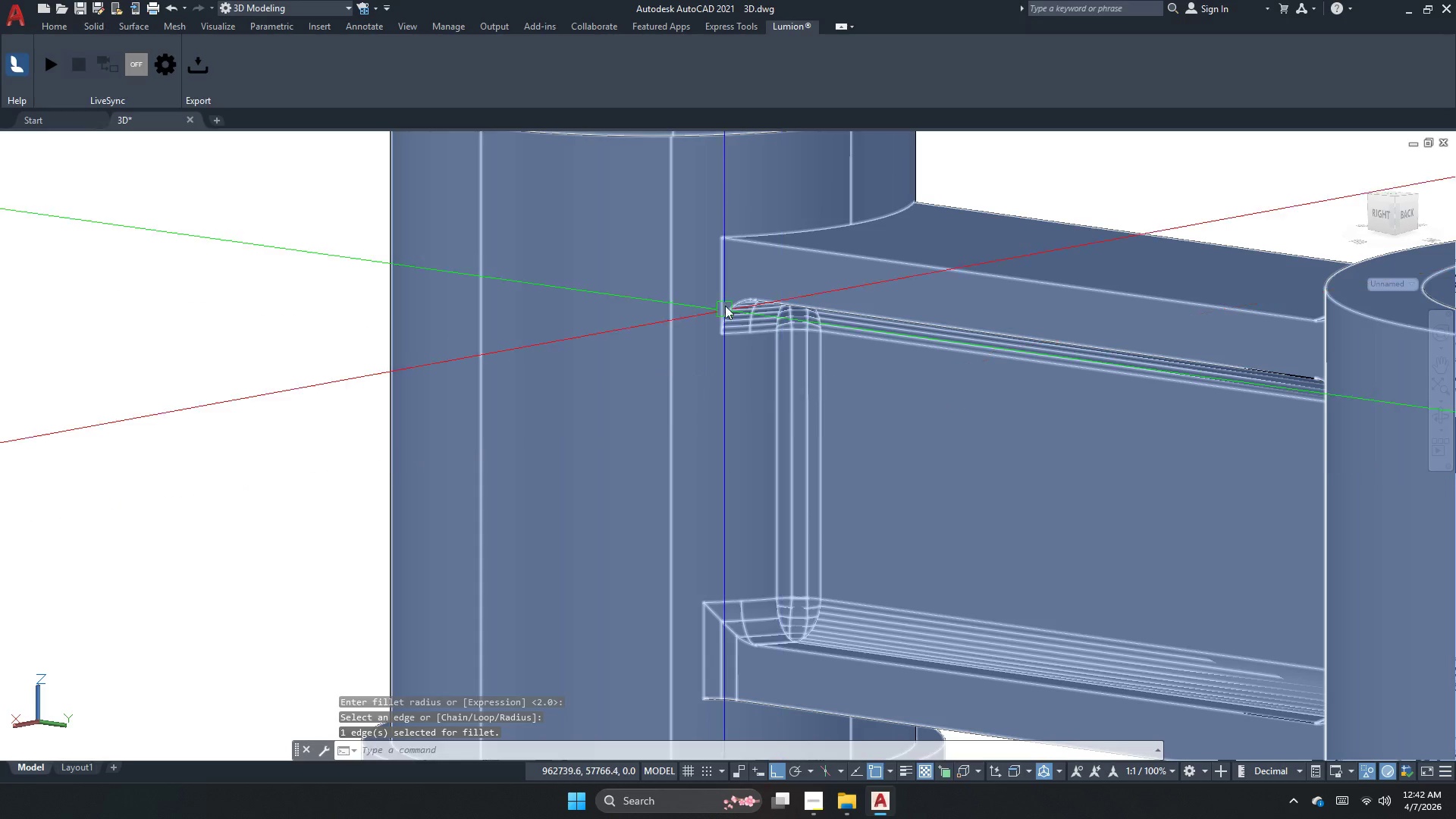 
key(Space)
 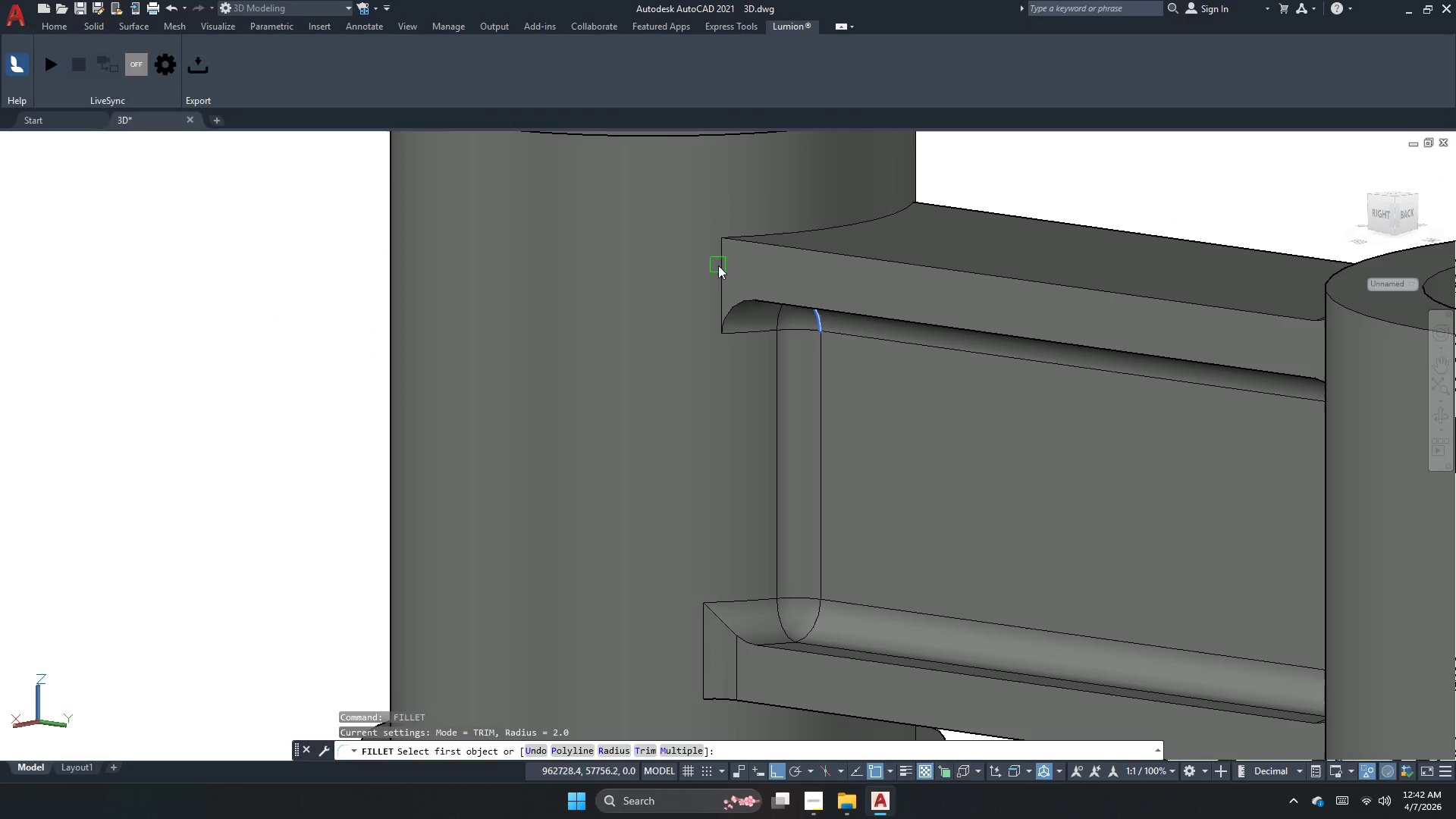 
left_click([718, 265])
 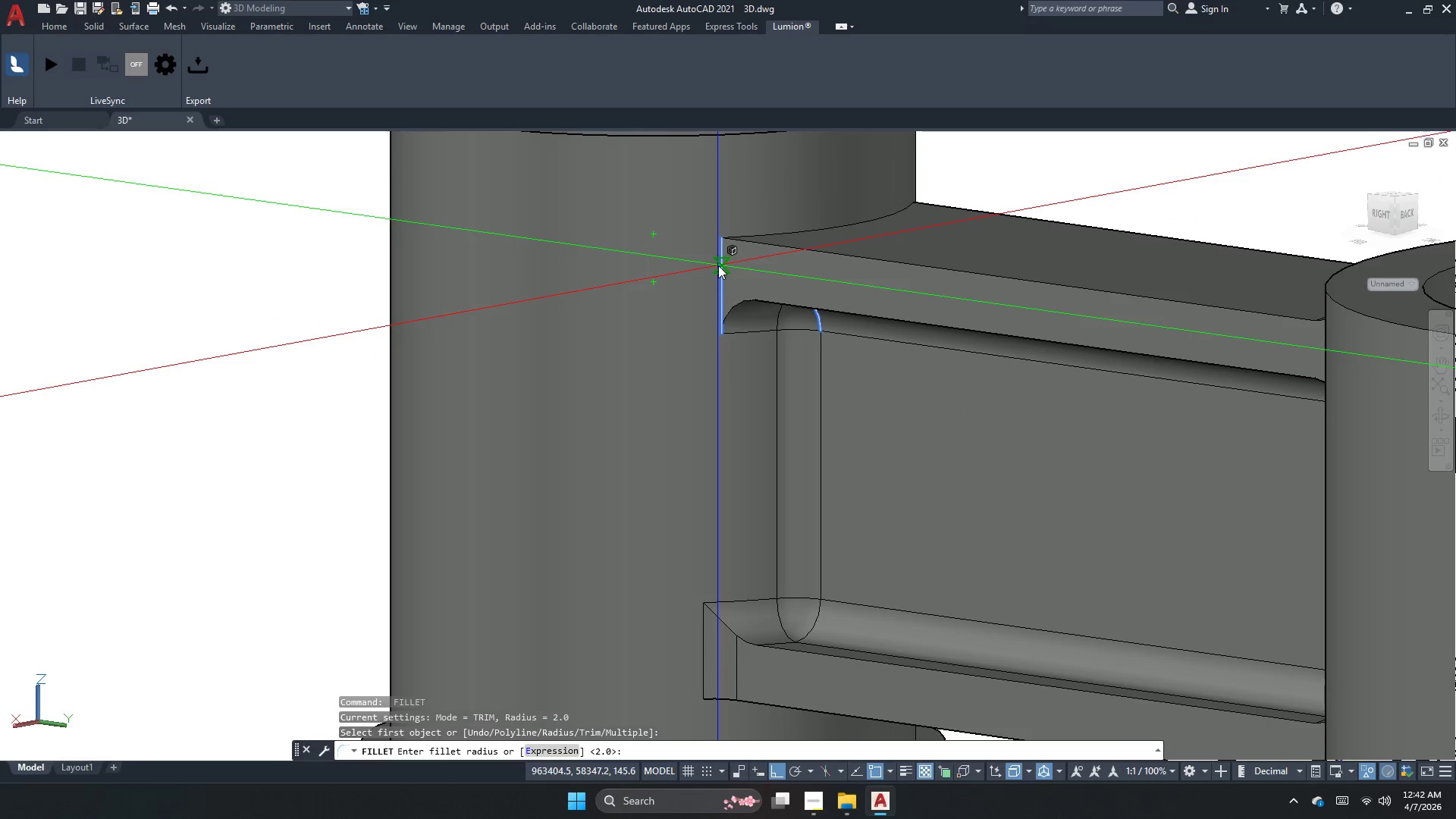 
key(Space)
 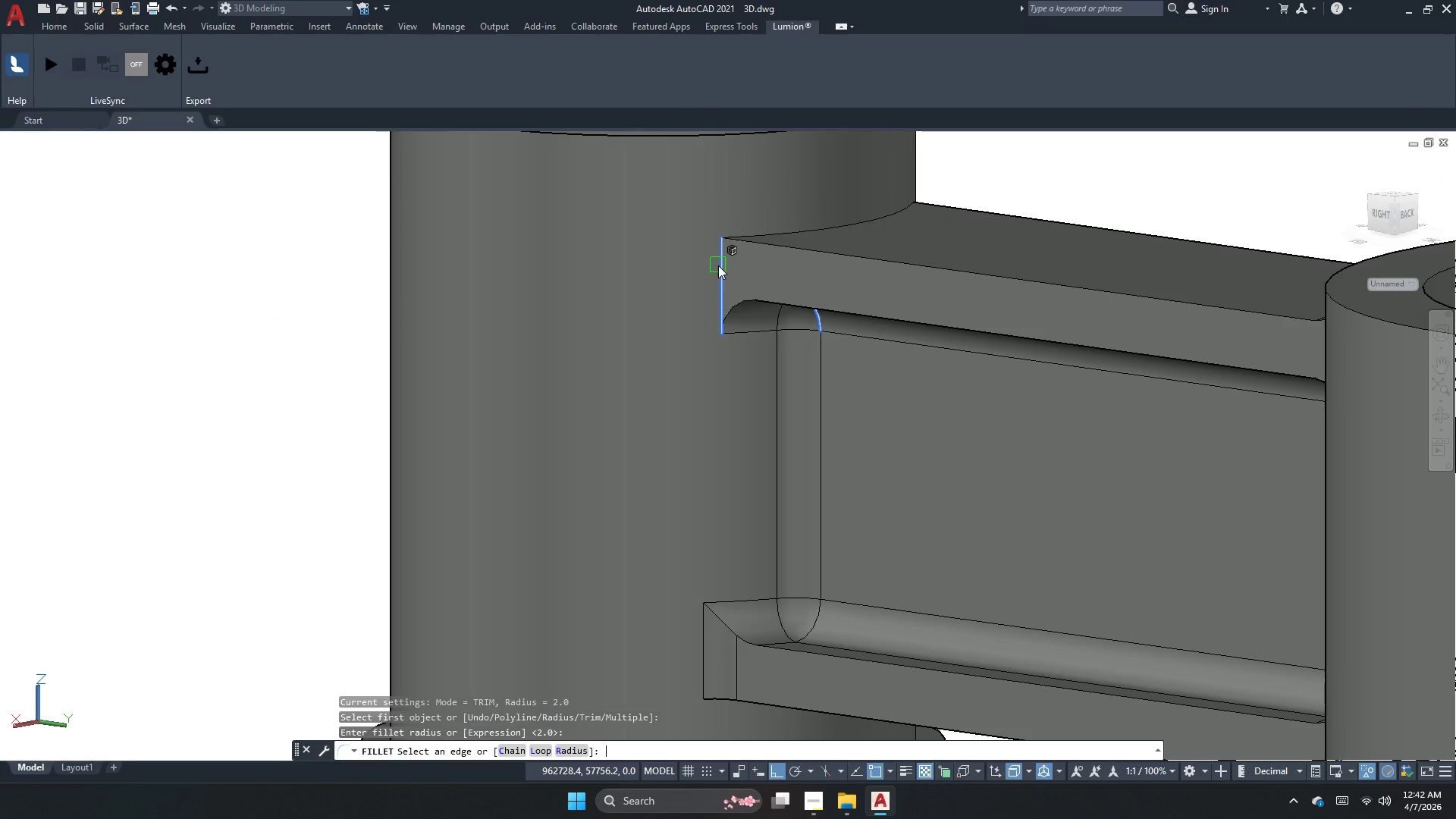 
key(Space)
 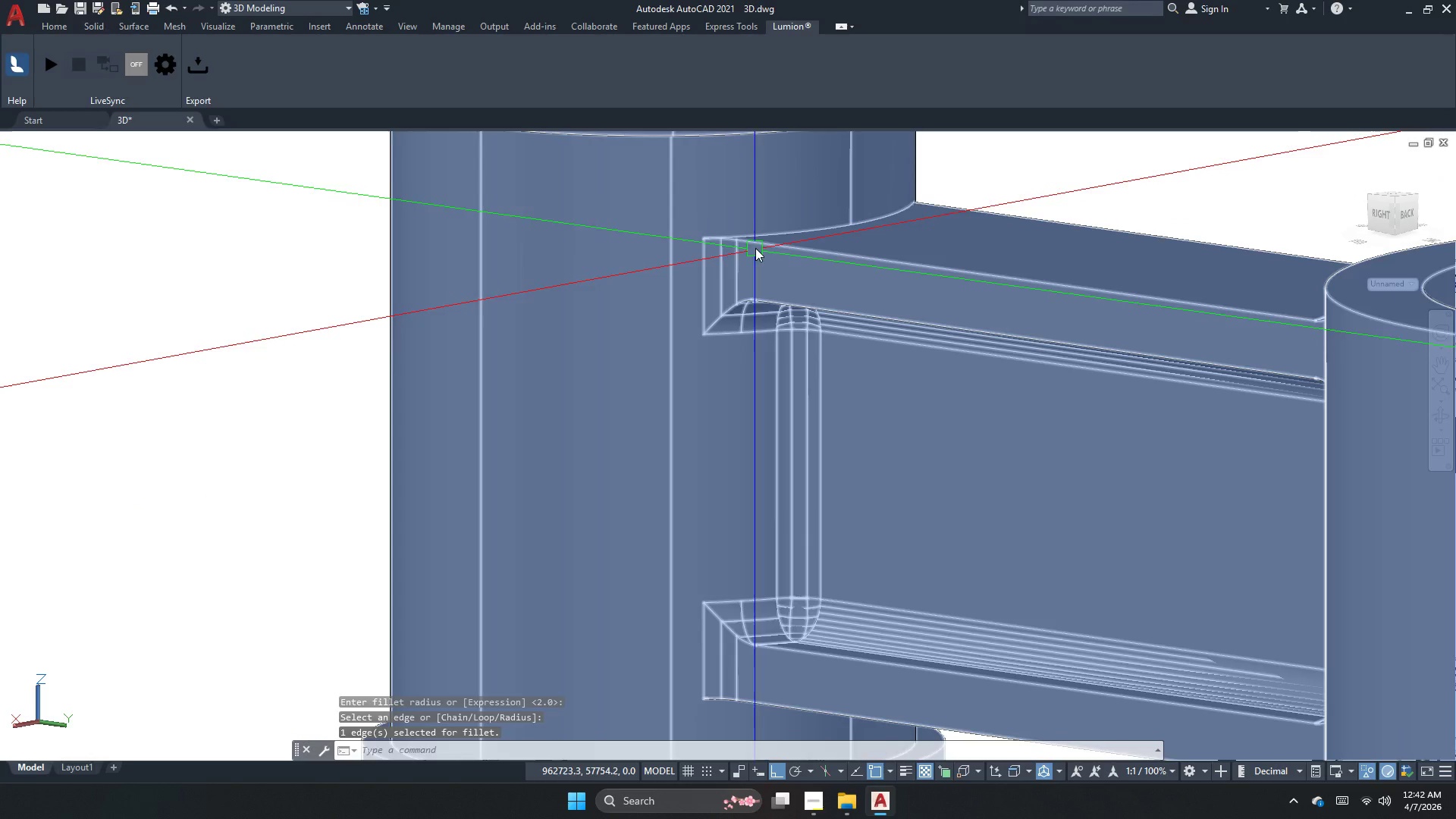 
key(Space)
 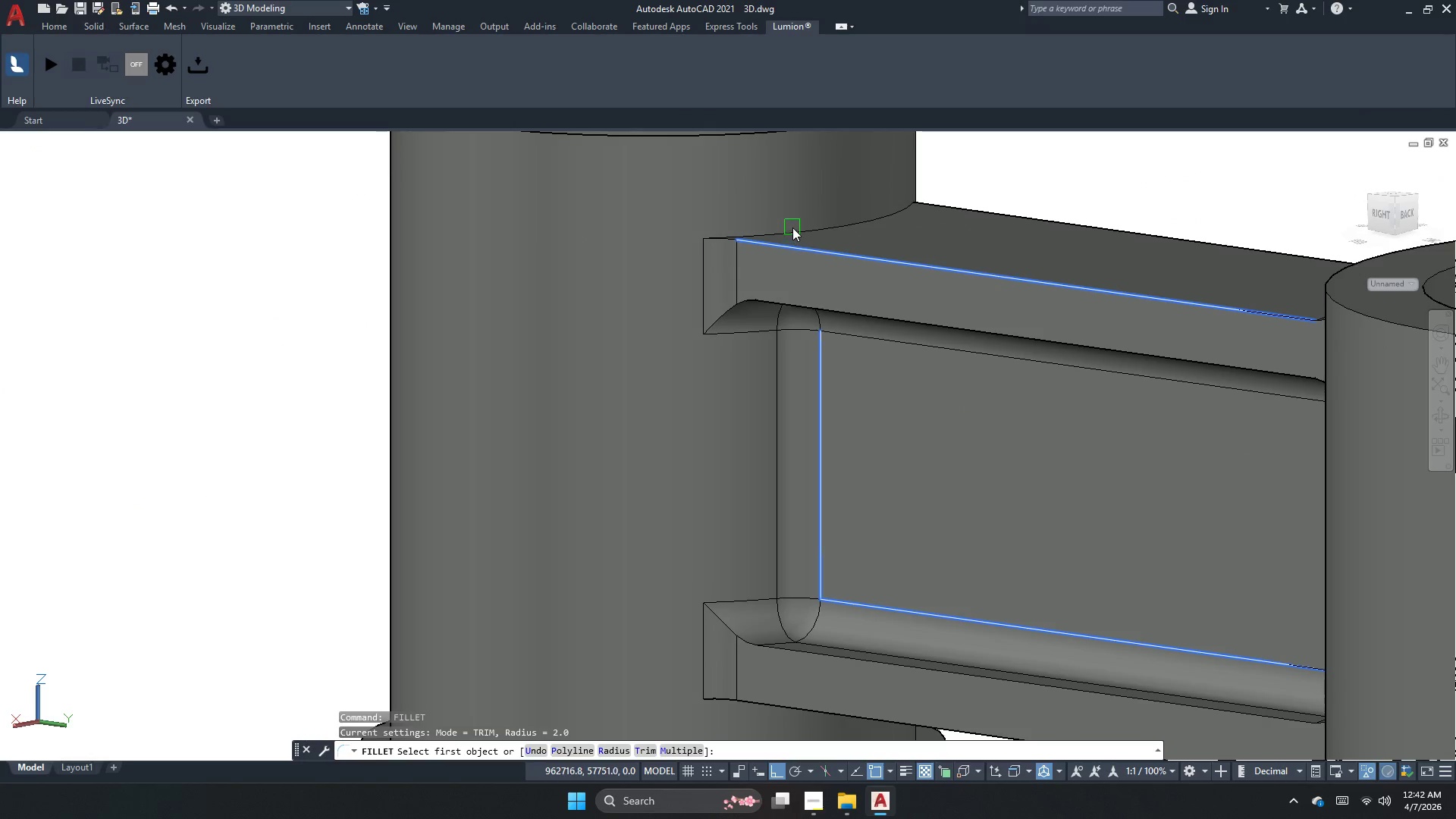 
left_click([792, 228])
 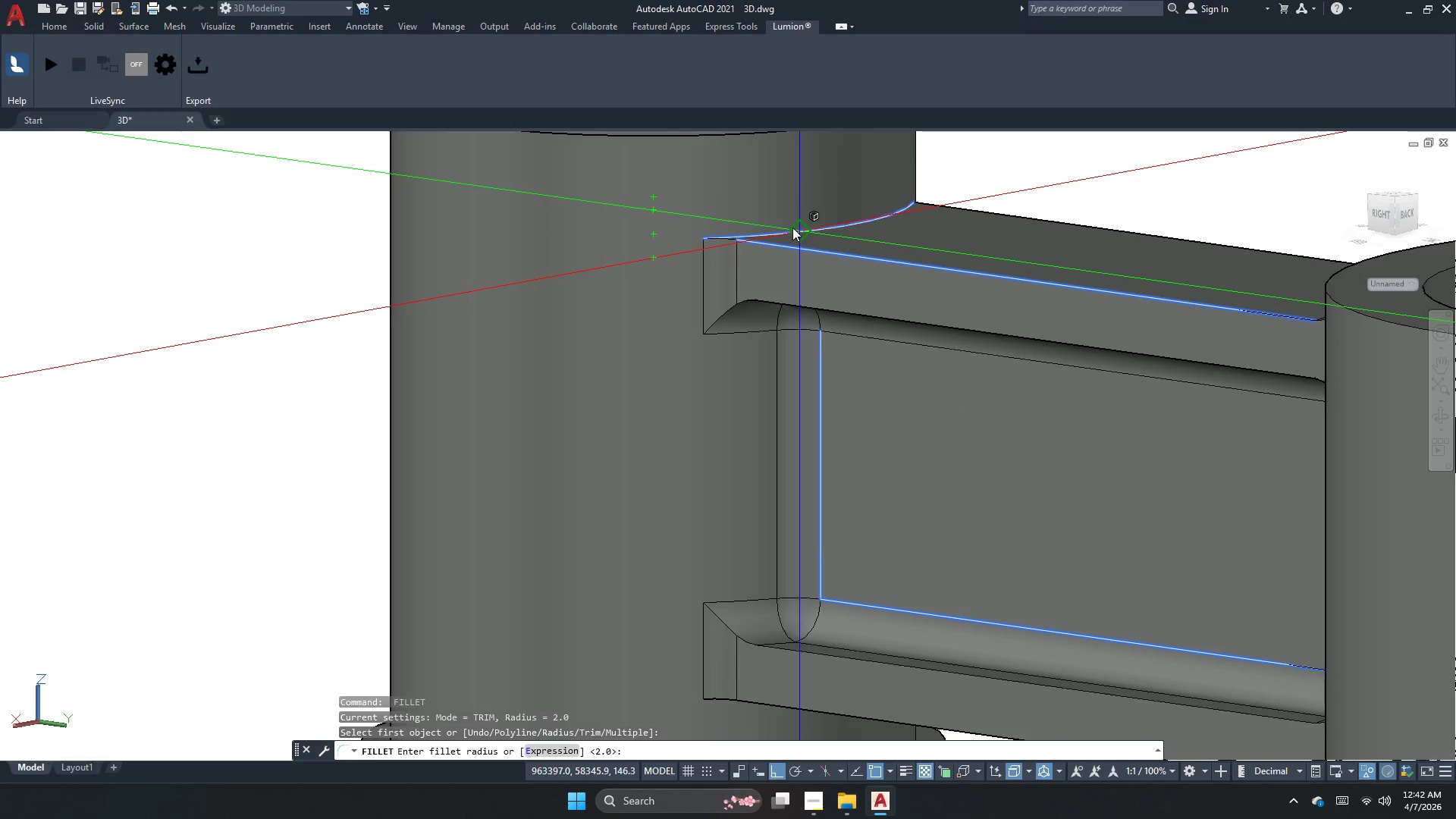 
key(Space)
 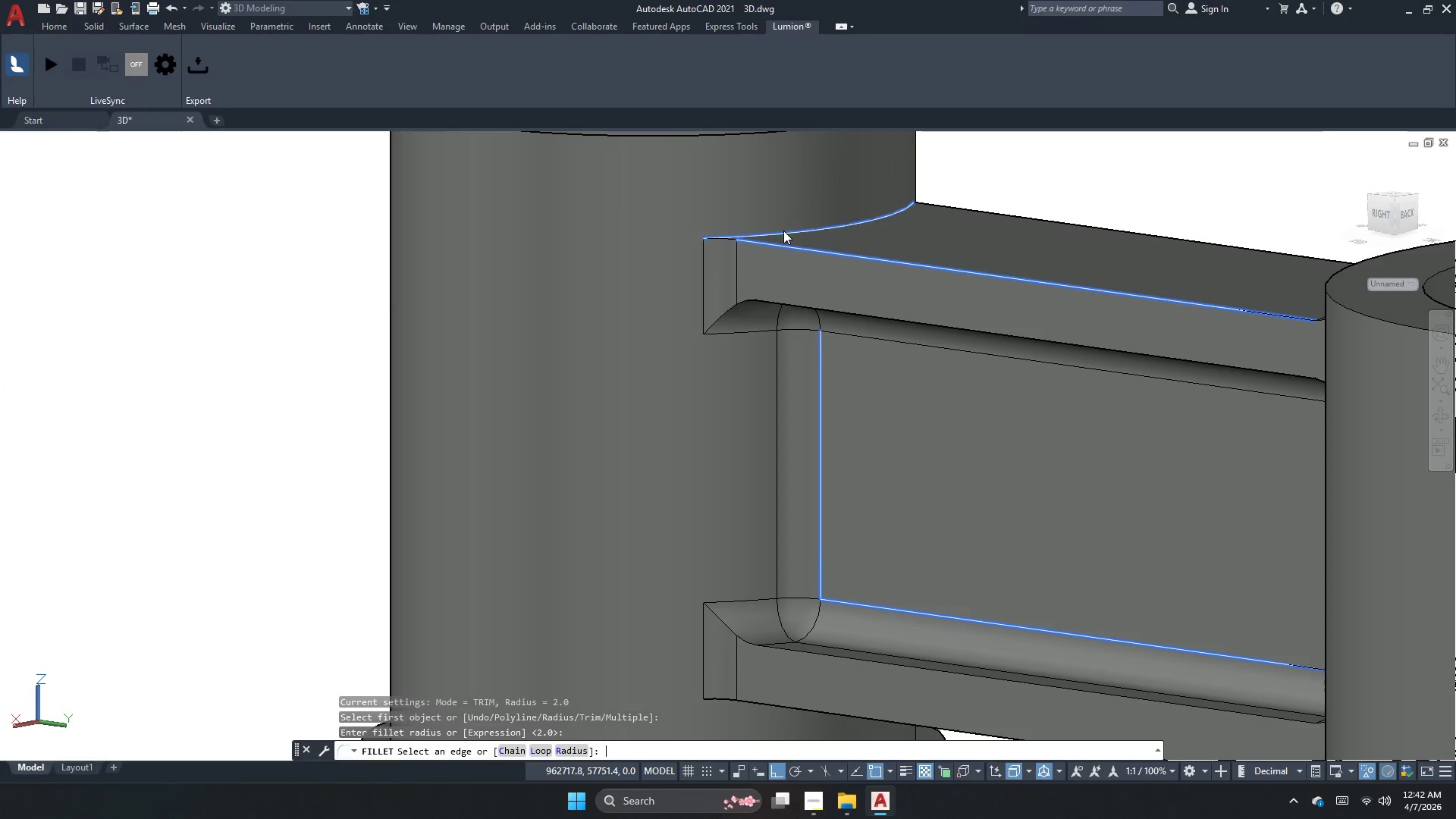 
key(Space)
 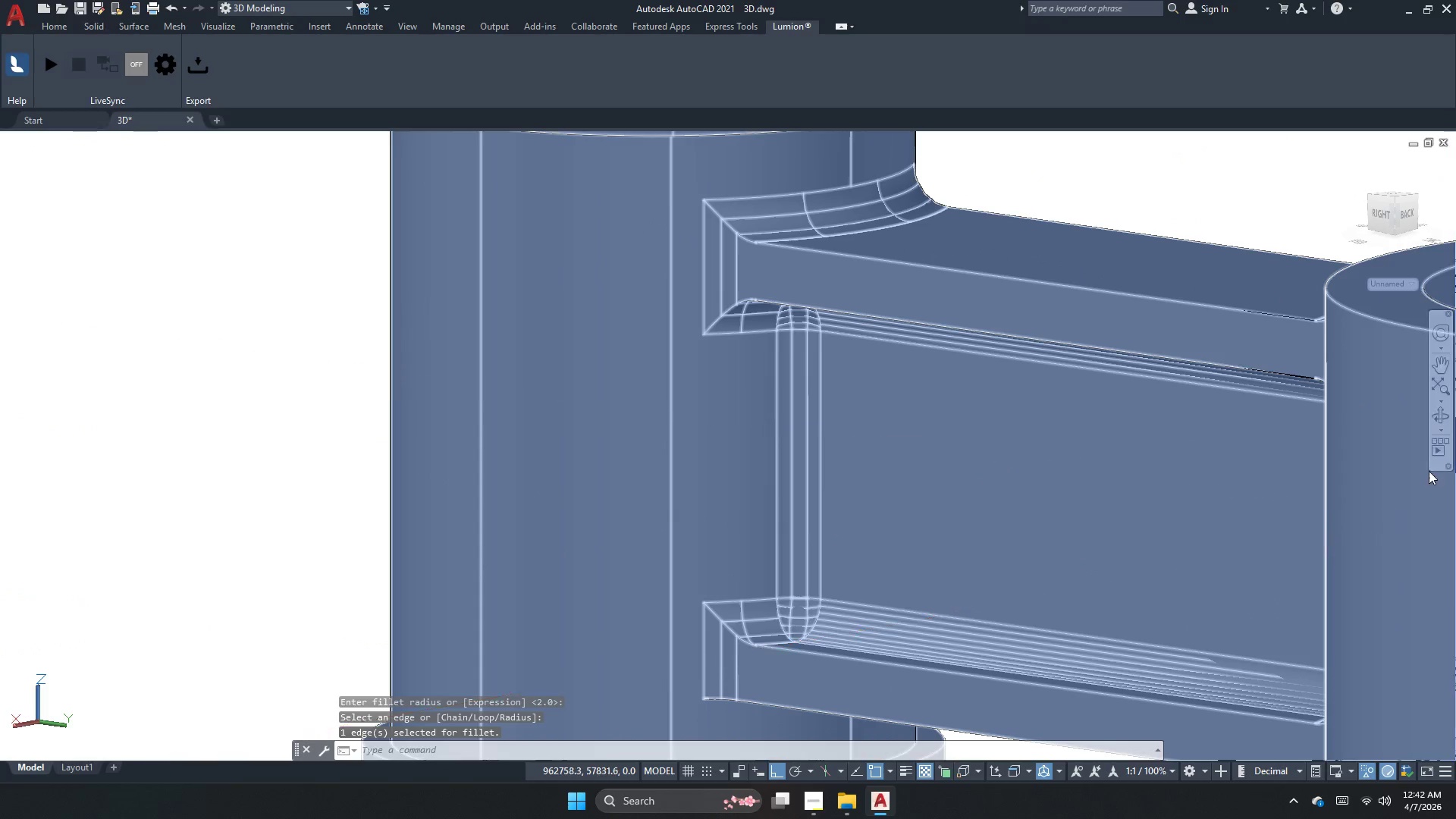 
left_click([1441, 419])
 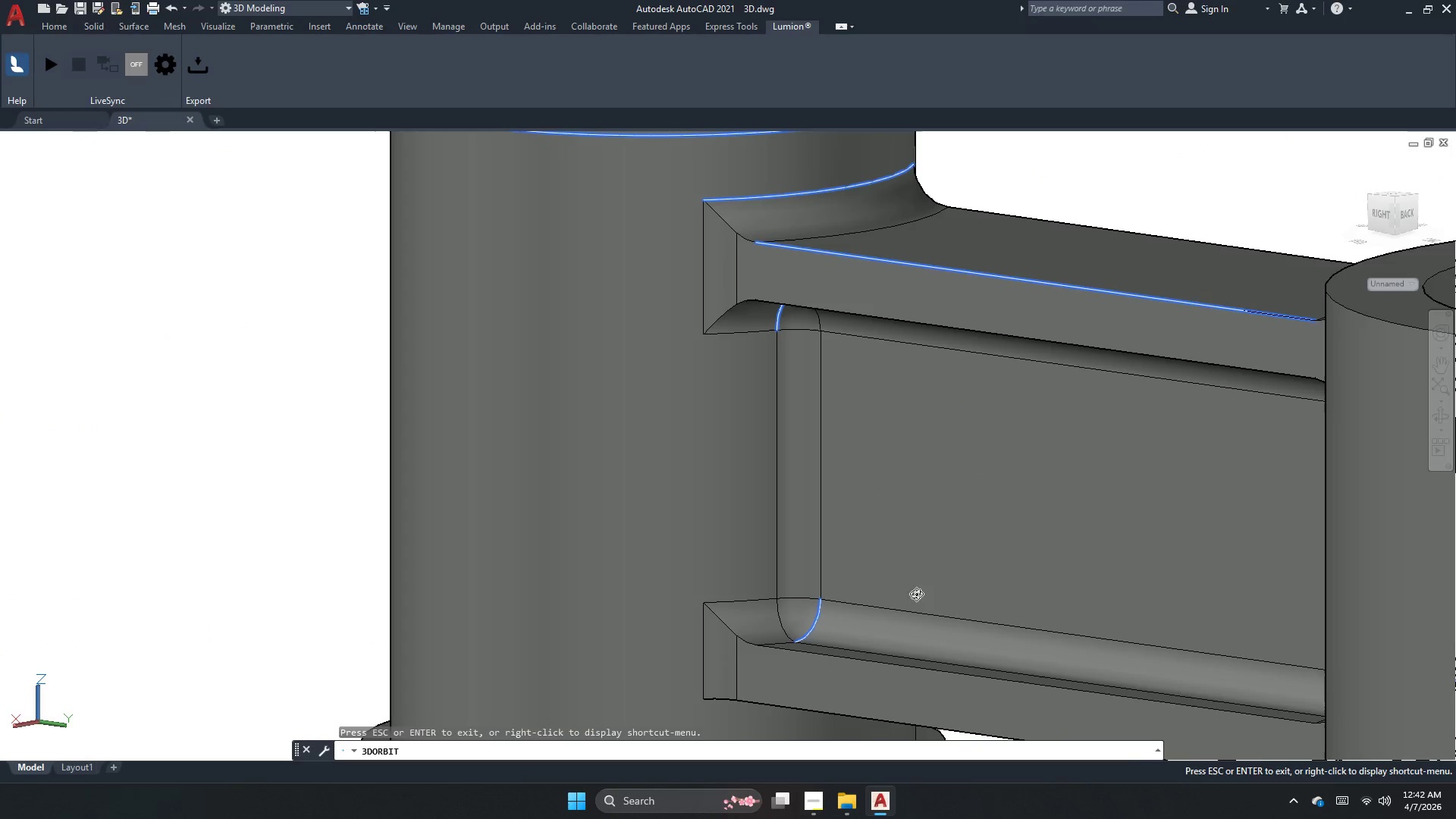 
left_click_drag(start_coordinate=[858, 610], to_coordinate=[836, 516])
 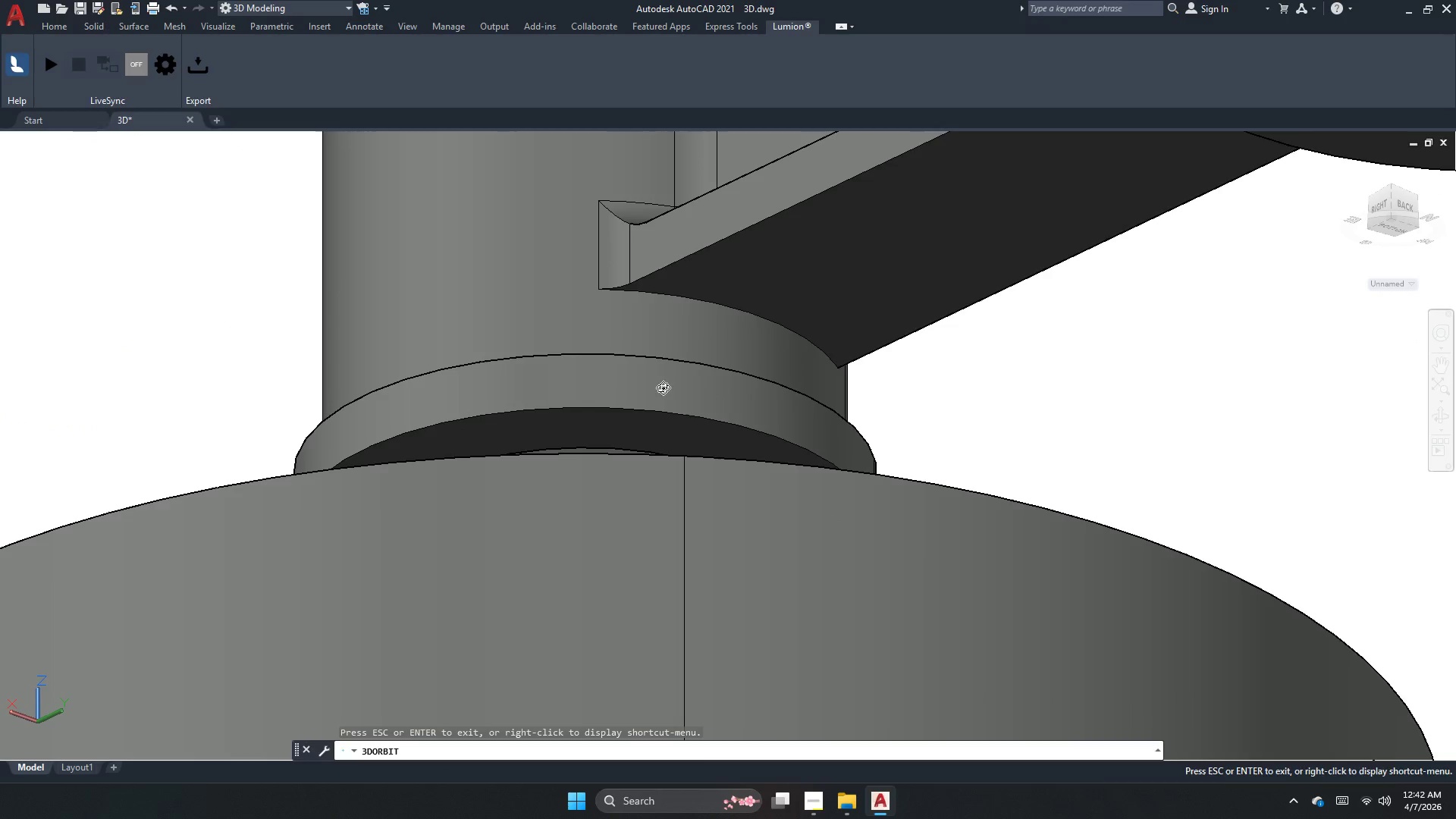 
key(Escape)
 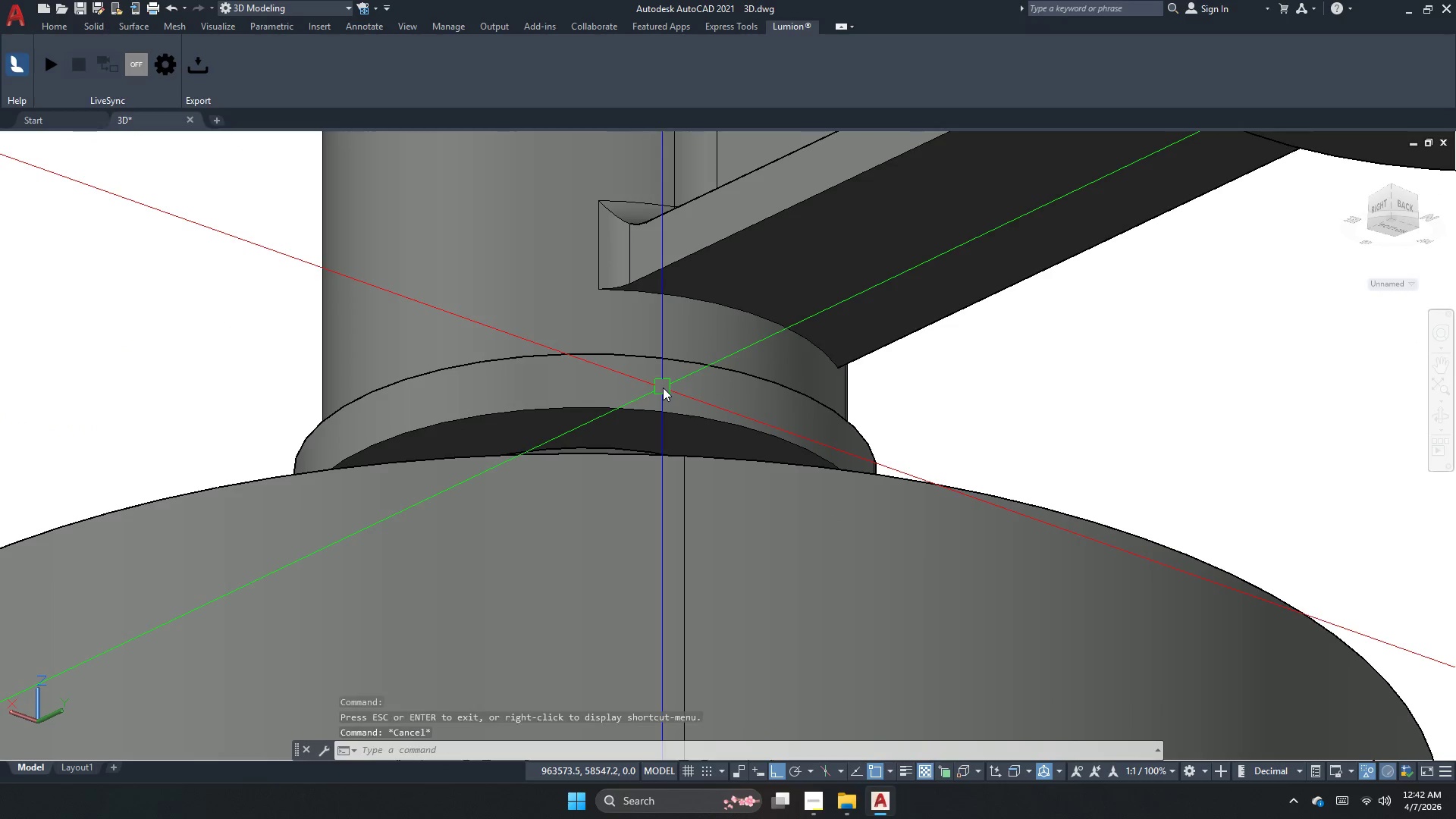 
key(Escape)
 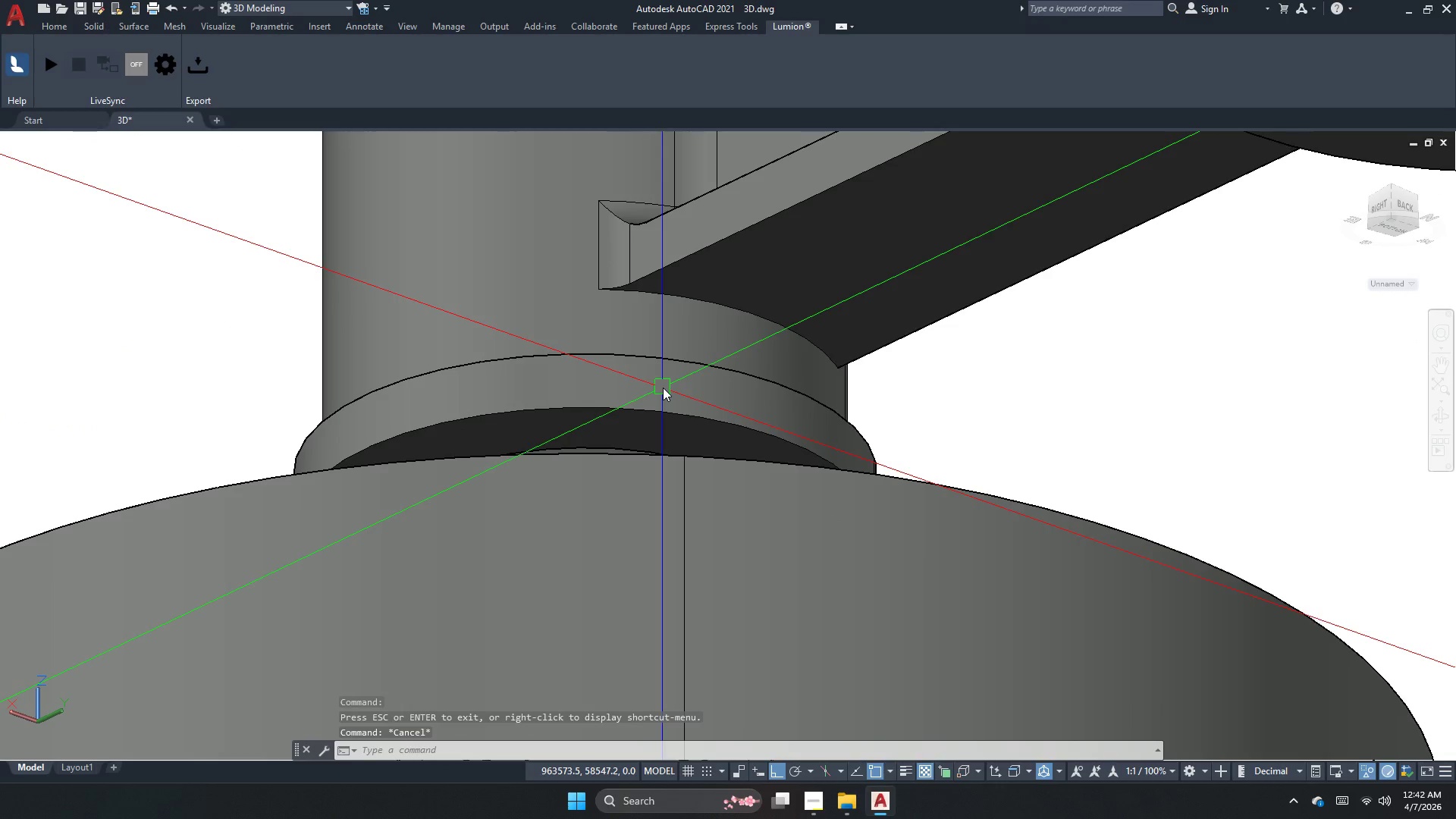 
key(F)
 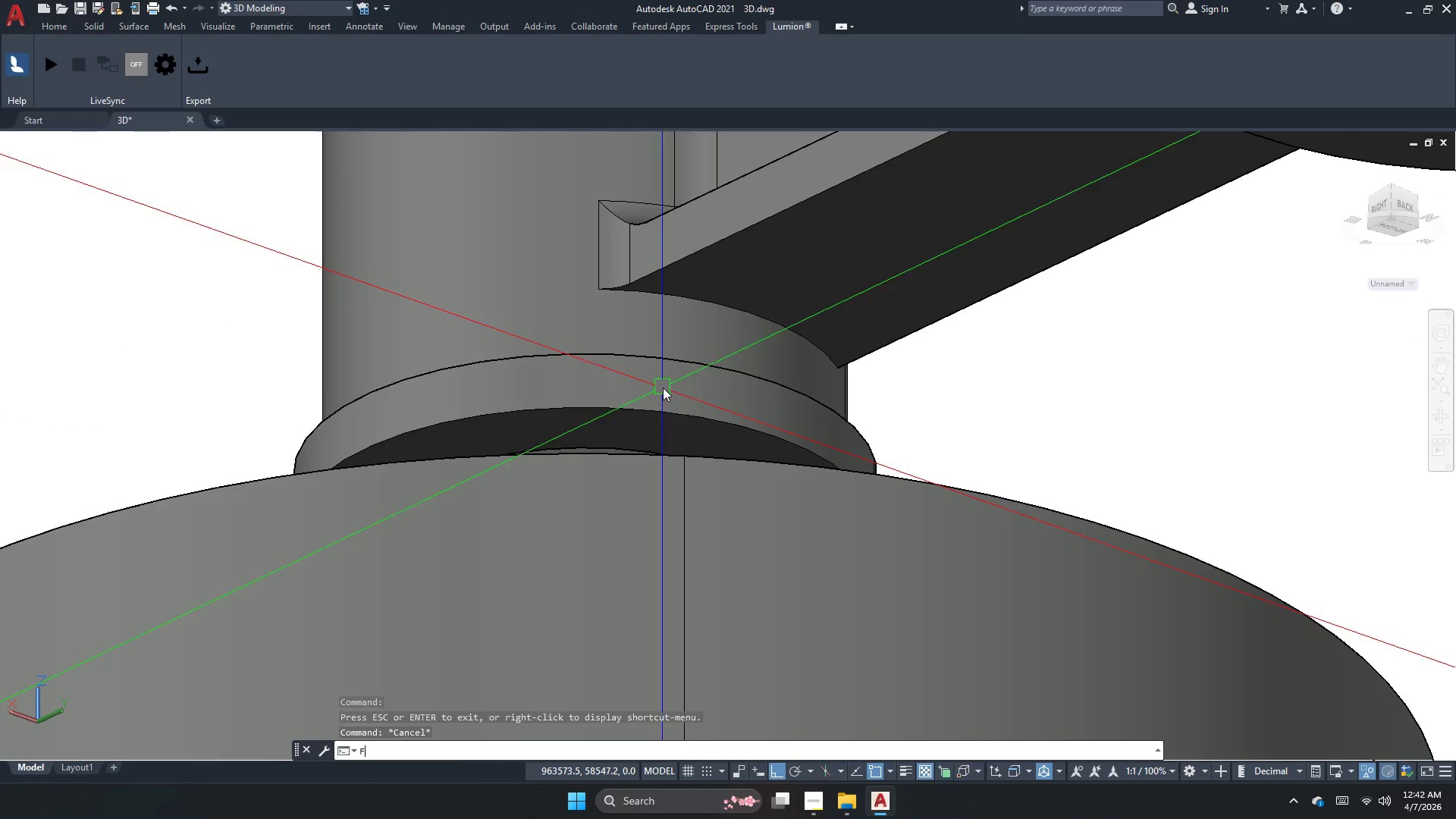 
key(Space)
 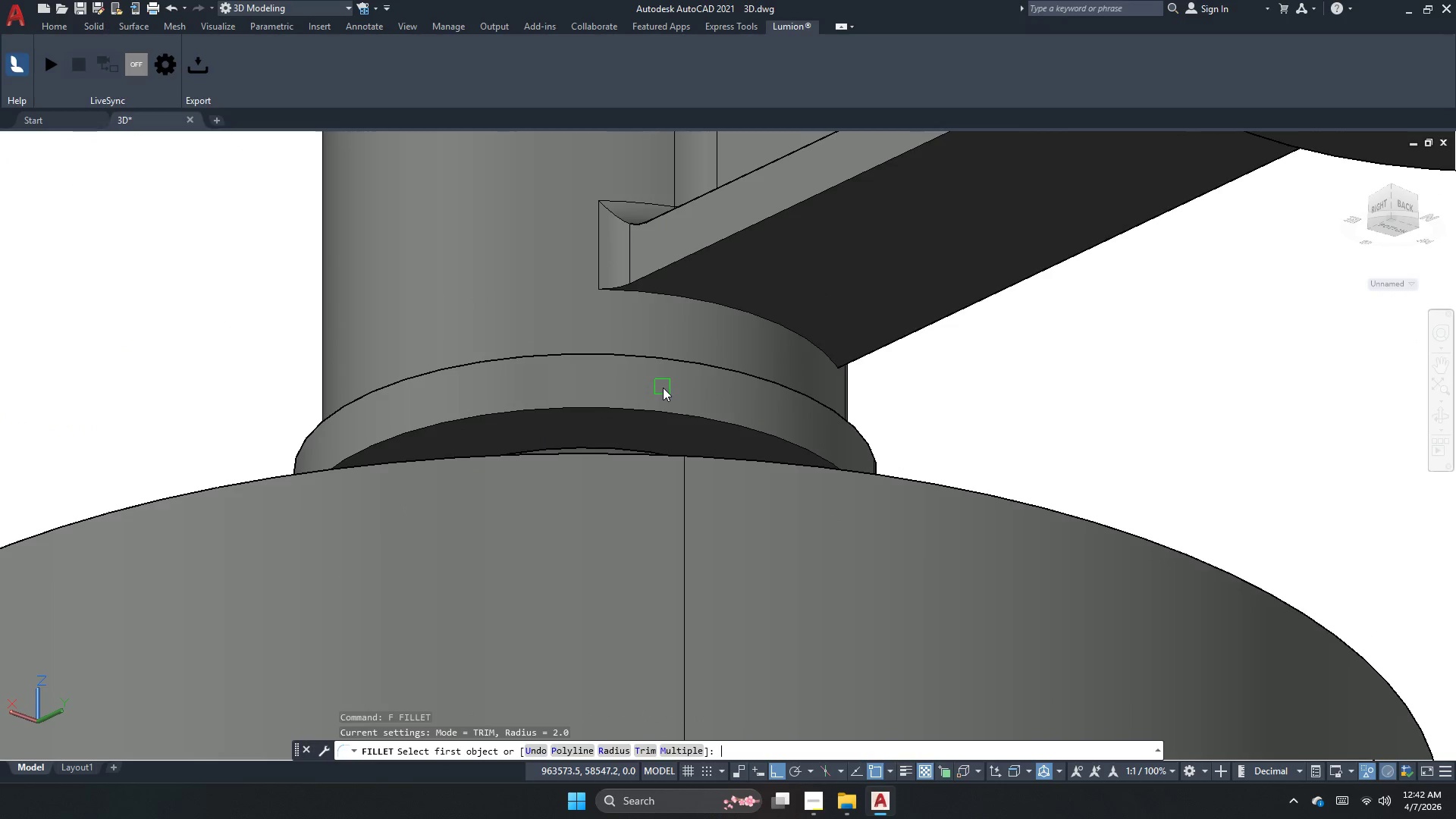 
key(R)
 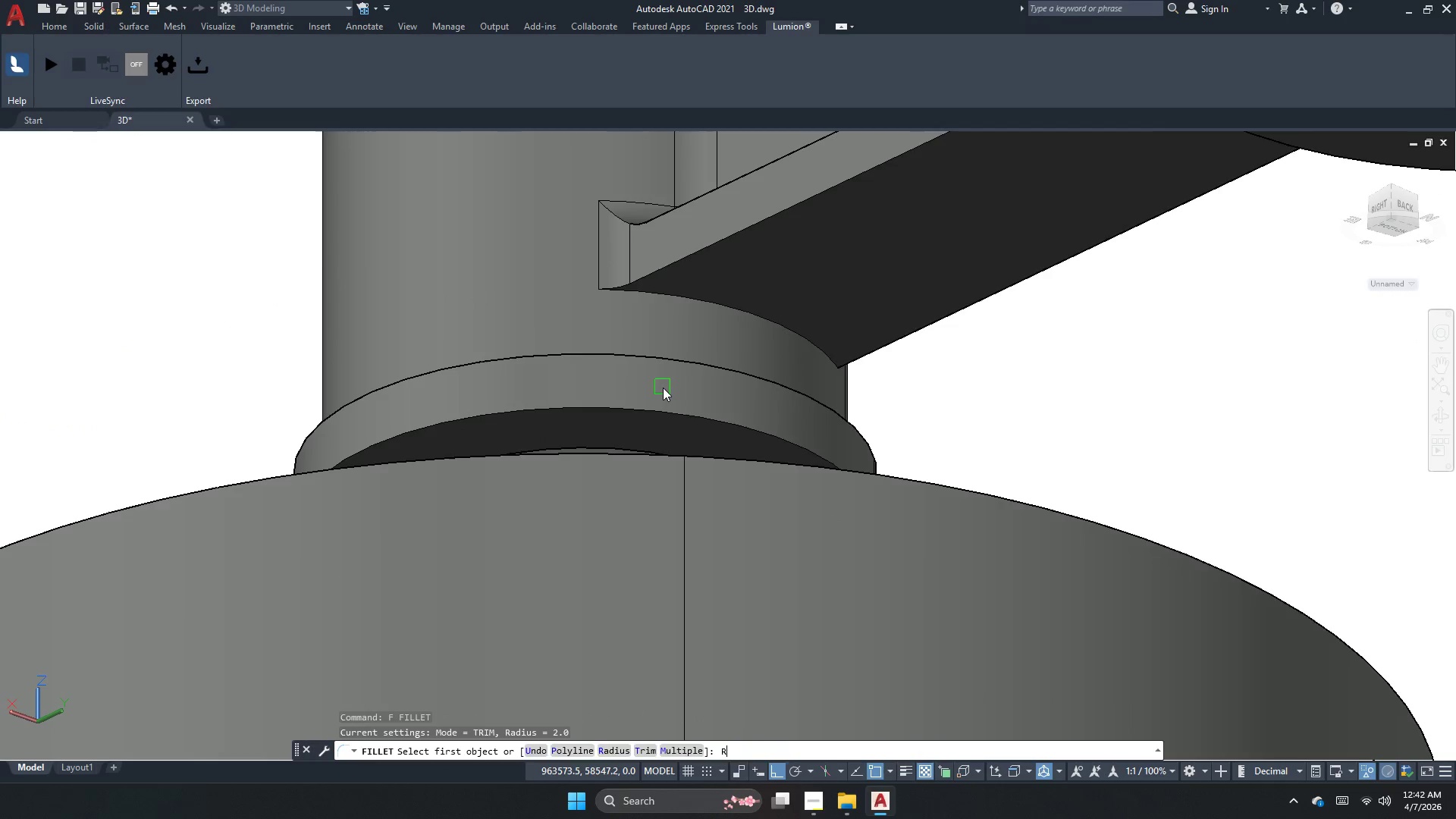 
key(Space)
 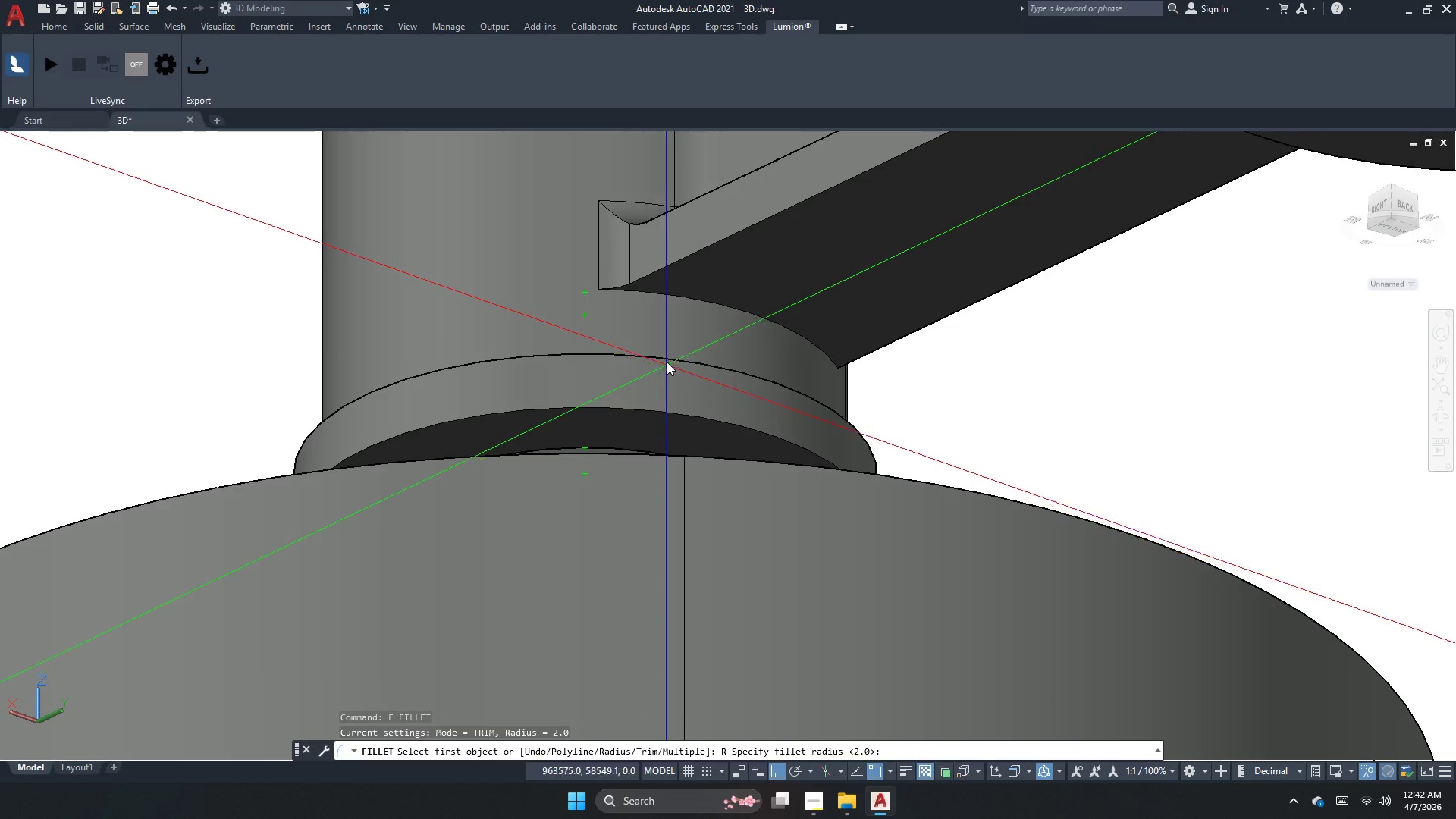 
key(Space)
 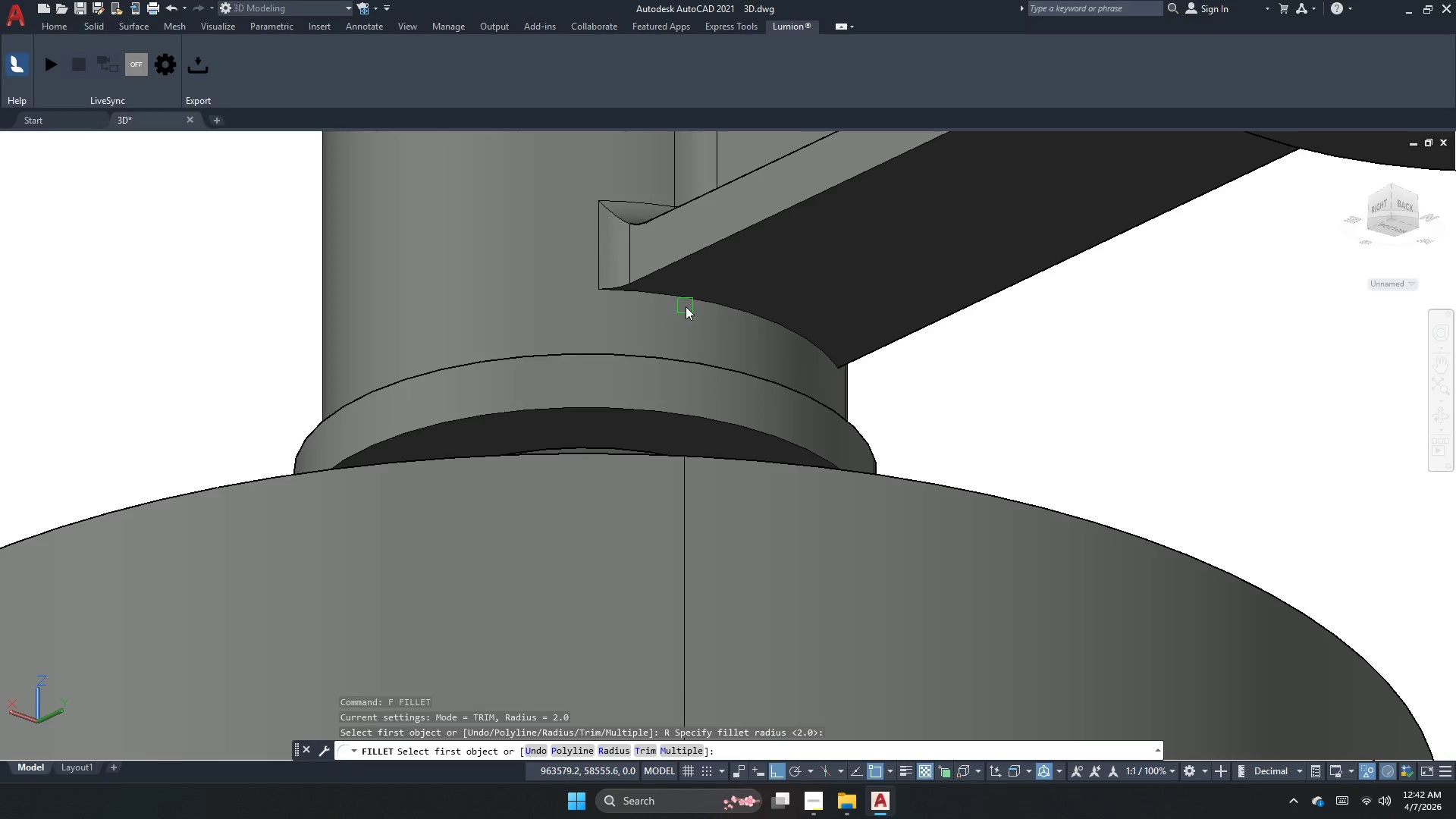 
left_click([686, 306])
 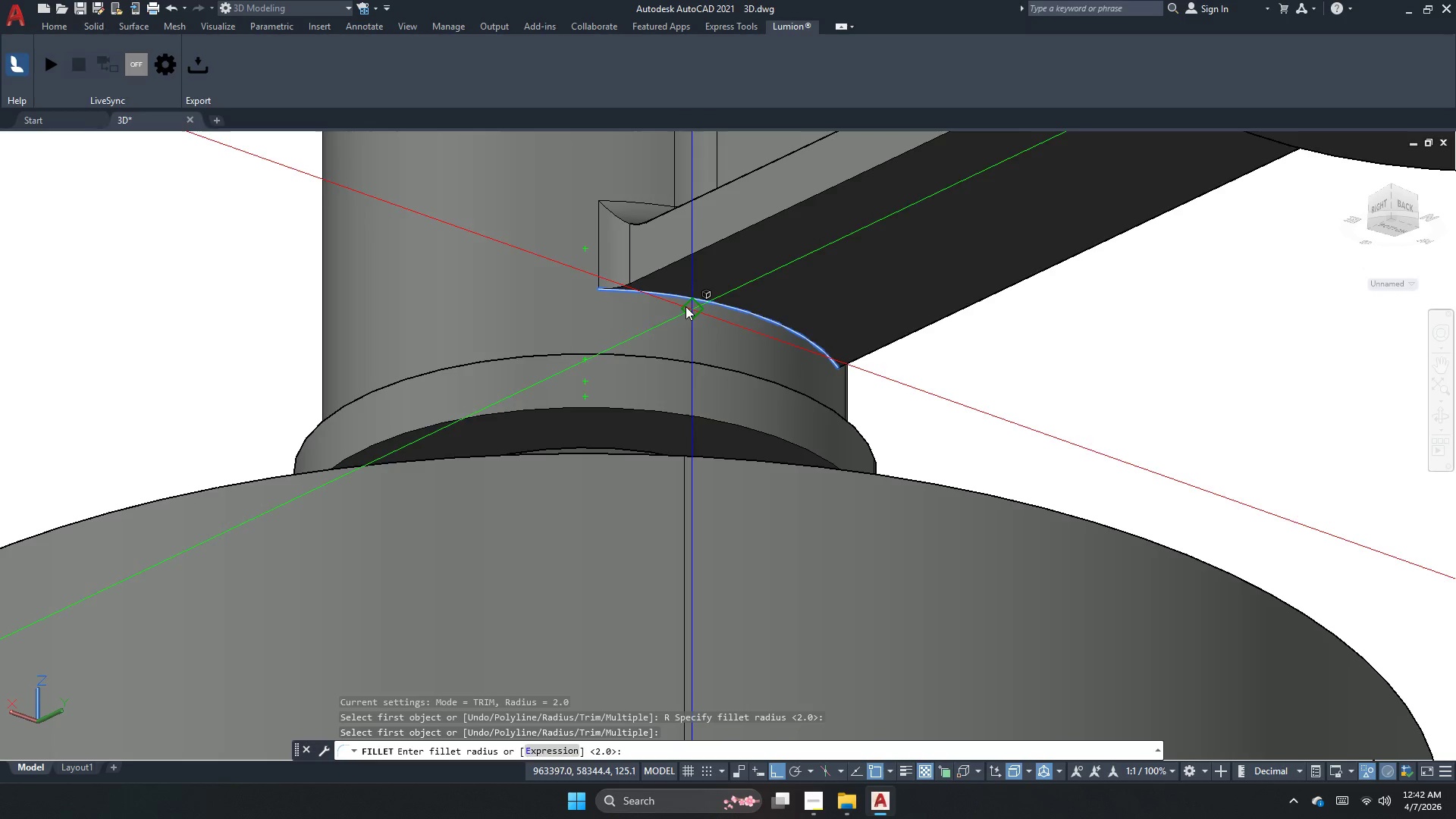 
key(Space)
 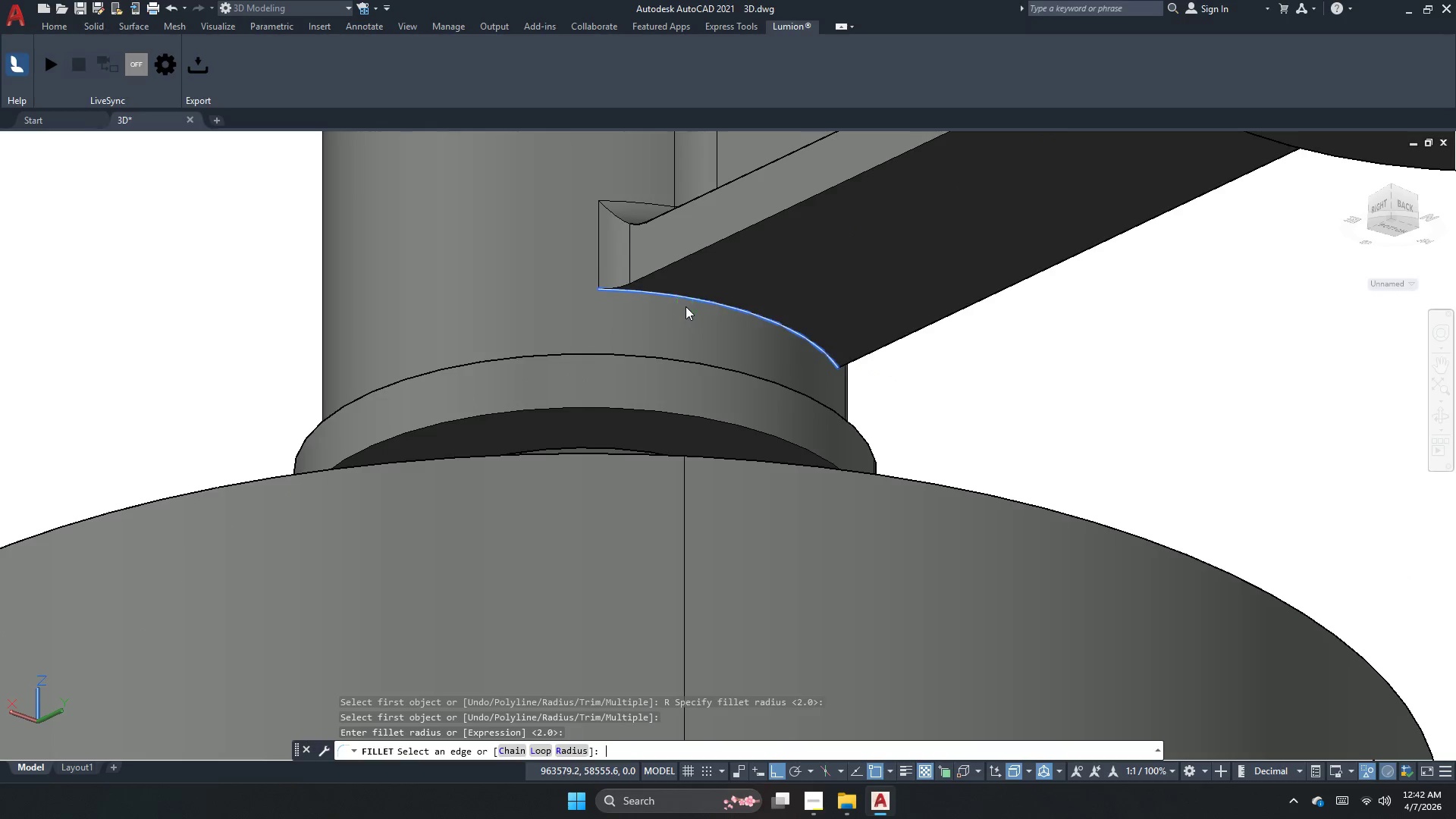 
key(Space)
 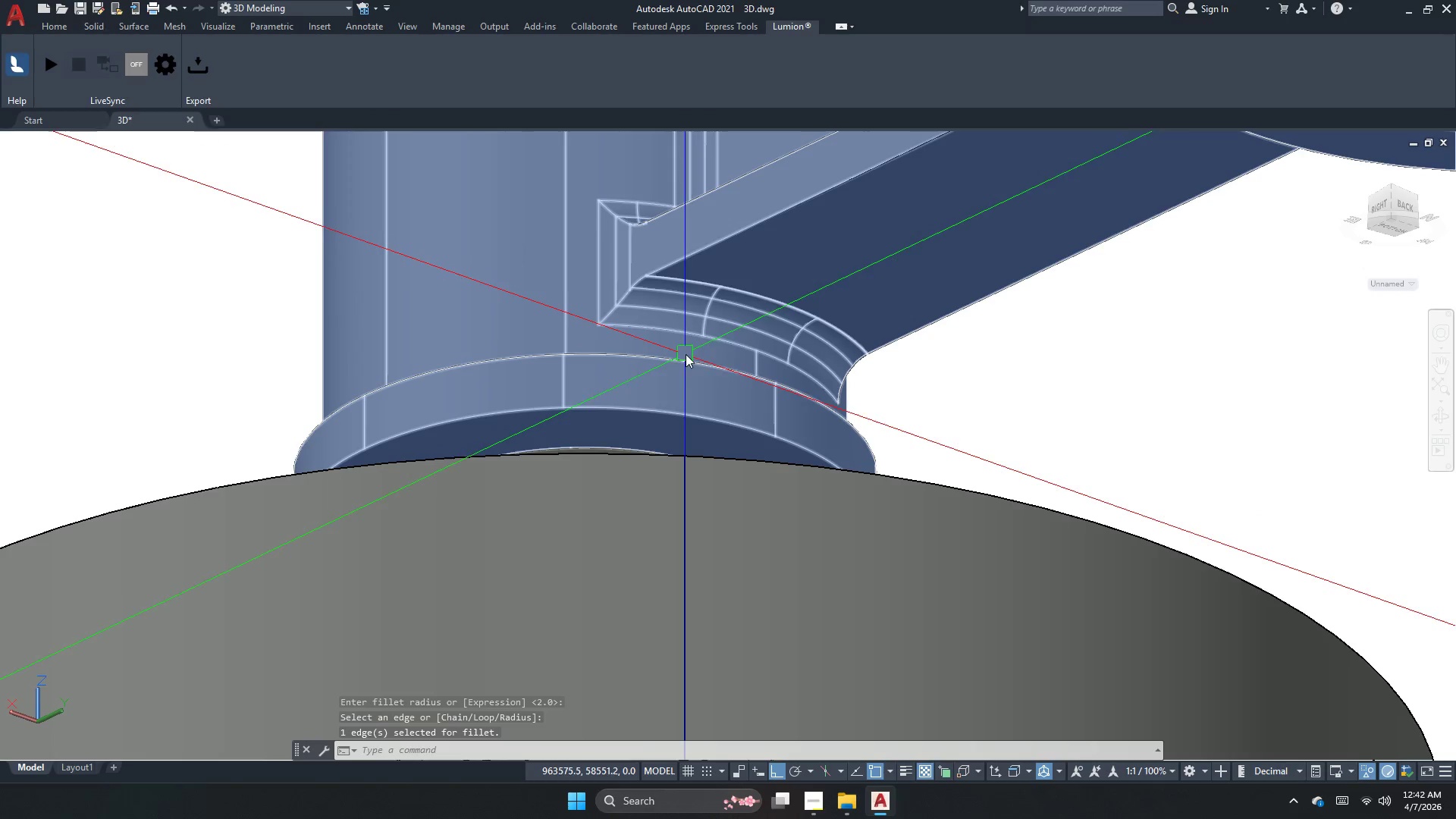 
scroll: coordinate [712, 399], scroll_direction: down, amount: 2.0
 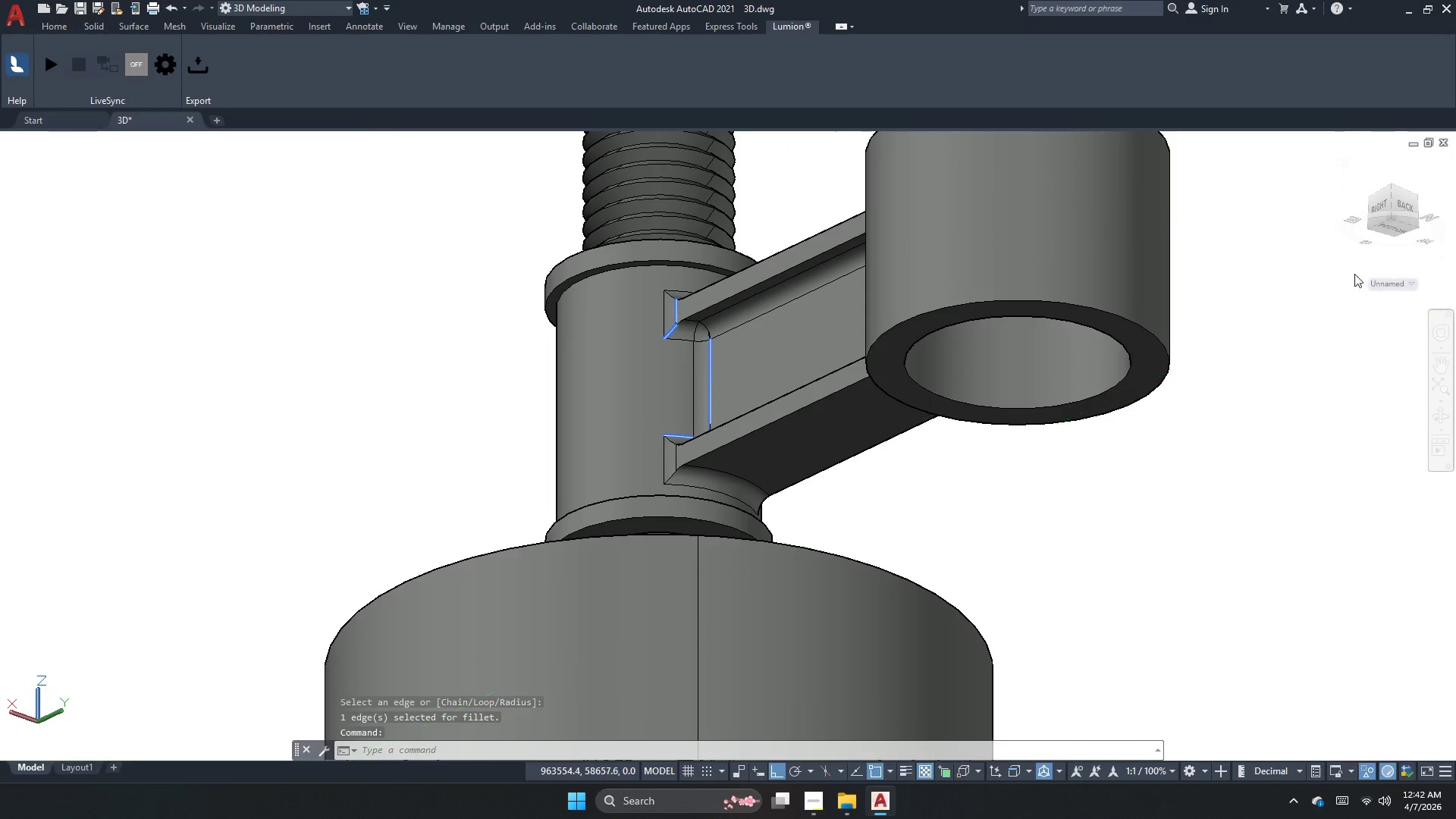 
left_click([1442, 413])
 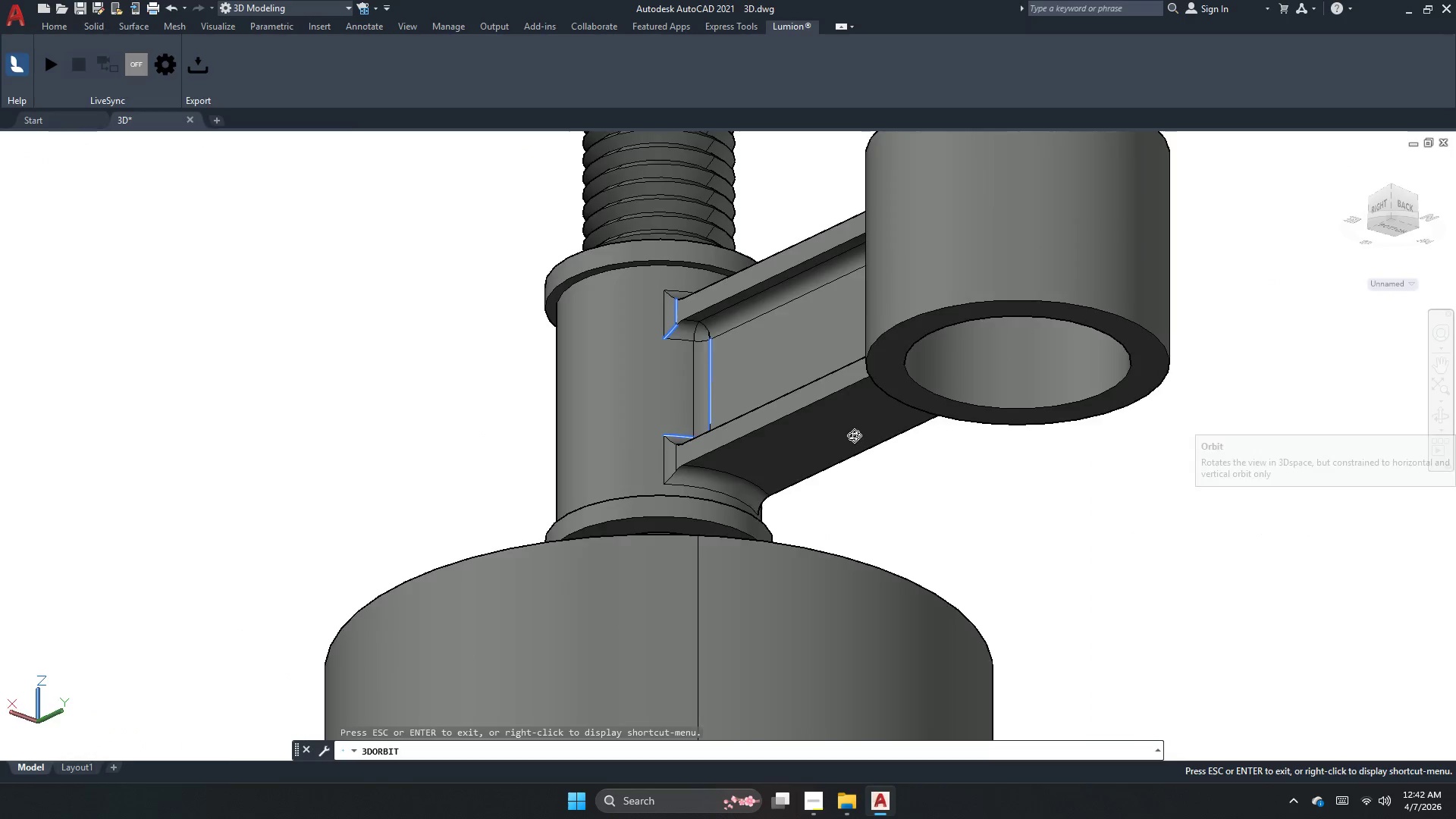 
left_click_drag(start_coordinate=[854, 435], to_coordinate=[610, 446])
 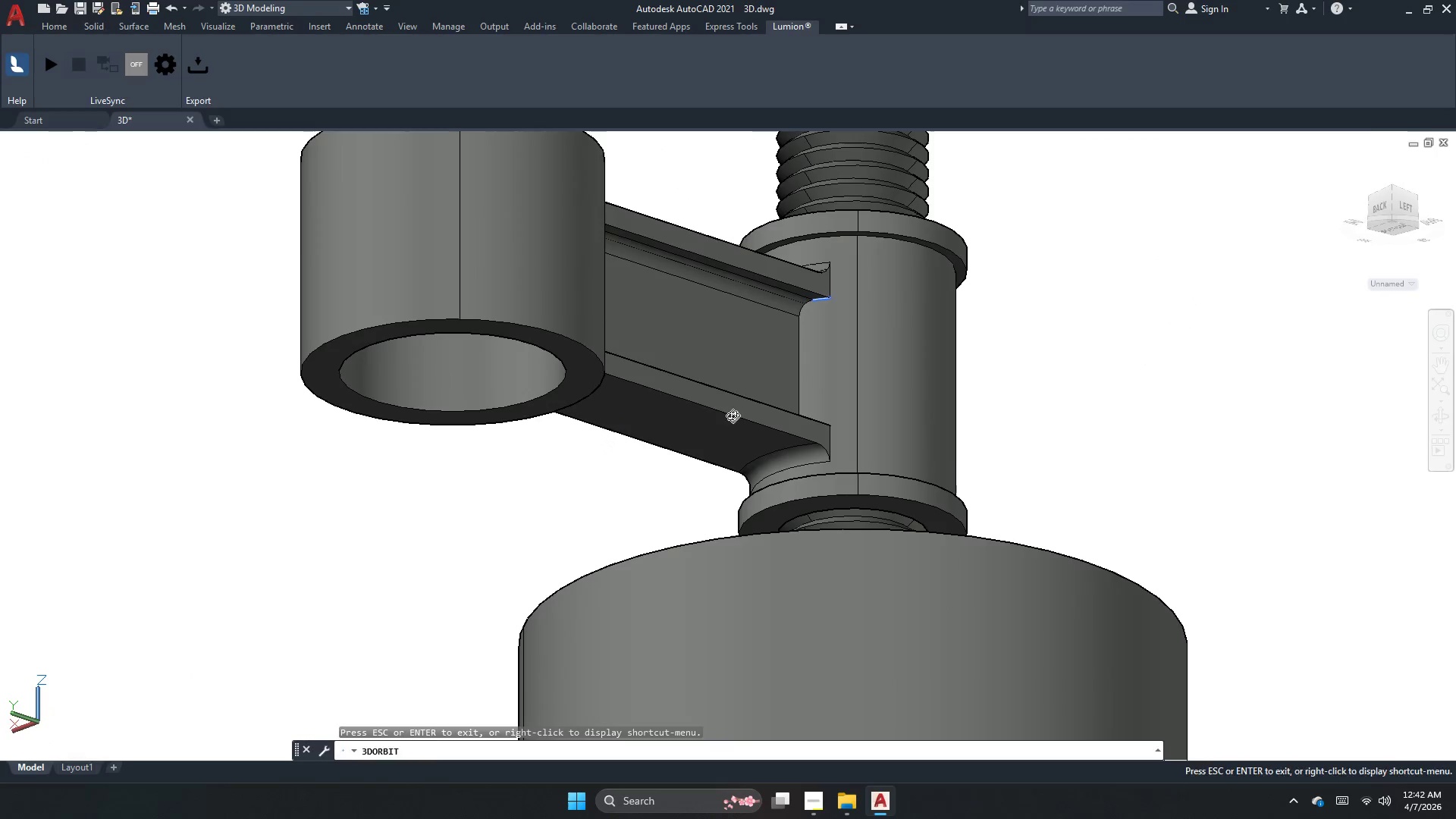 
key(Escape)
 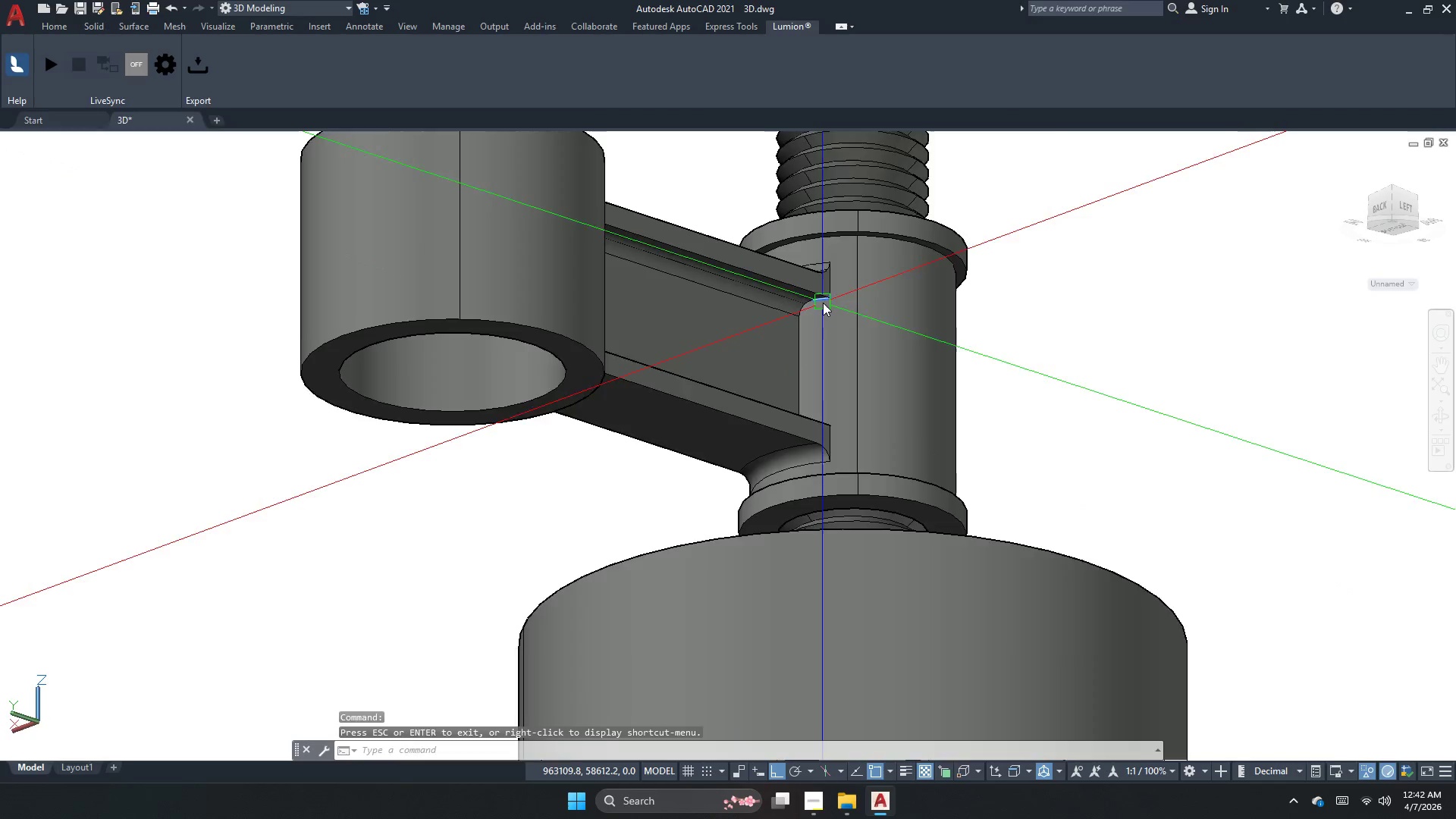 
key(Escape)
 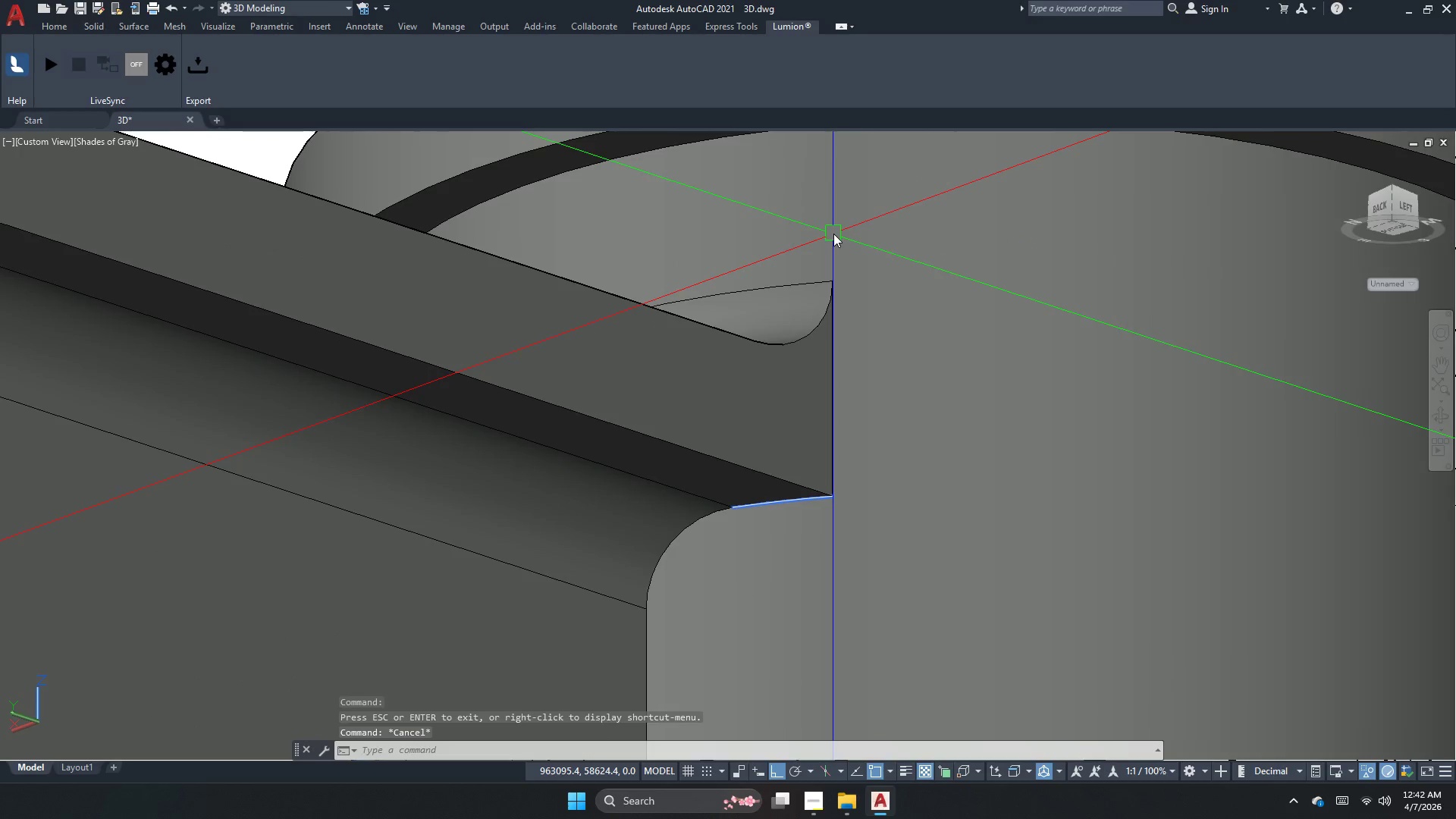 
scroll: coordinate [833, 234], scroll_direction: up, amount: 7.0
 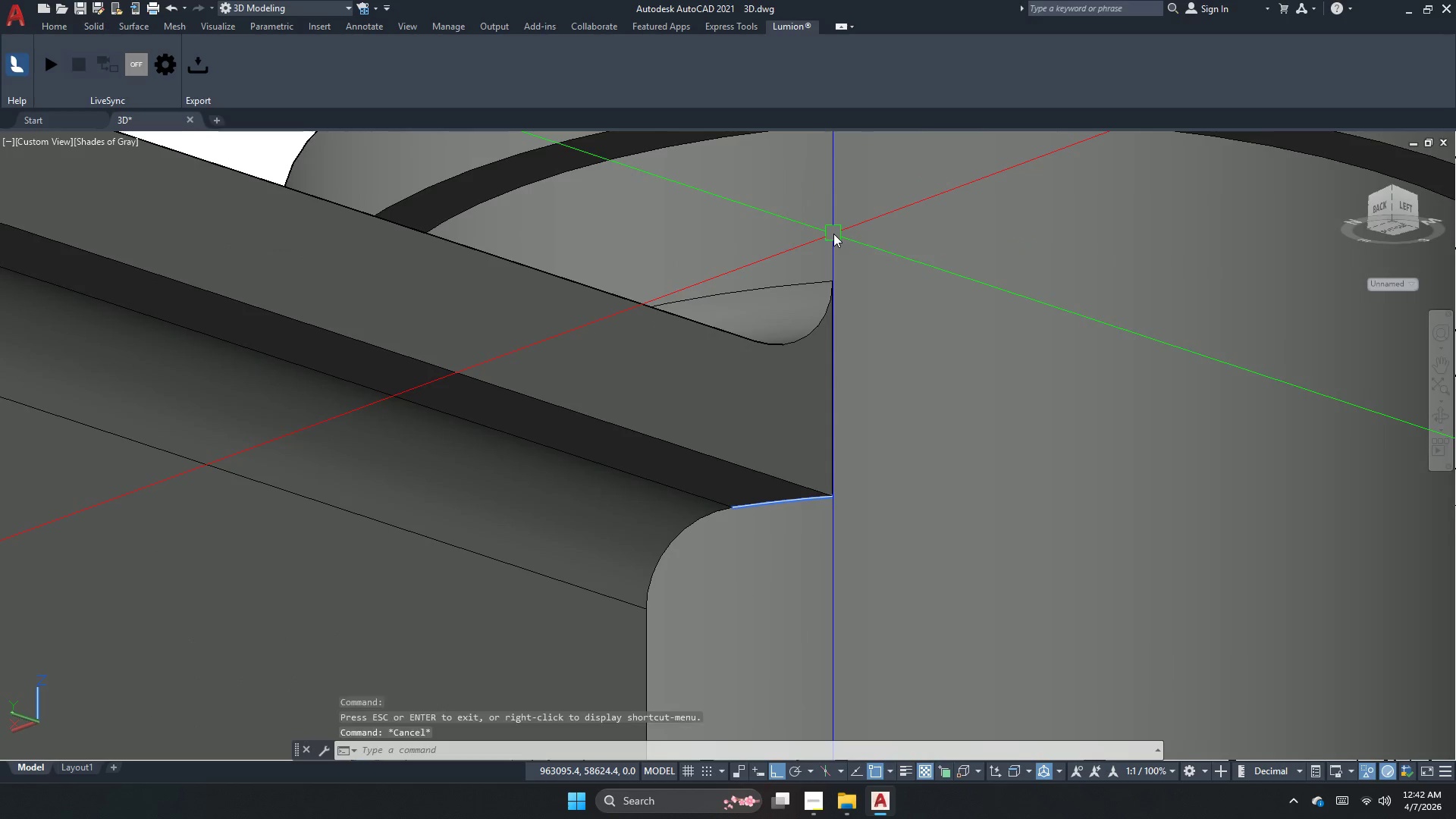 
key(Escape)
 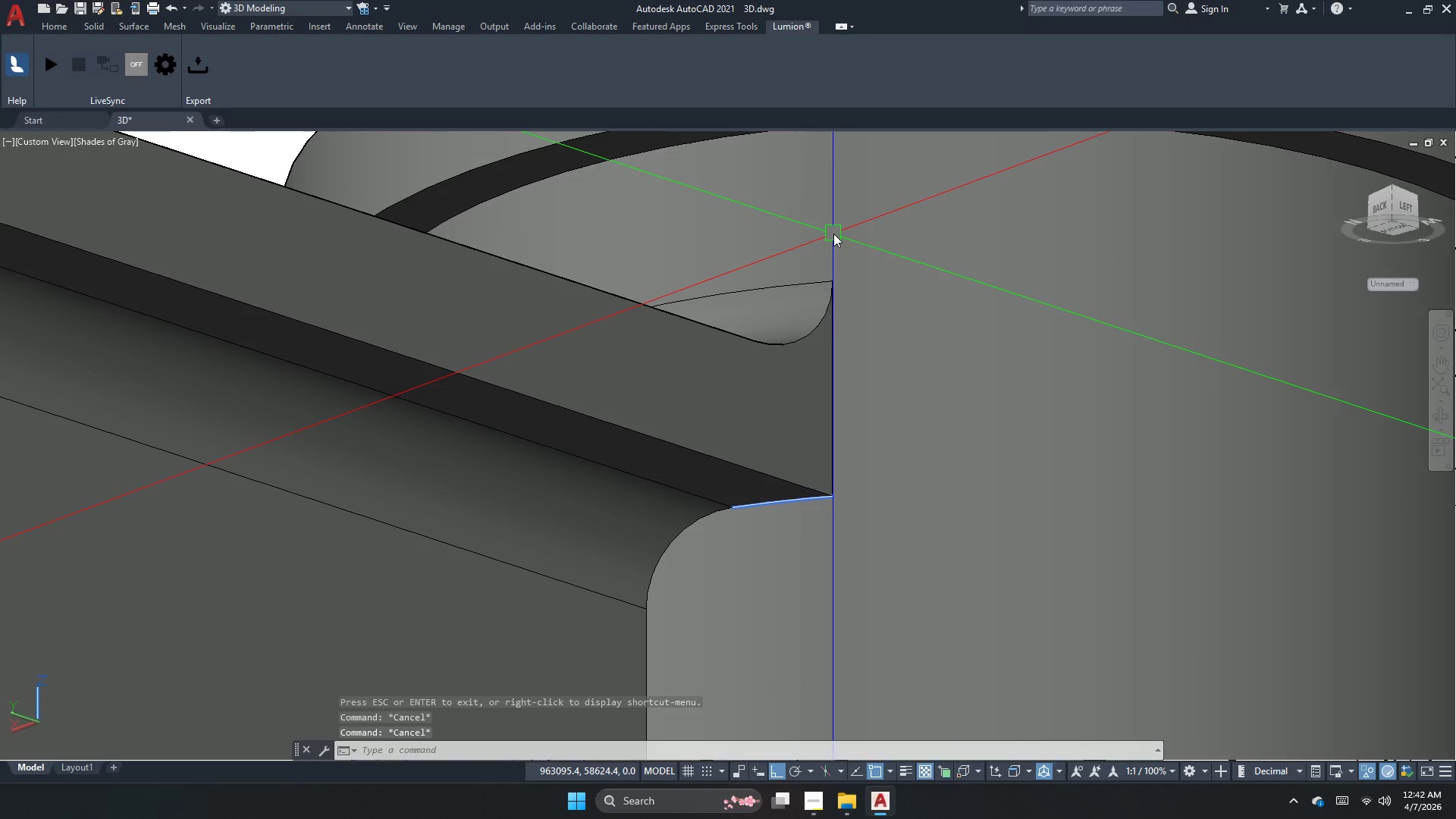 
key(F)
 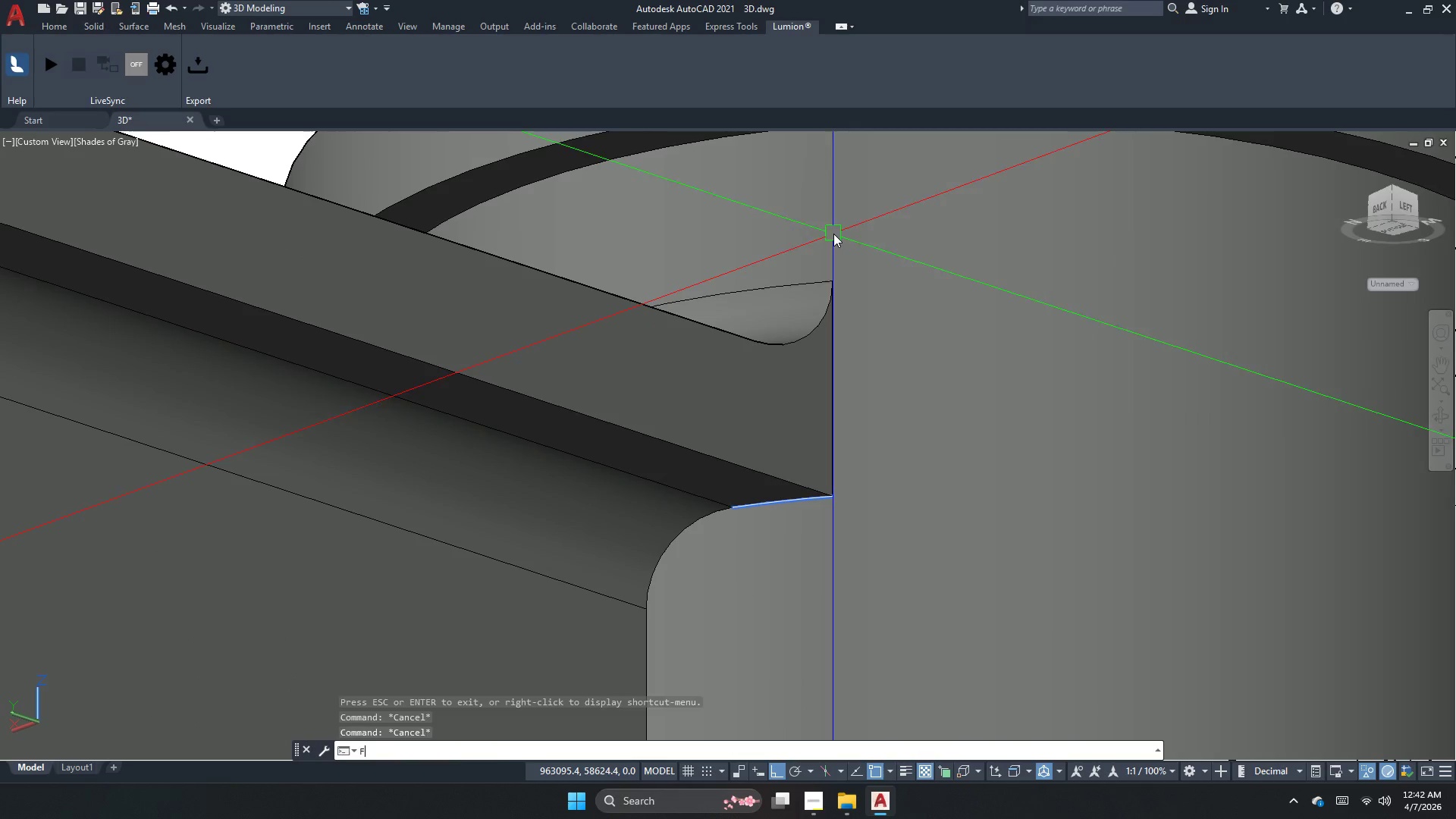 
key(Space)
 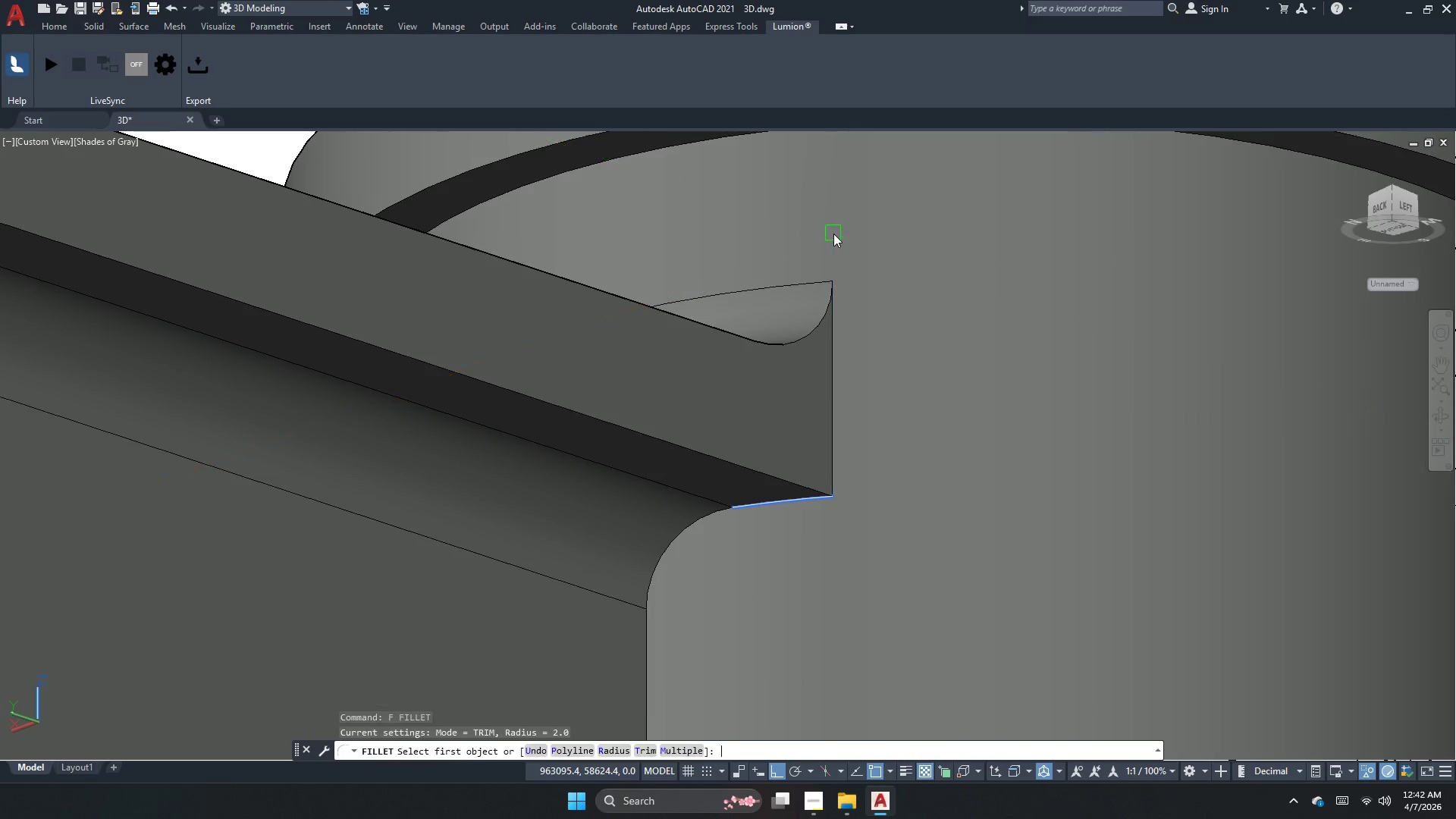 
key(R)
 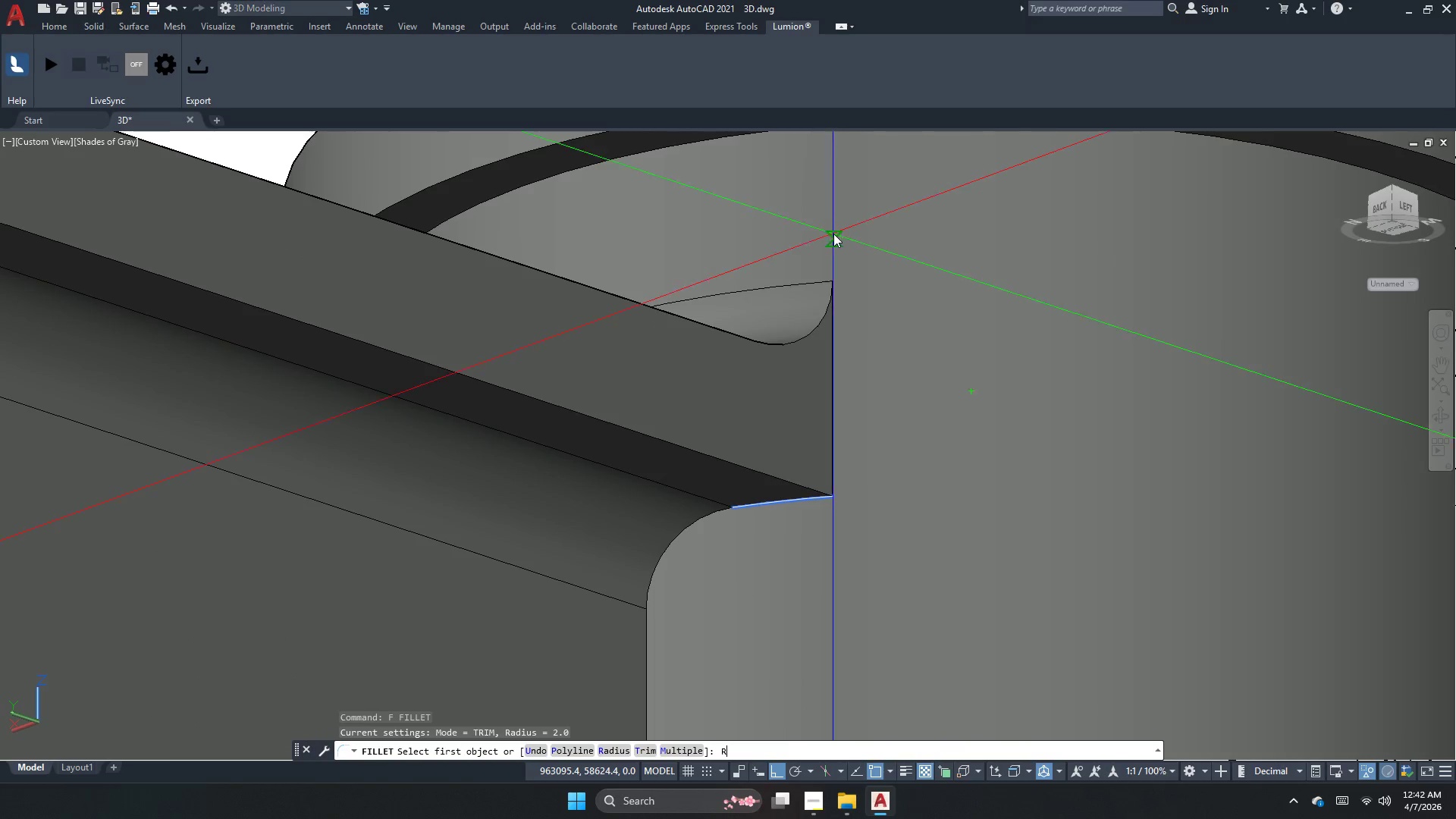 
key(Space)
 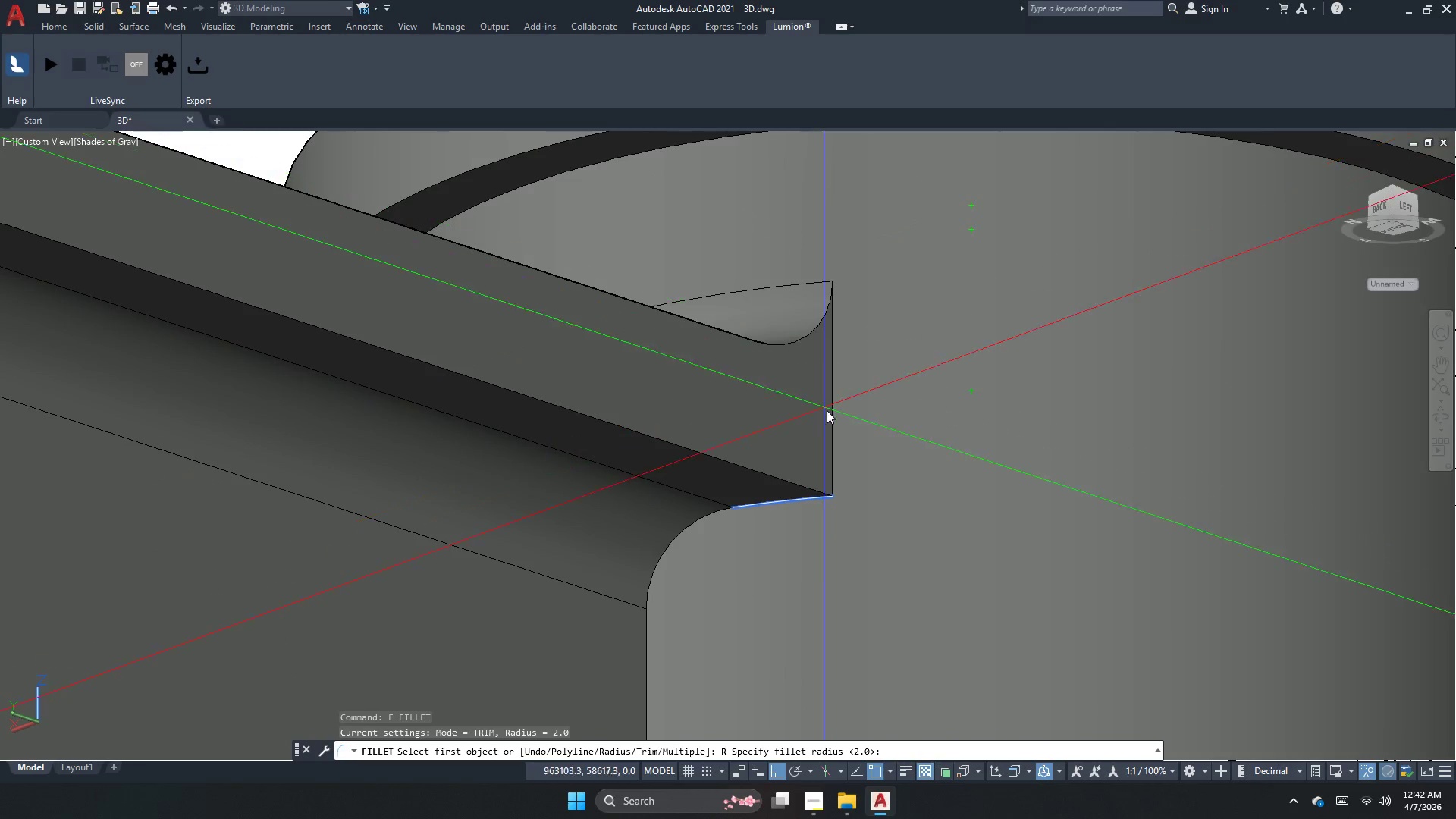 
key(Space)
 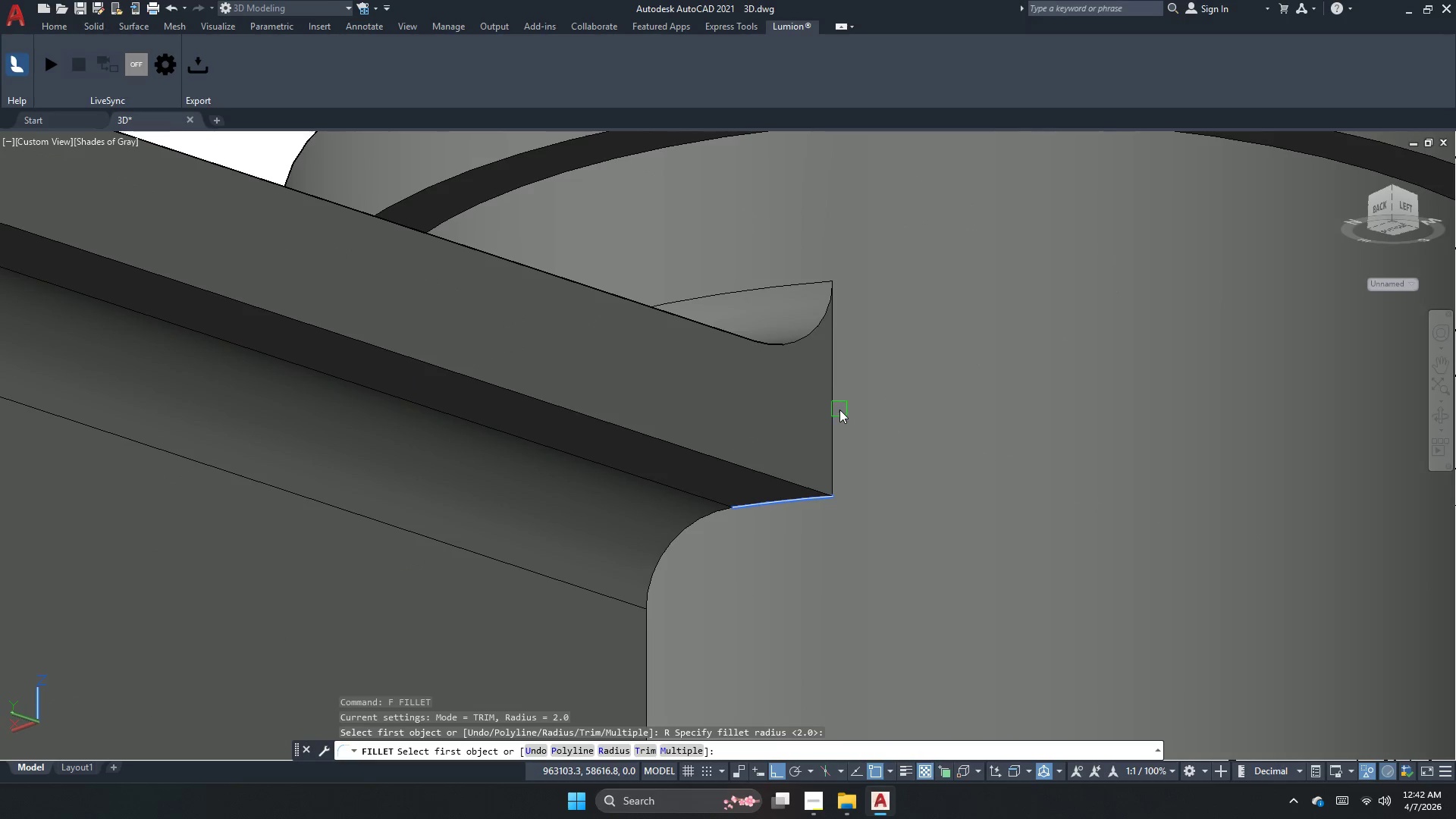 
left_click([837, 410])
 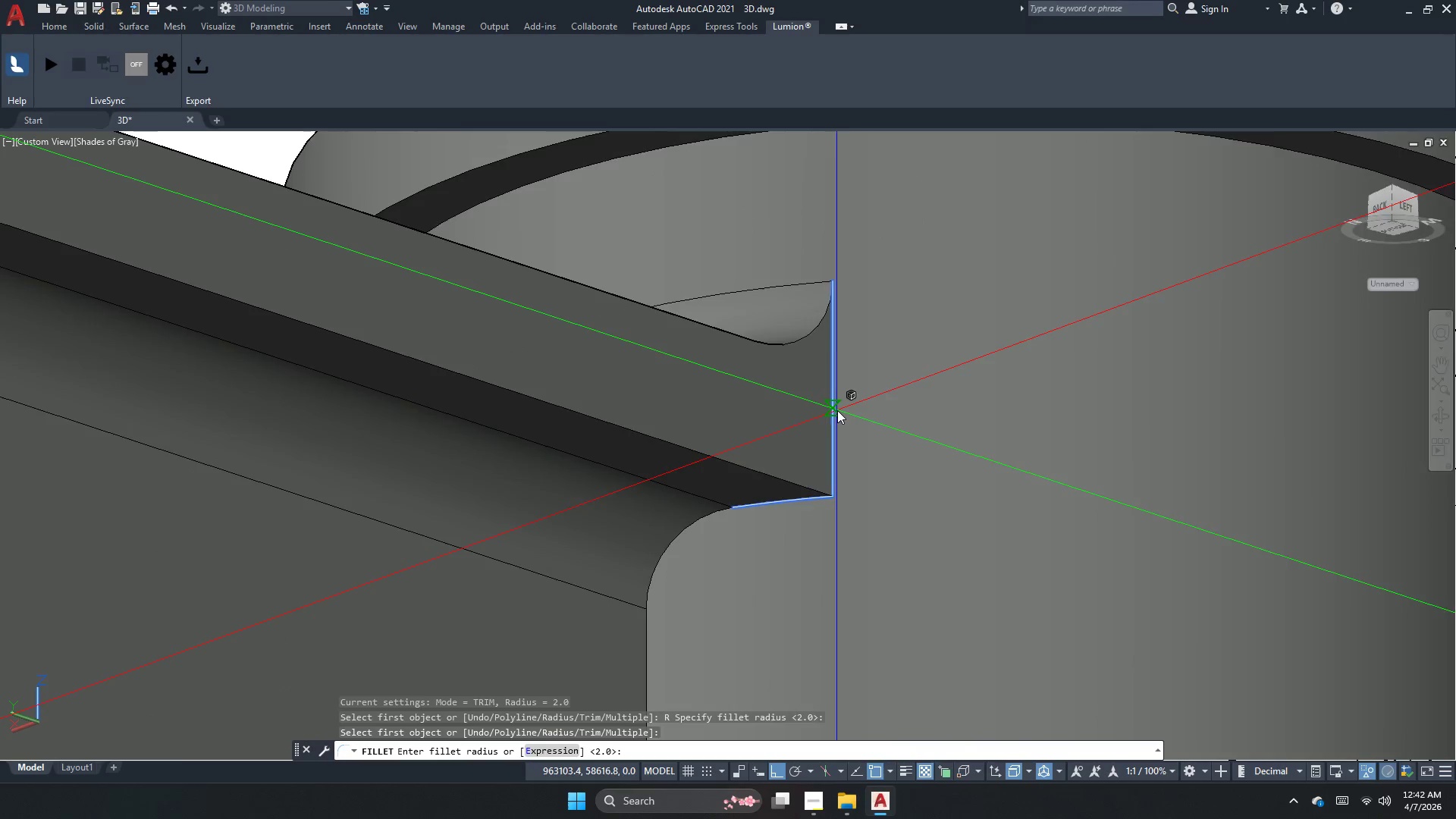 
key(Space)
 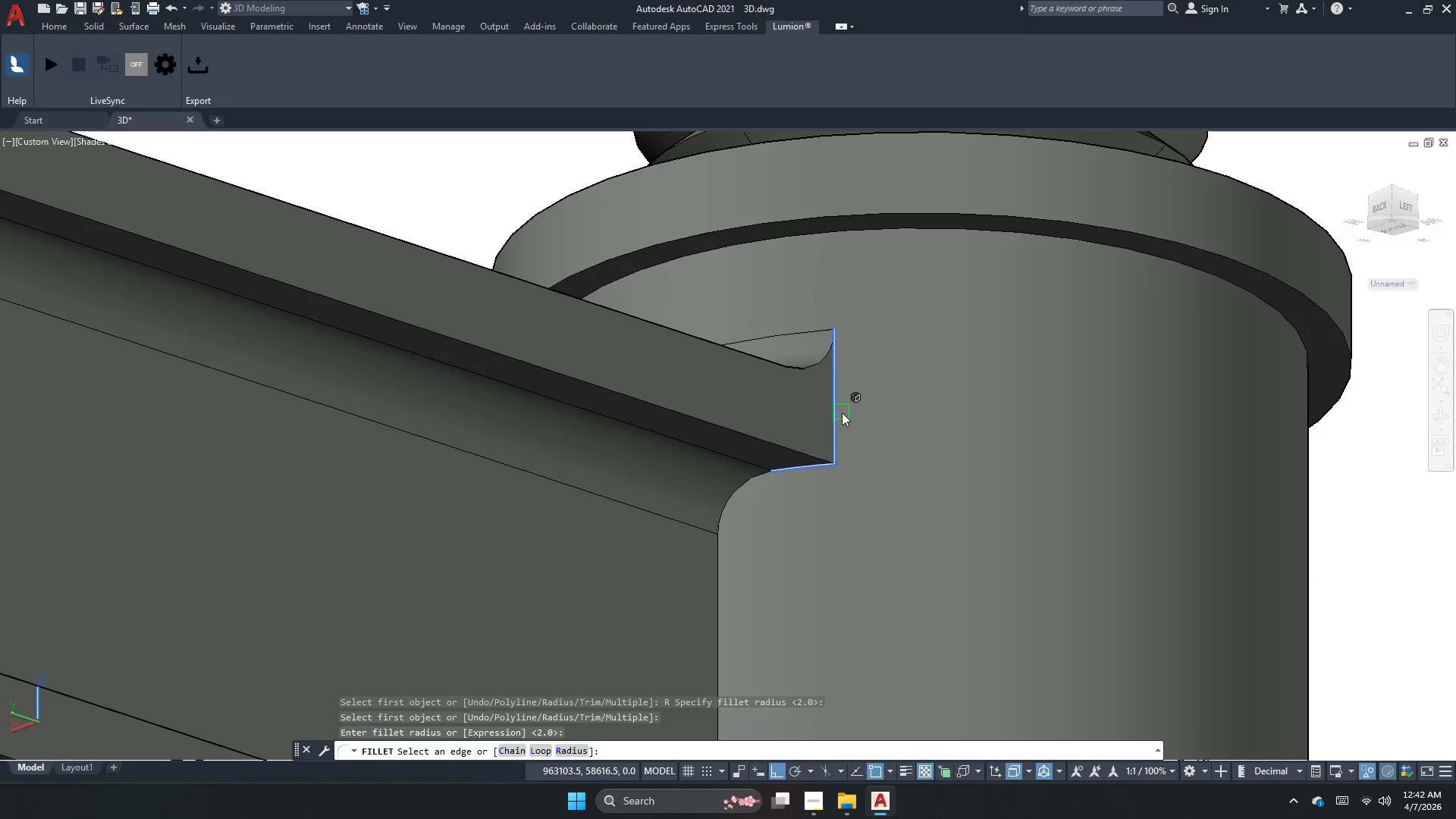 
key(Space)
 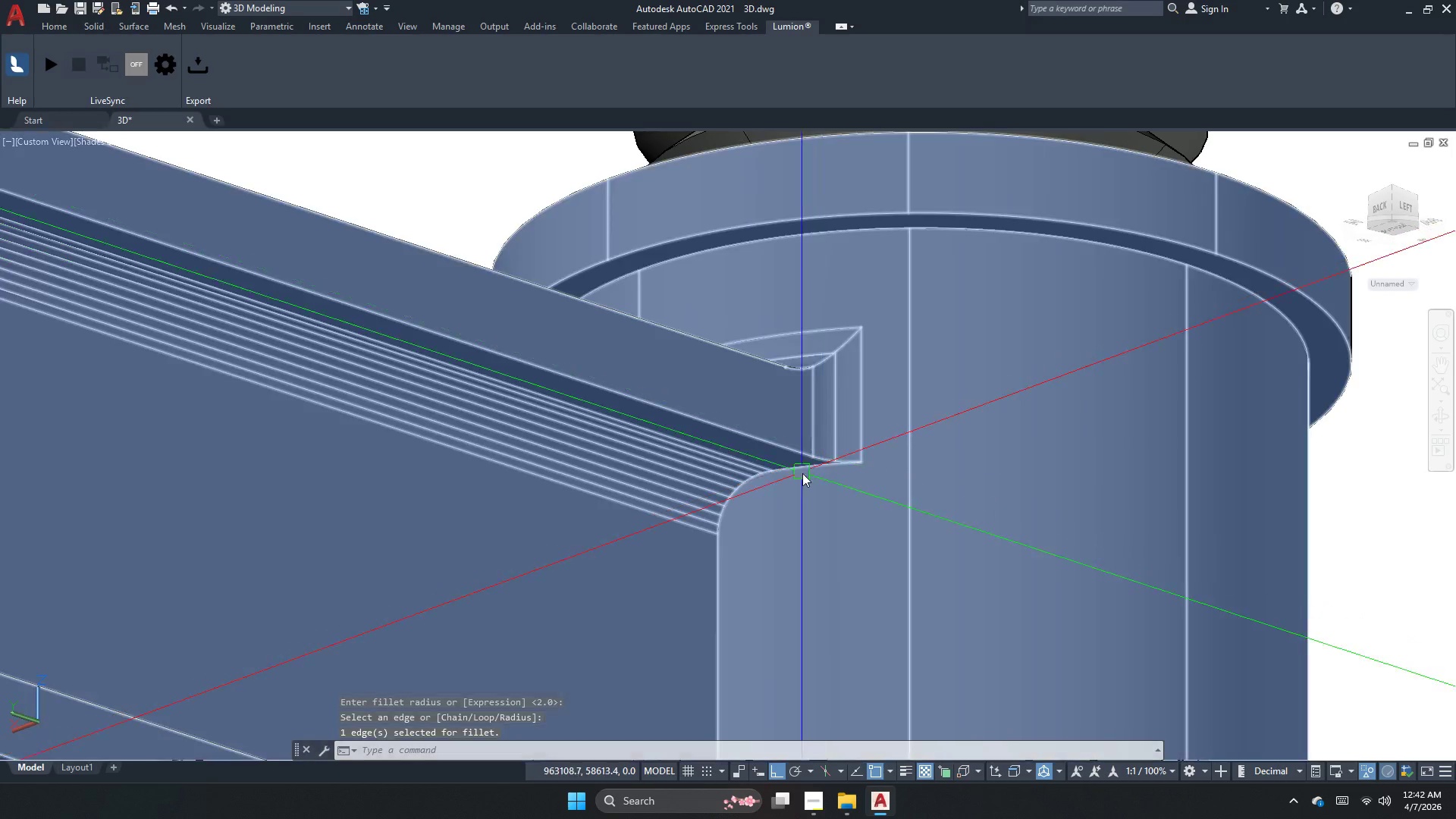 
scroll: coordinate [837, 410], scroll_direction: down, amount: 1.0
 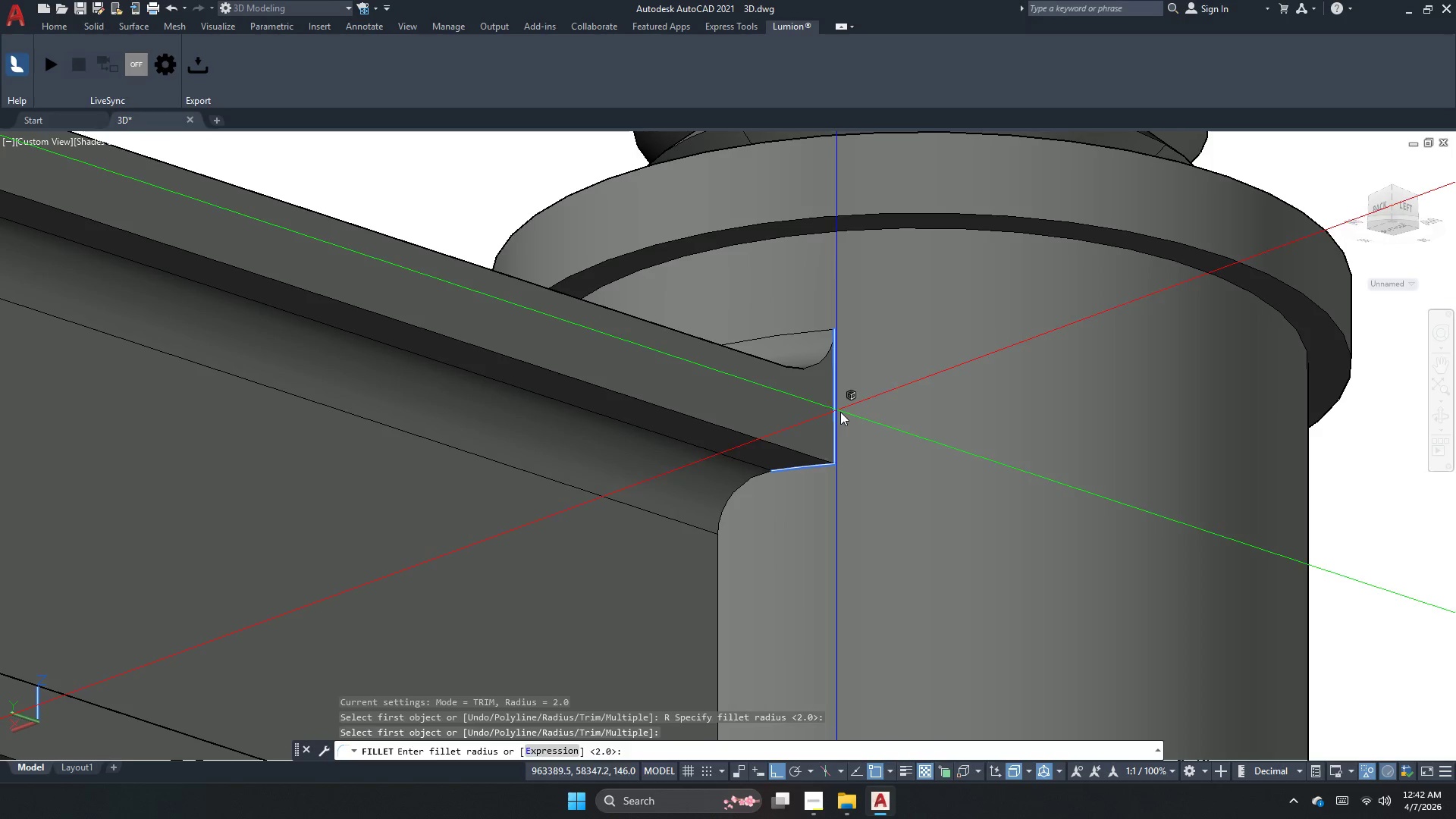 
key(Space)
 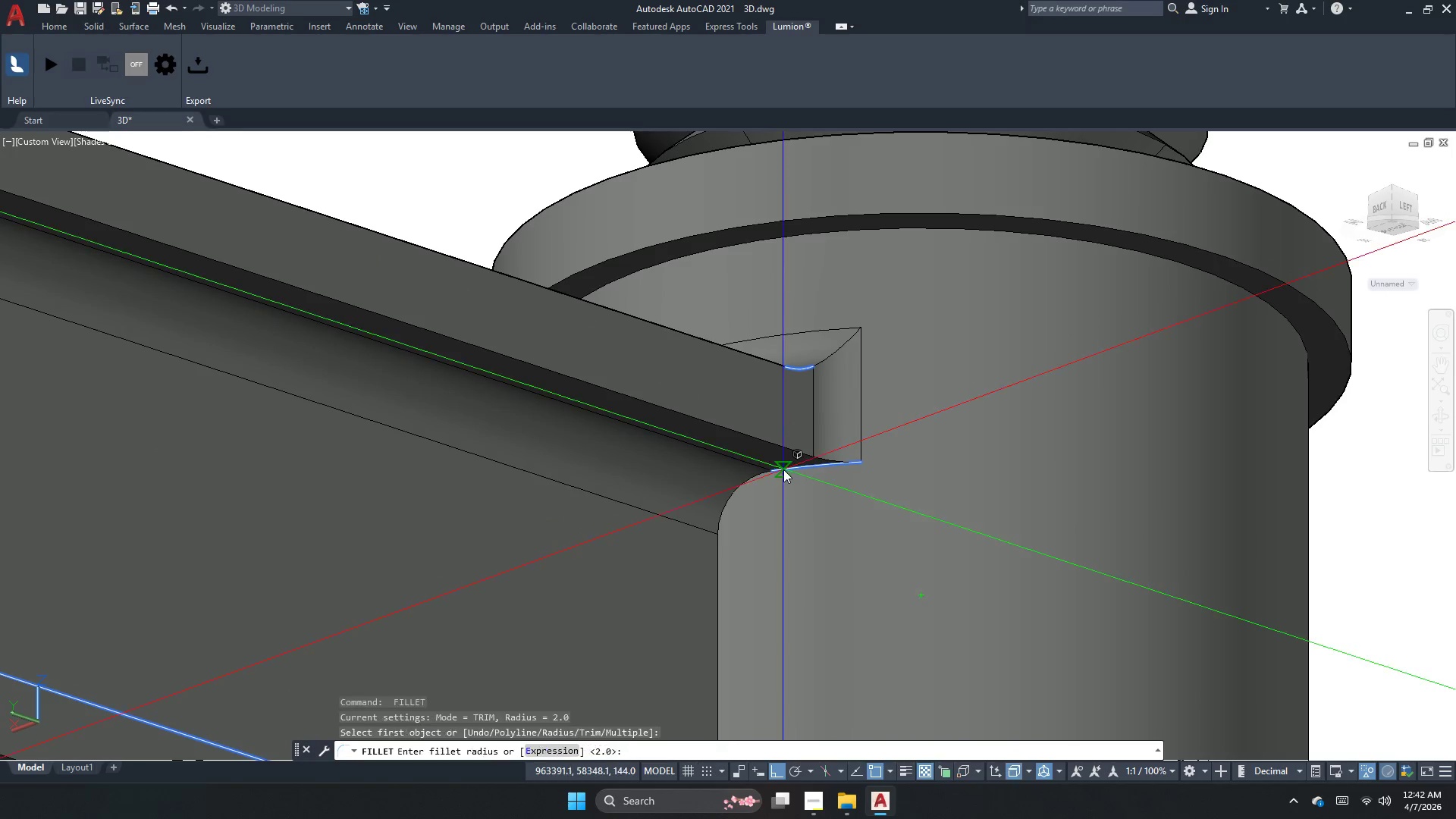 
key(Space)
 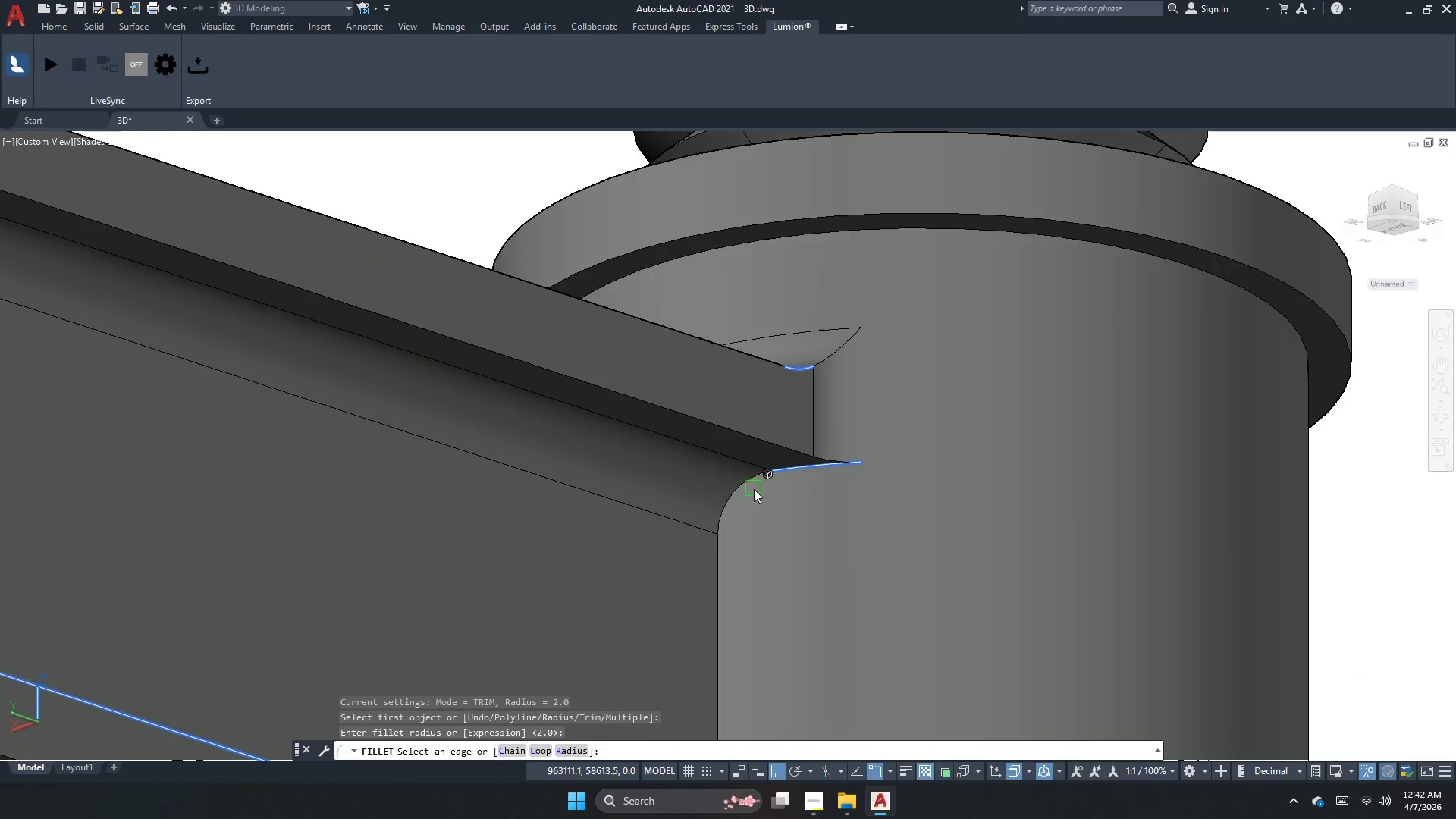 
key(Space)
 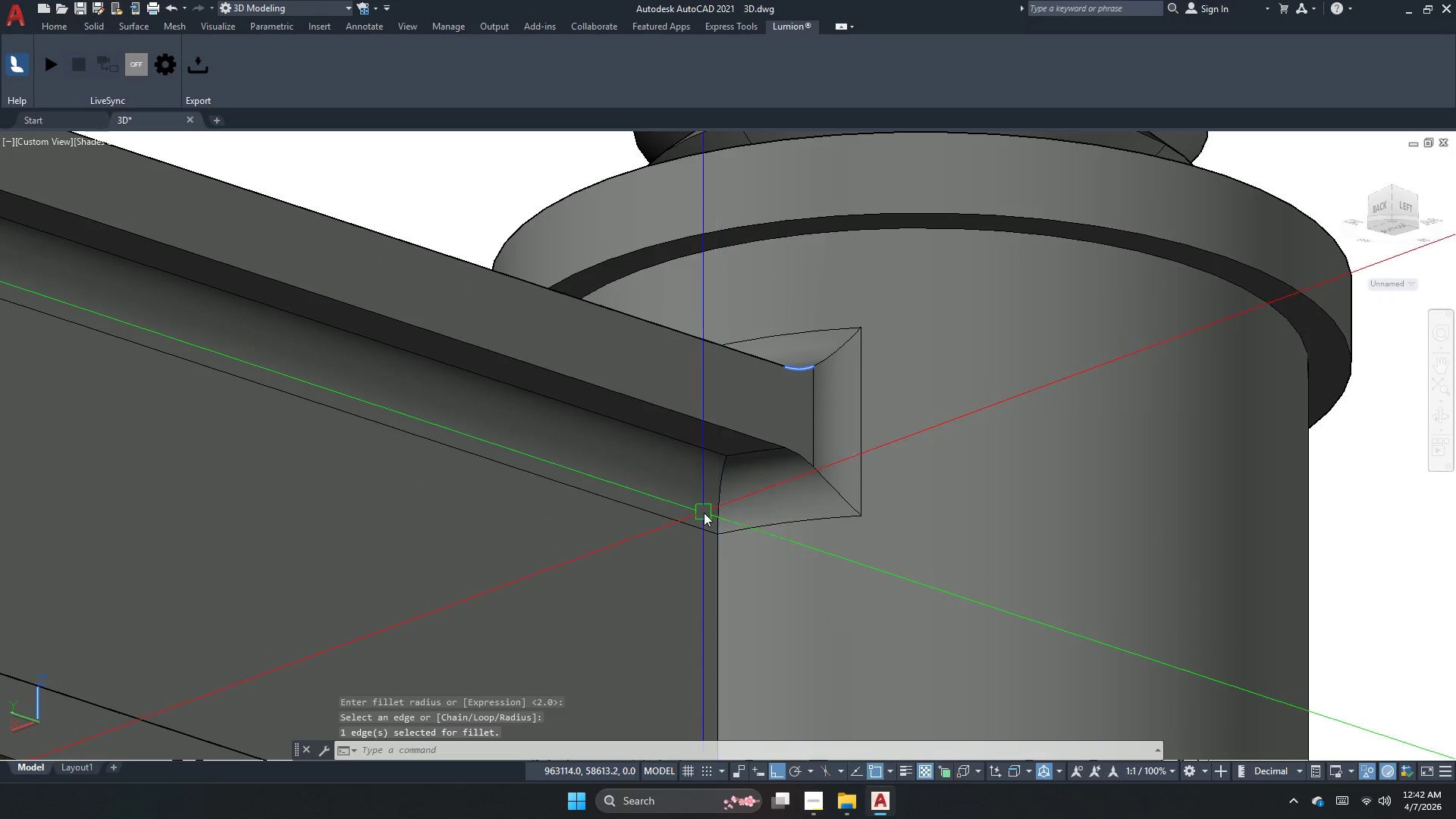 
key(Space)
 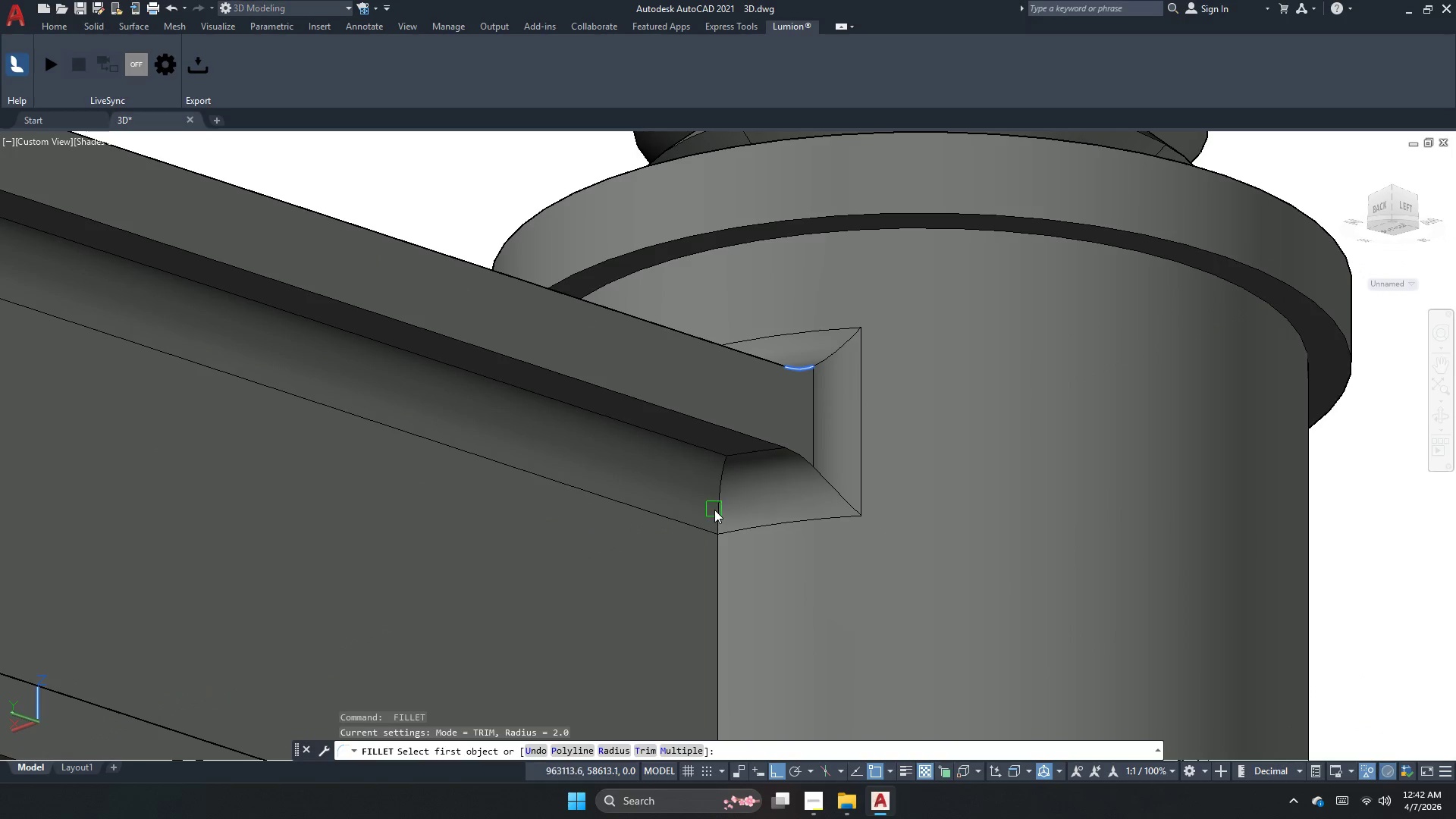 
left_click([714, 510])
 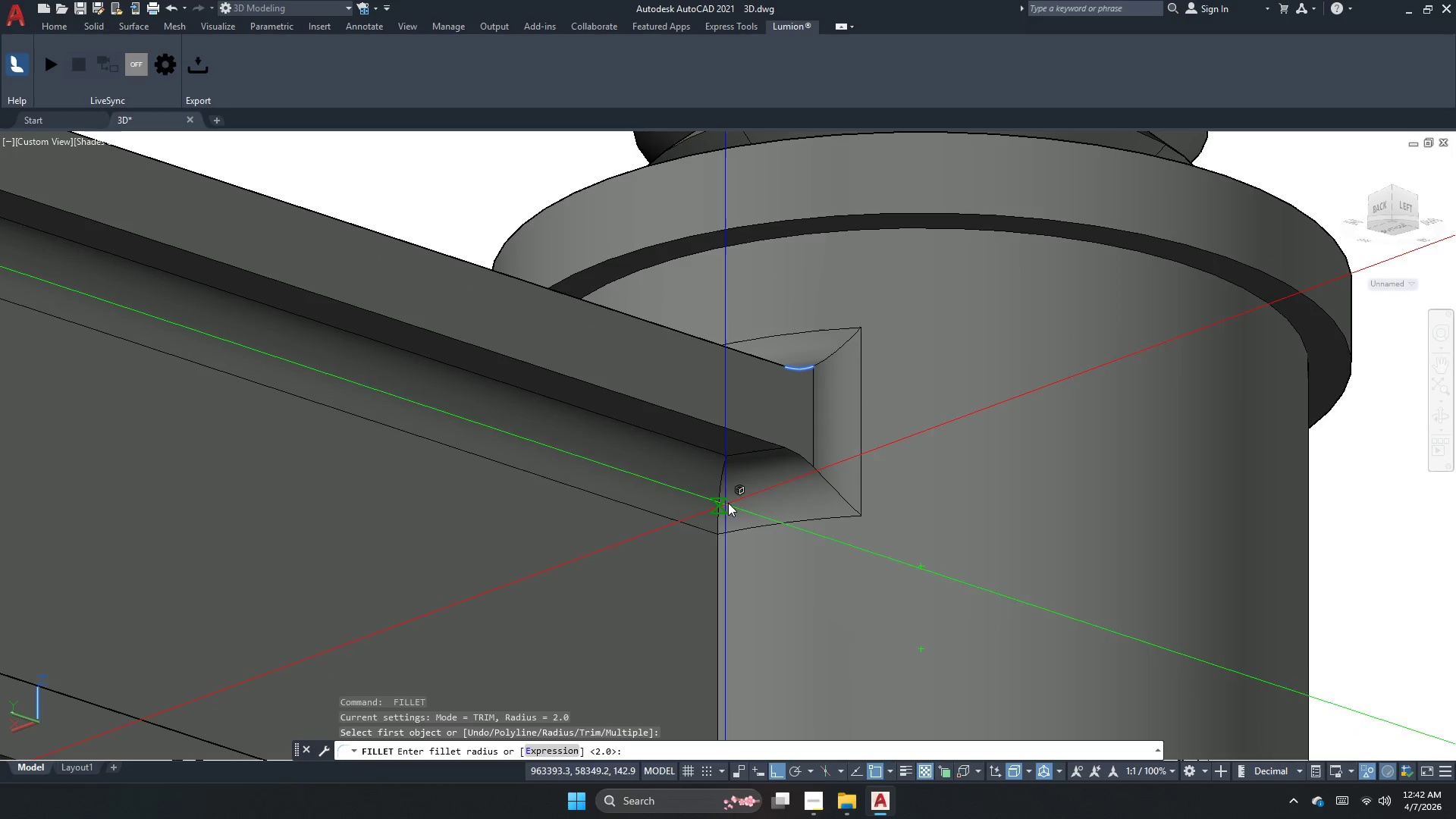 
key(Escape)
 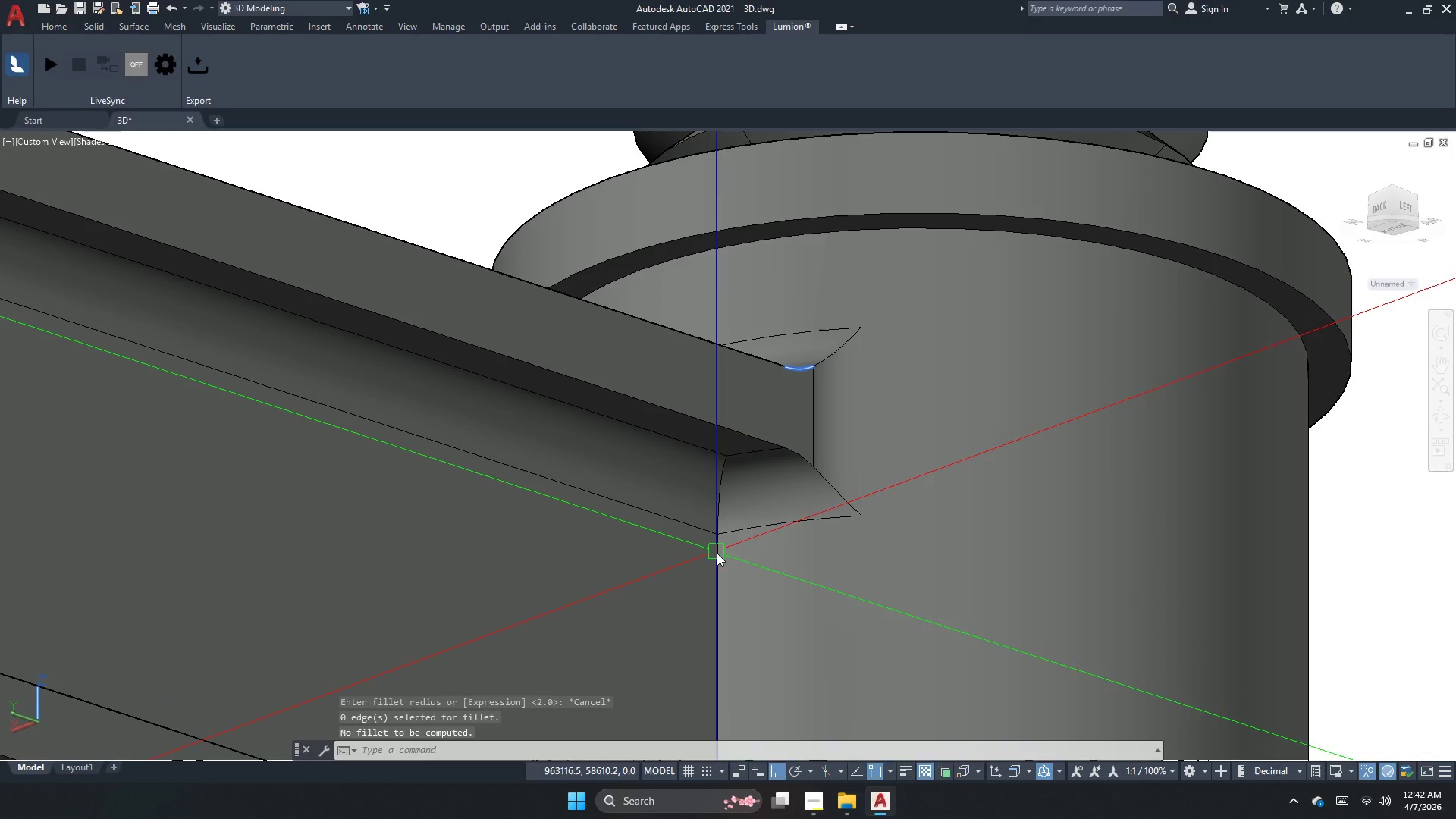 
key(Space)
 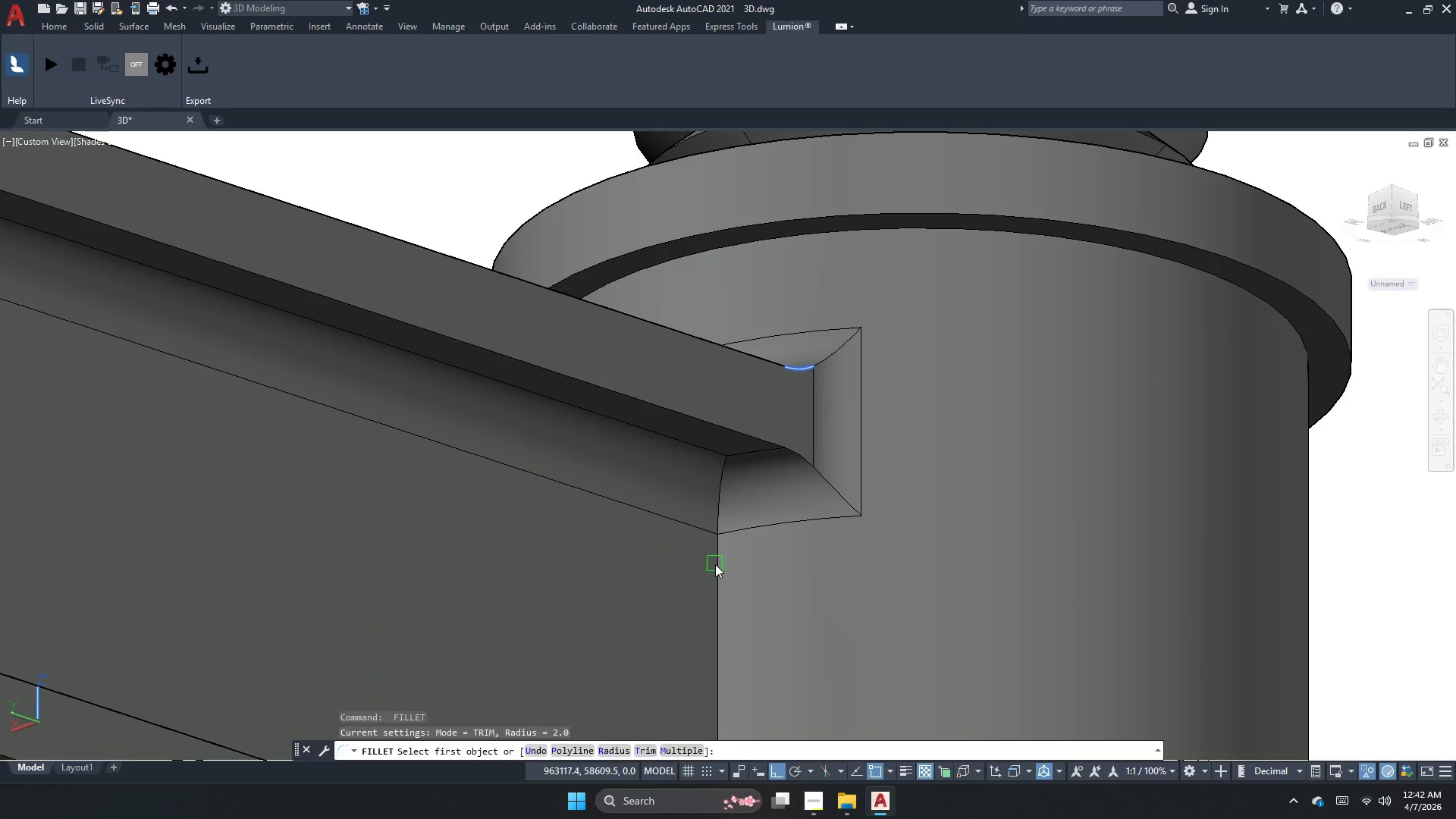 
left_click([715, 566])
 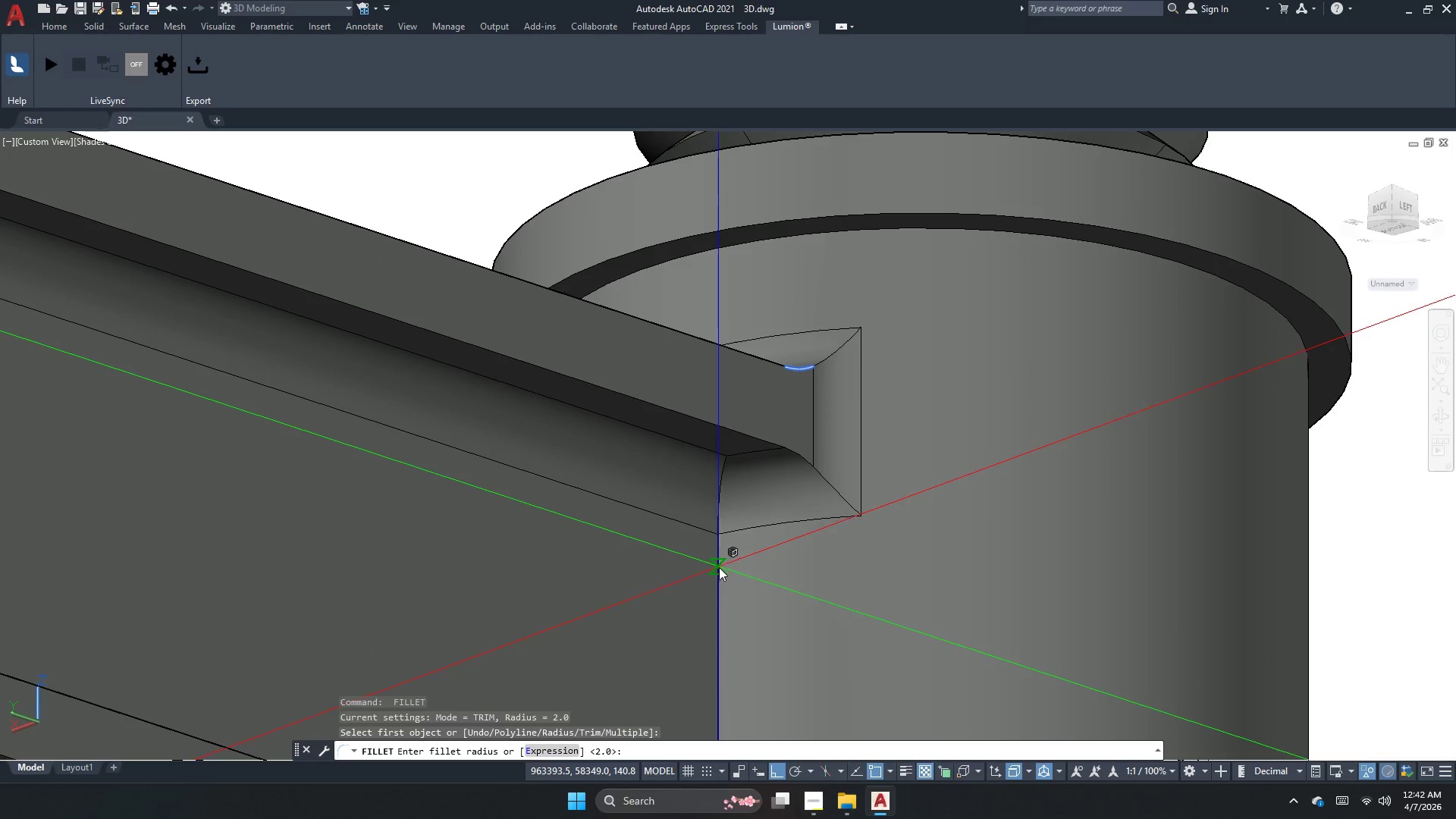 
key(Escape)
 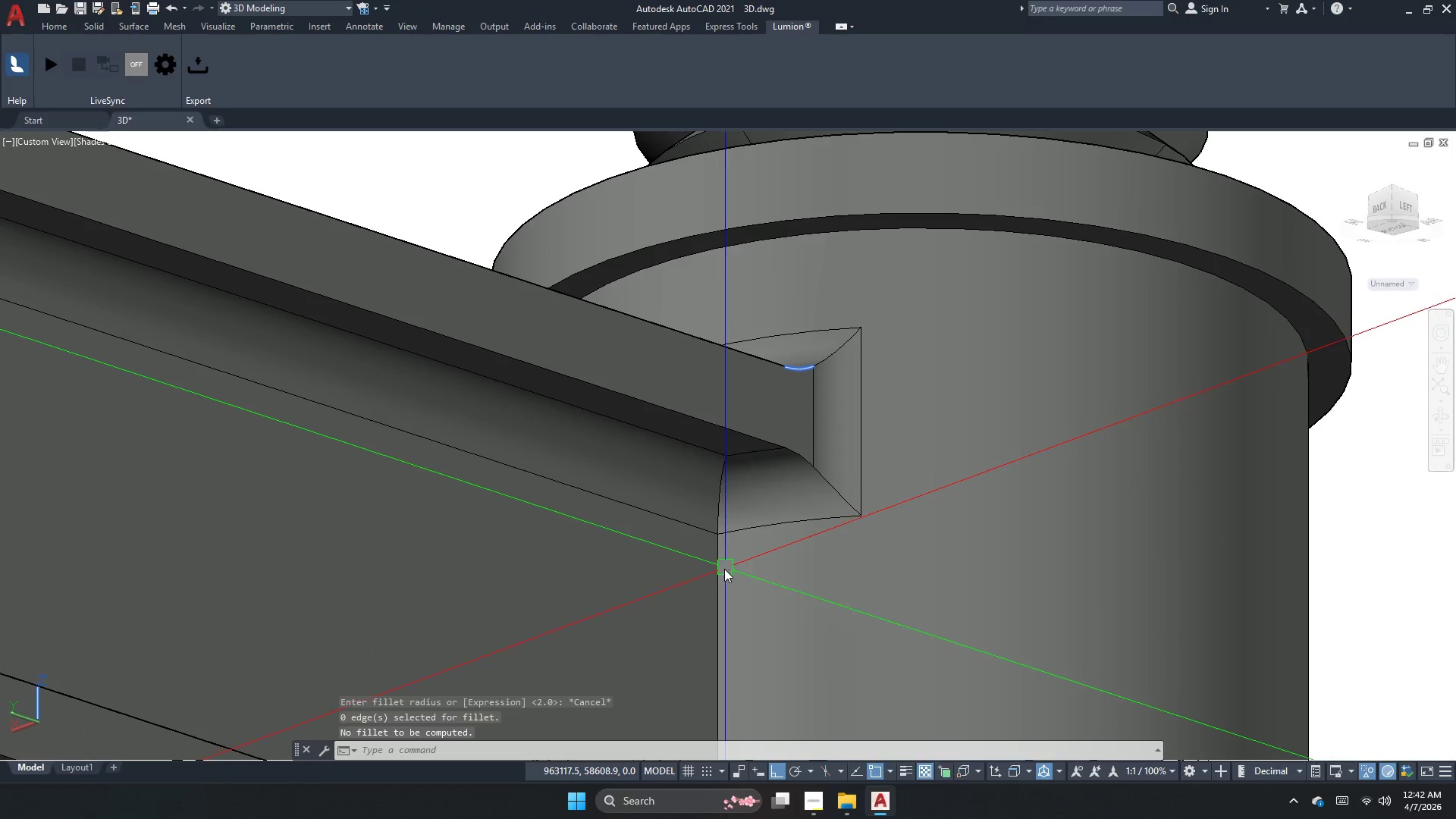 
key(Space)
 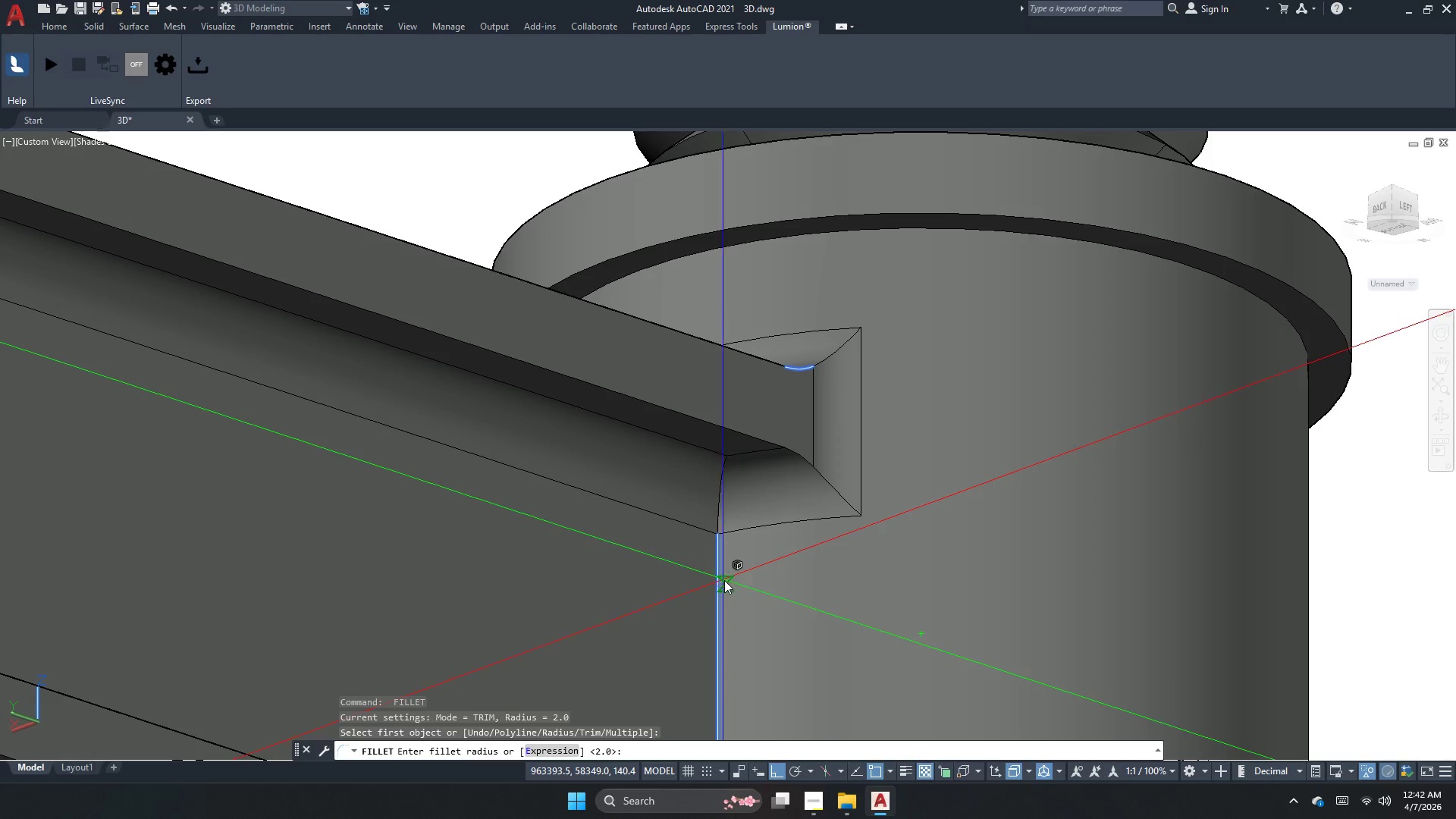 
hold_key(key=Space, duration=0.31)
 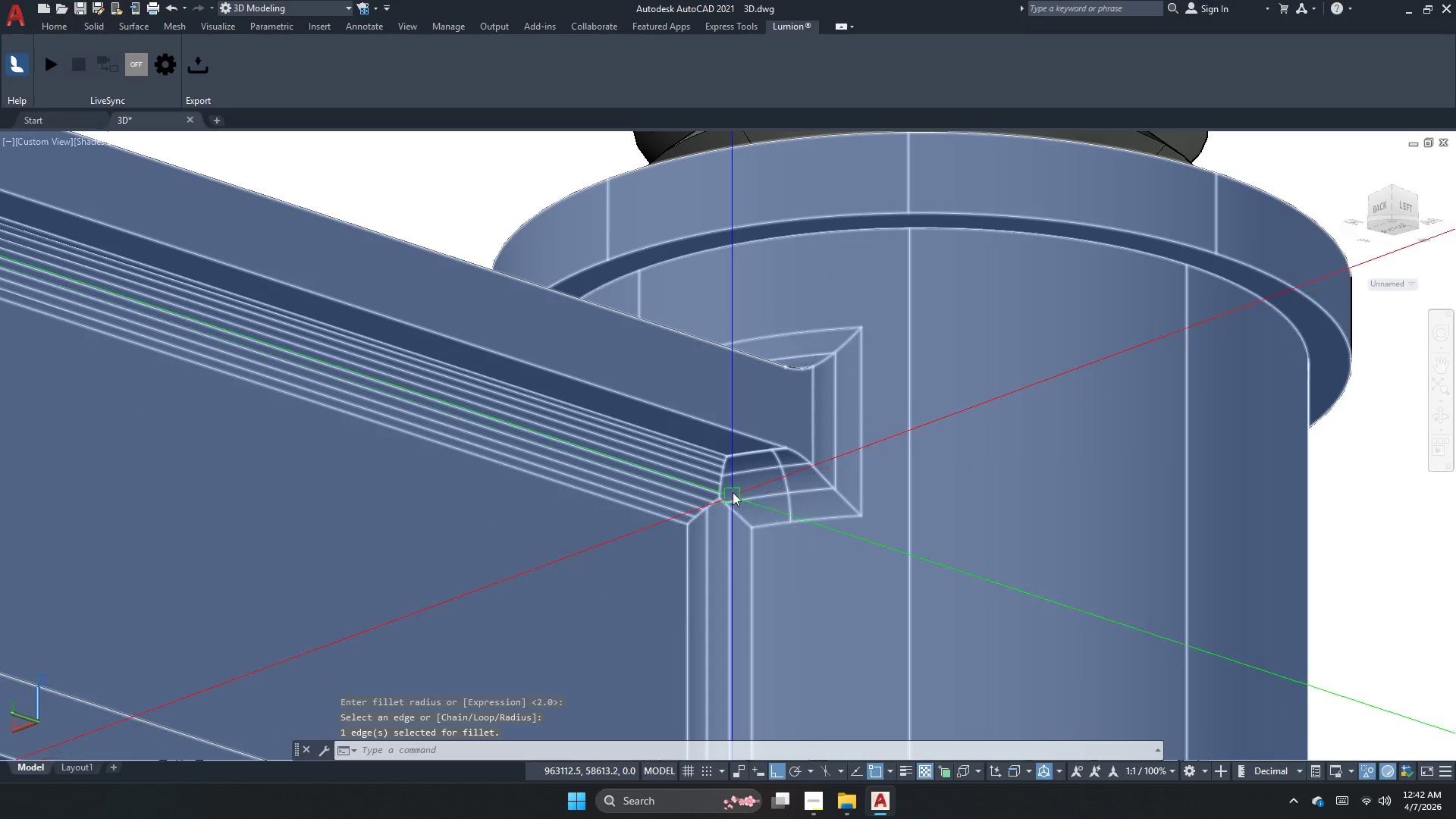 
key(Space)
 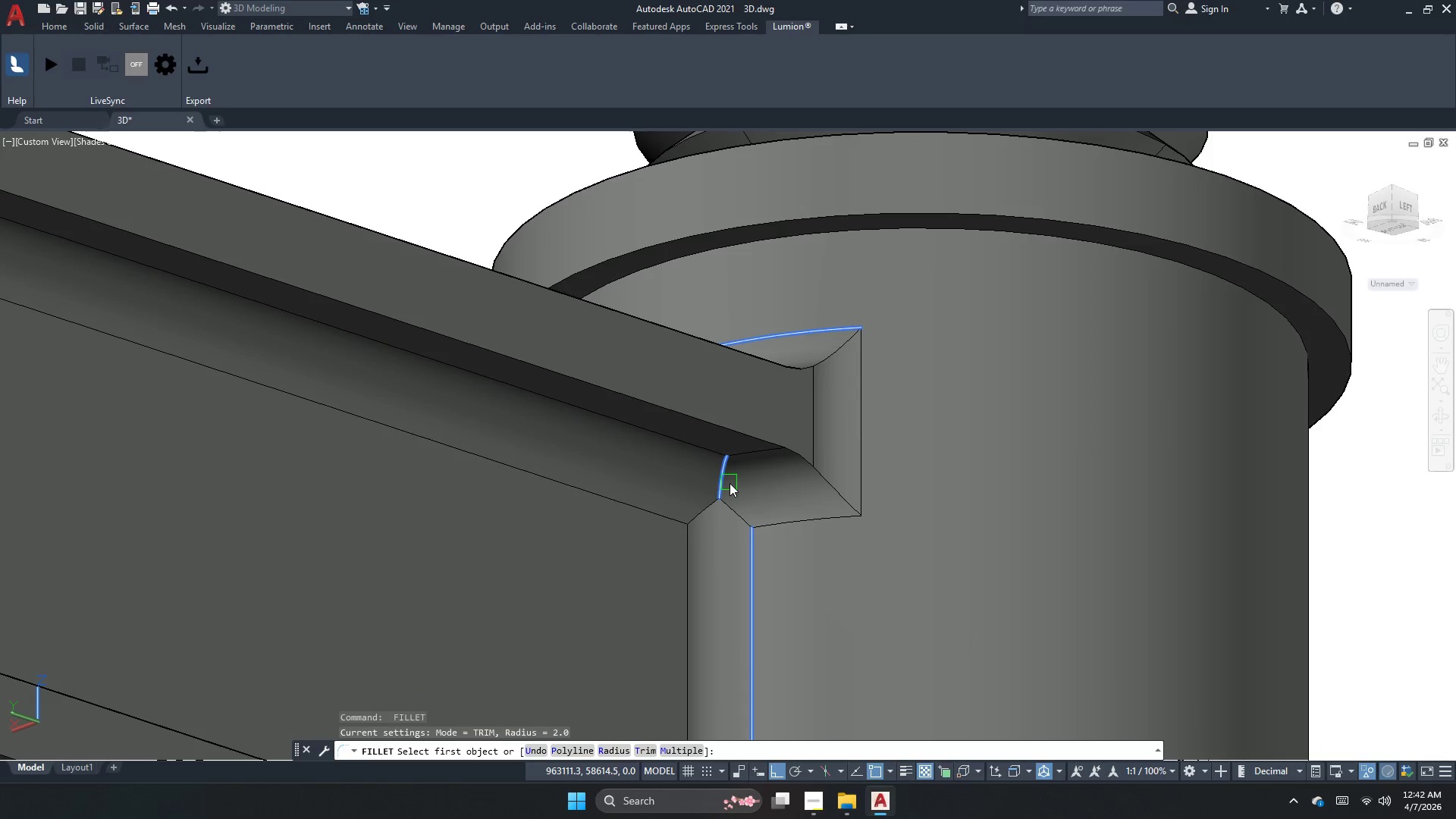 
left_click([730, 483])
 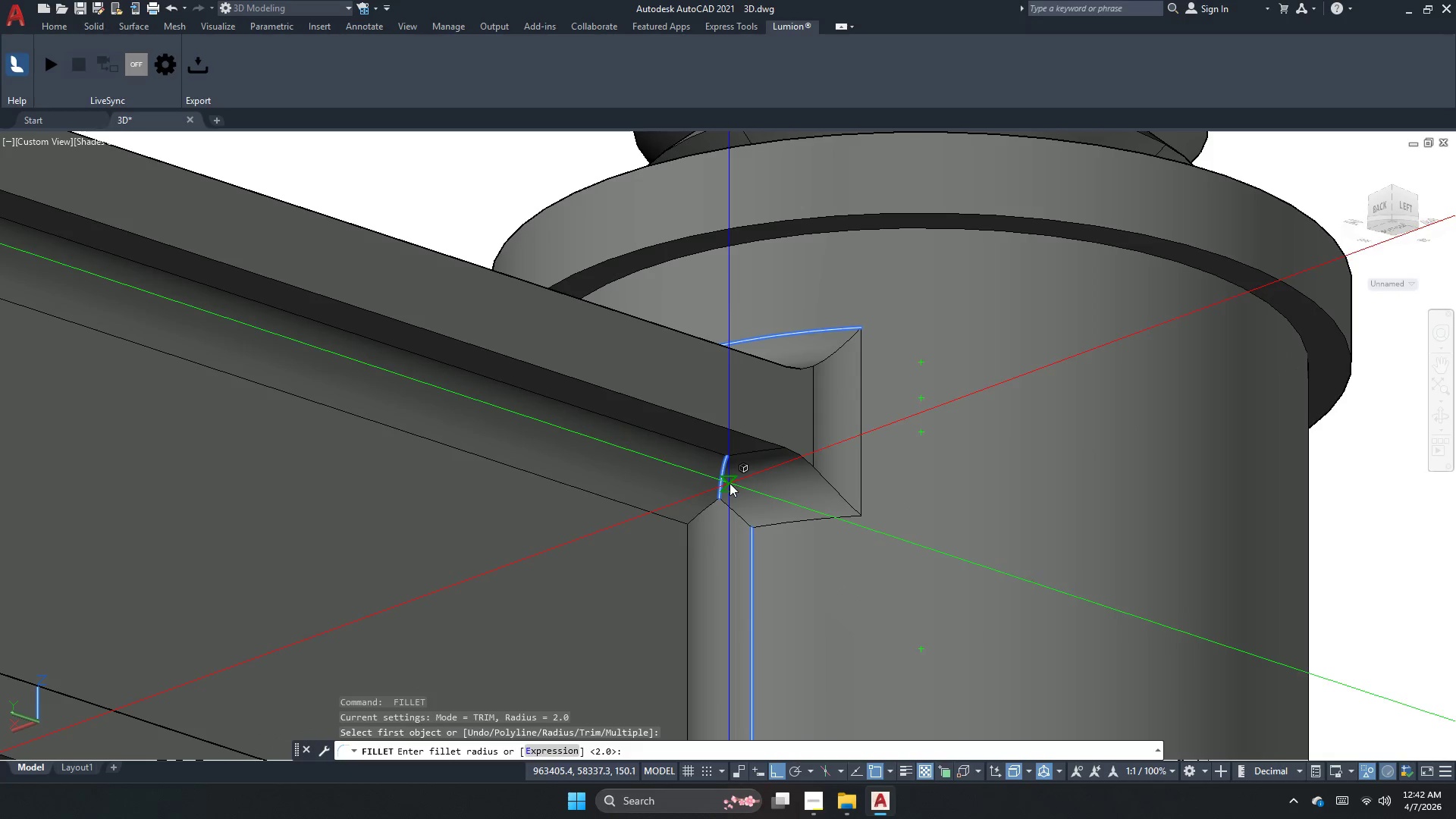 
key(Space)
 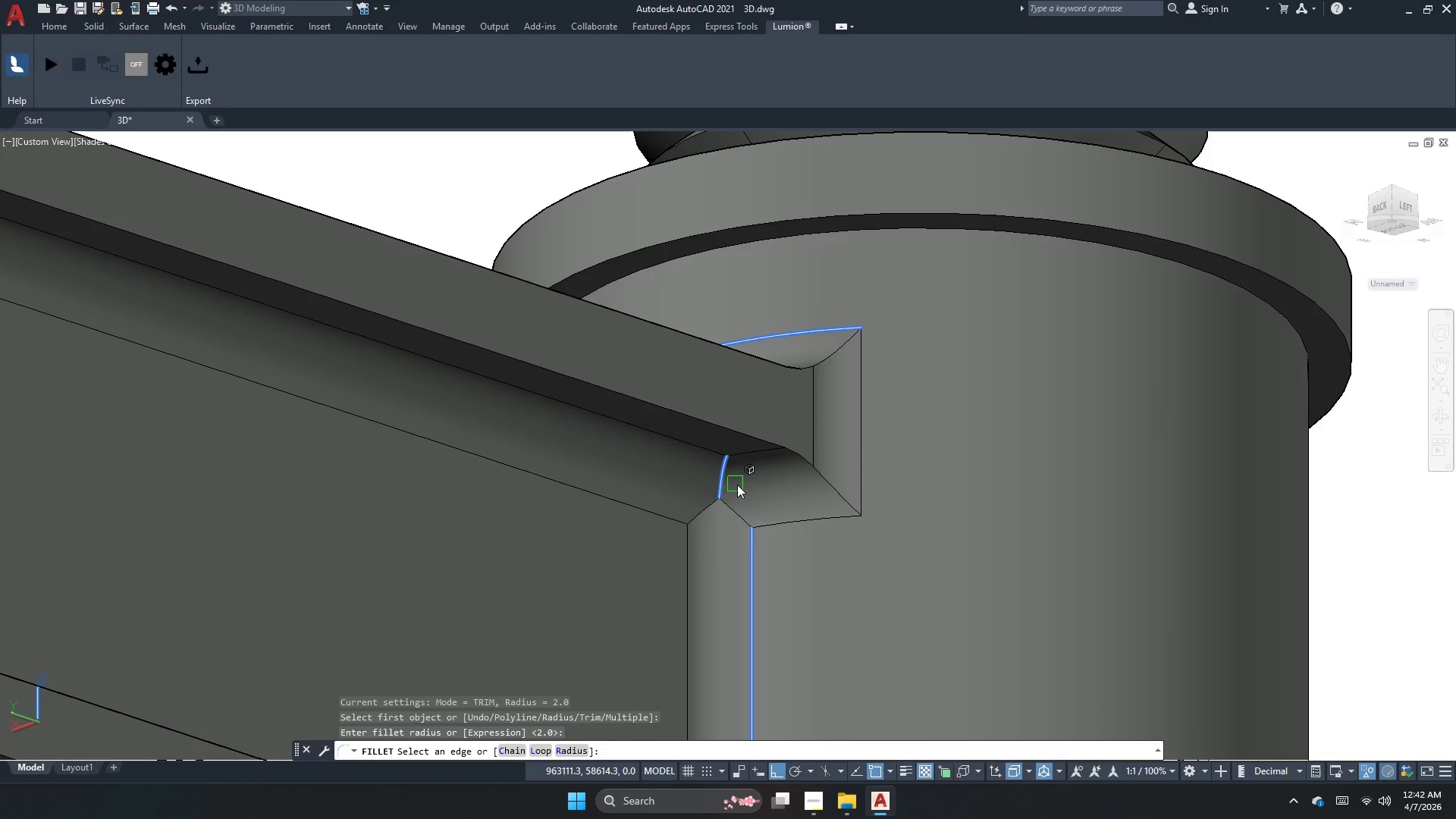 
key(Space)
 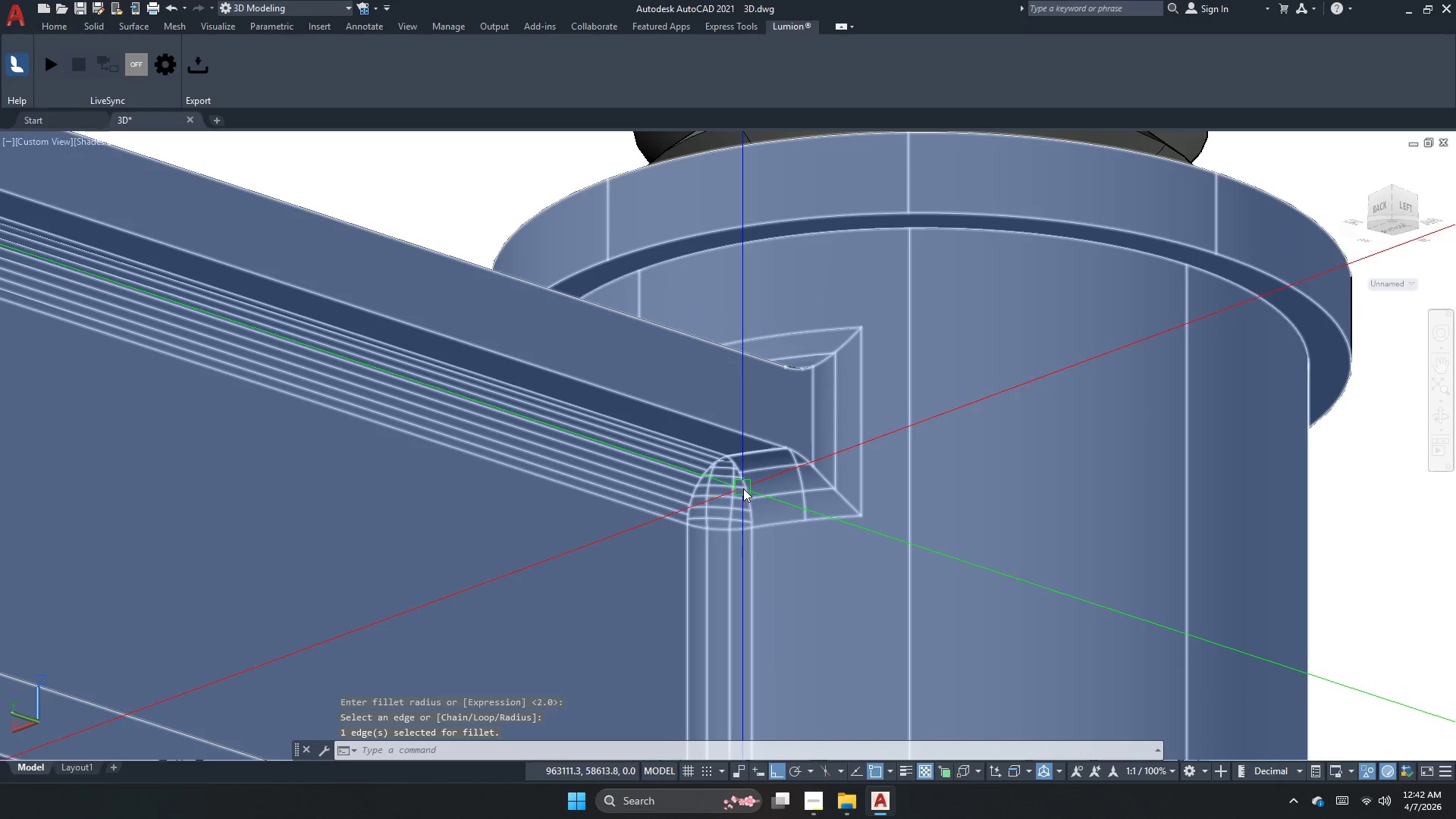 
scroll: coordinate [675, 373], scroll_direction: down, amount: 3.0
 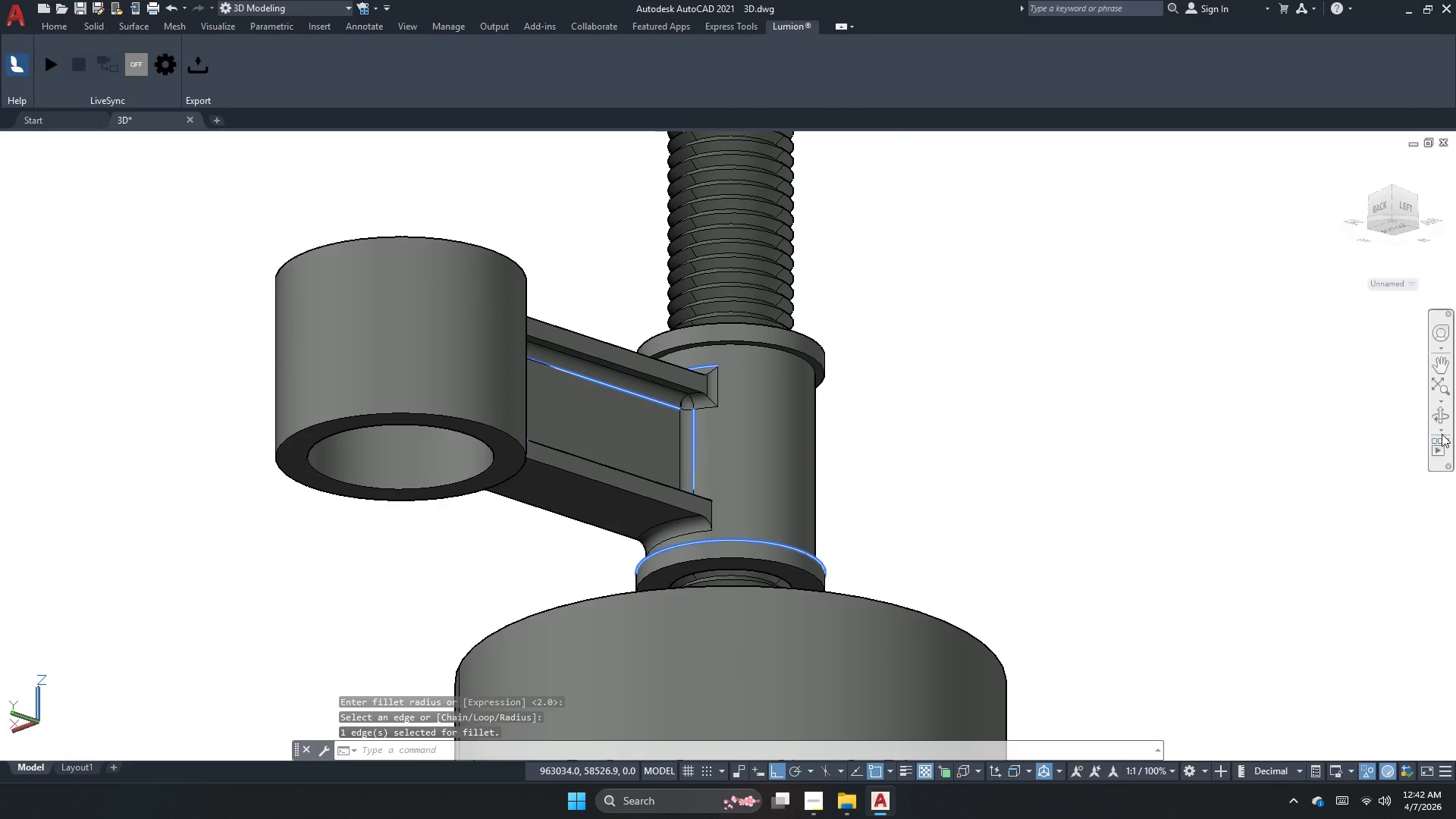 
left_click([1443, 422])
 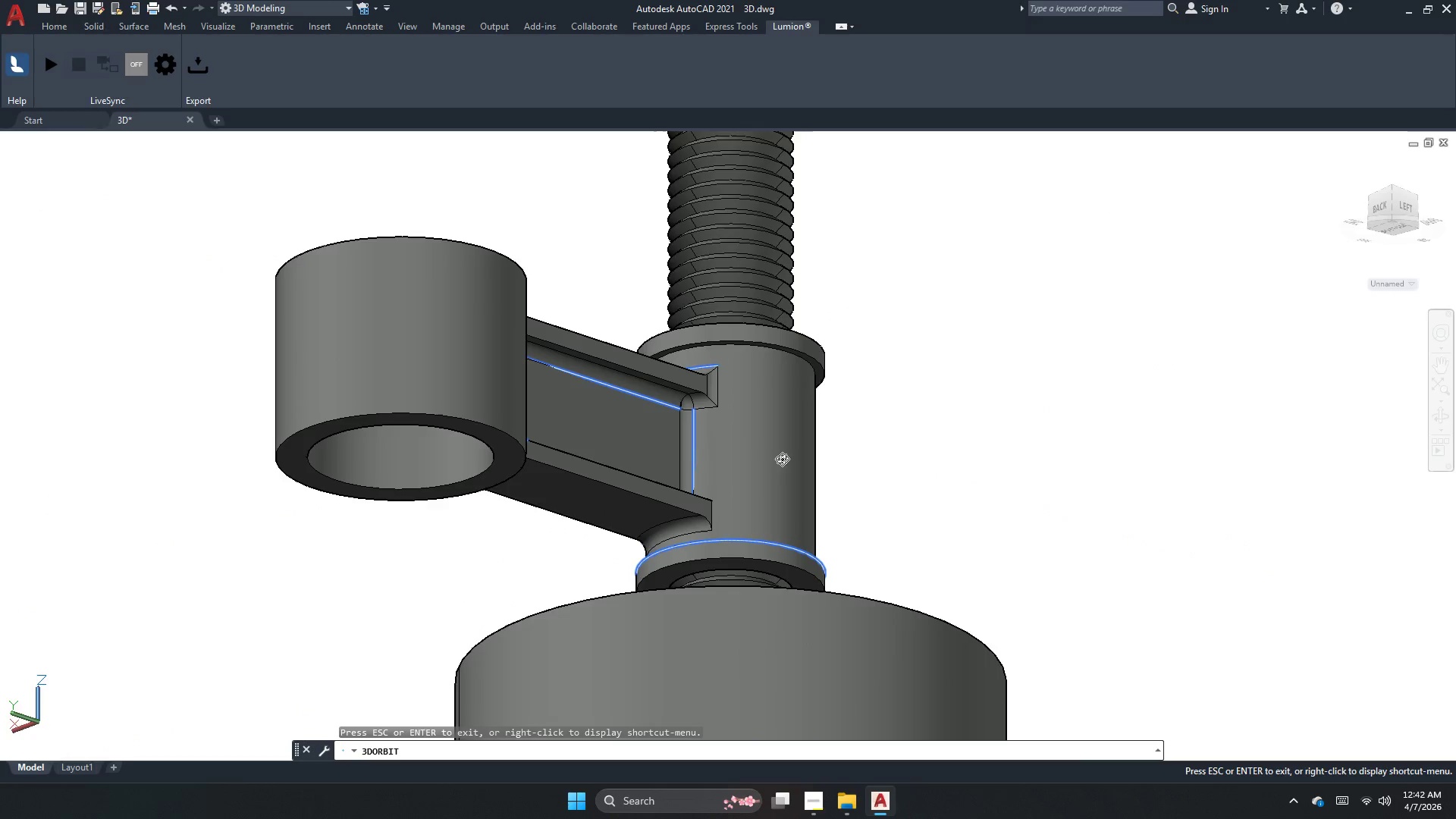 
left_click_drag(start_coordinate=[750, 466], to_coordinate=[733, 571])
 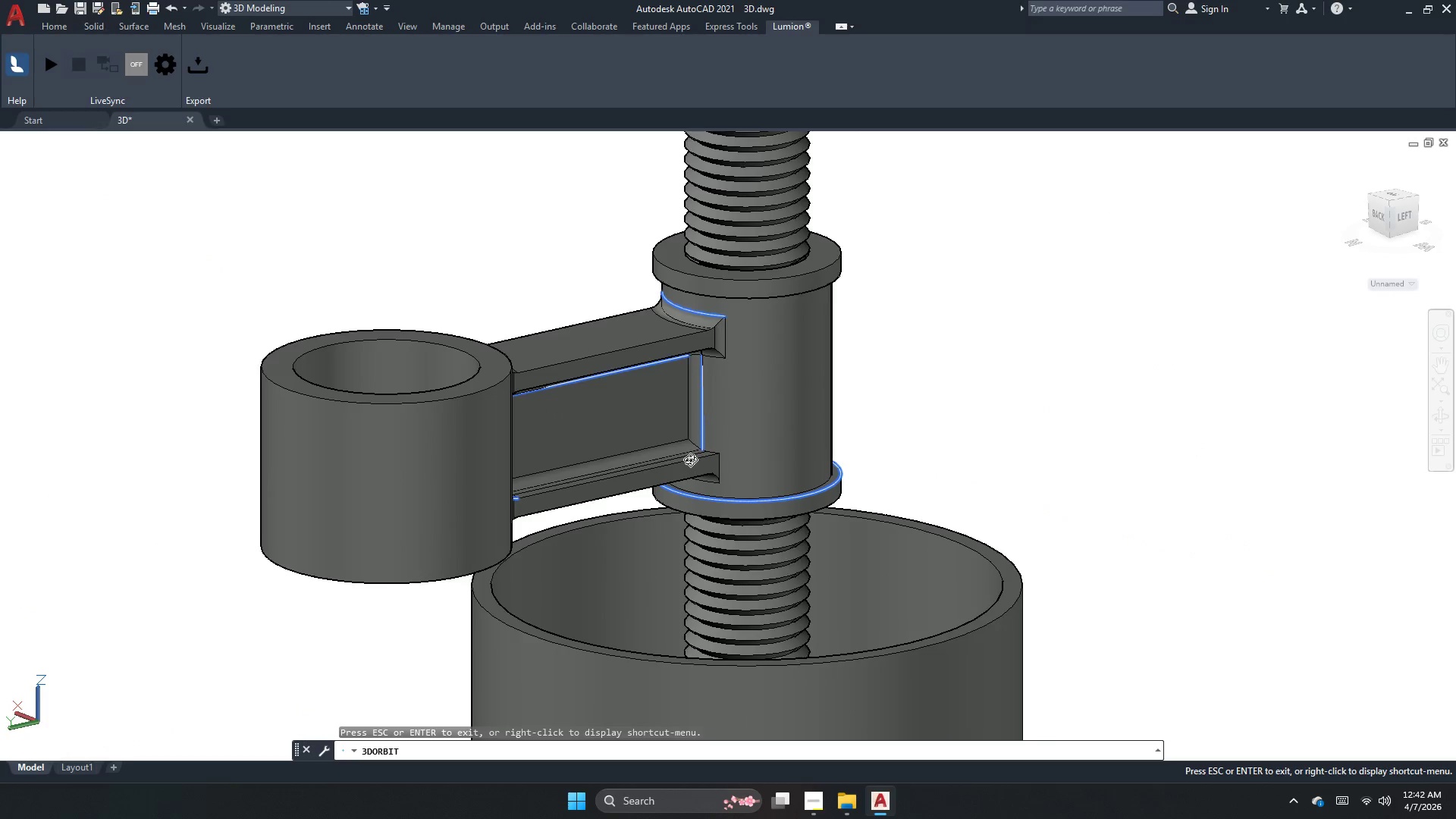 
hold_key(key=Escape, duration=0.45)
 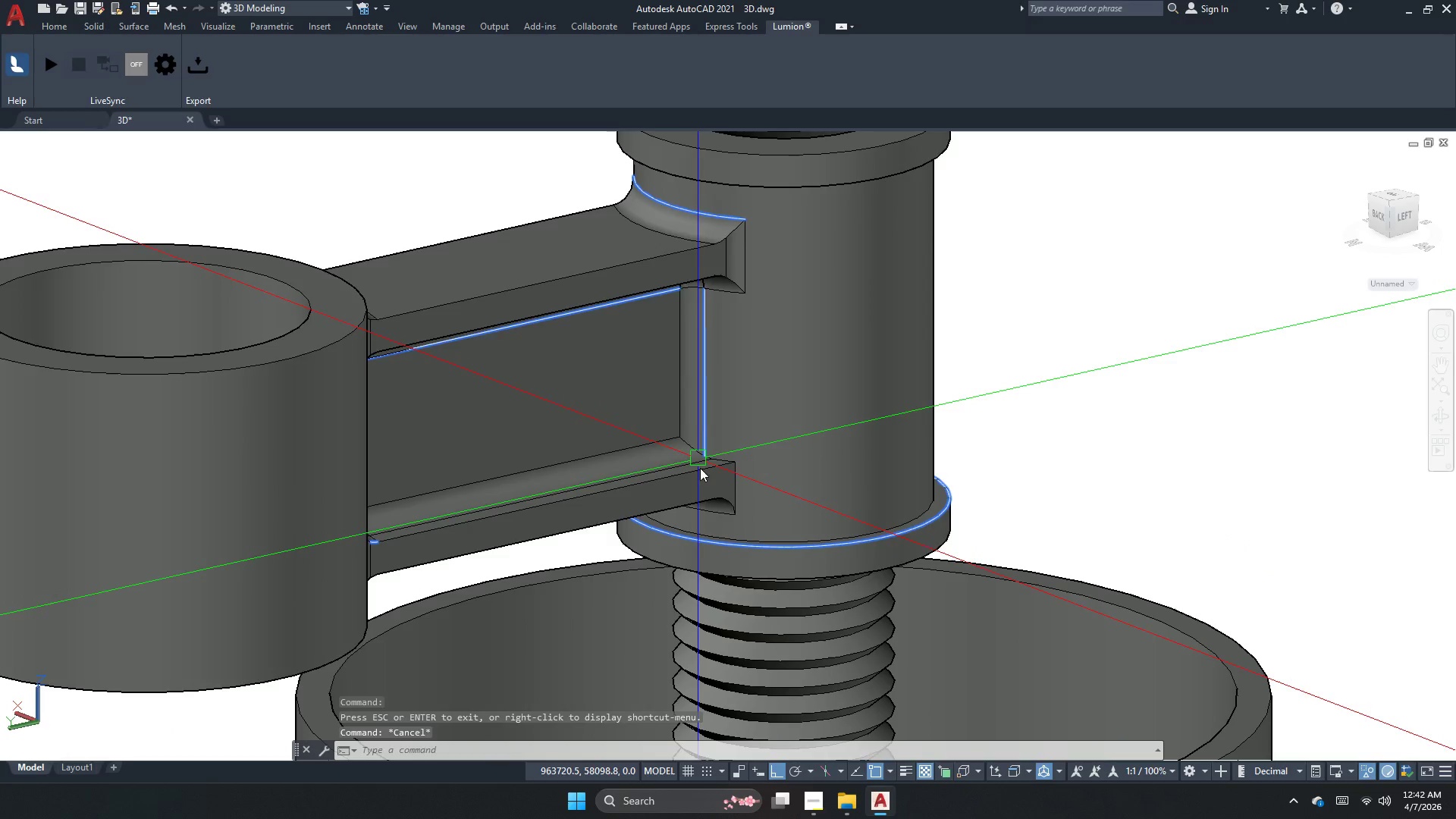 
scroll: coordinate [701, 441], scroll_direction: up, amount: 6.0
 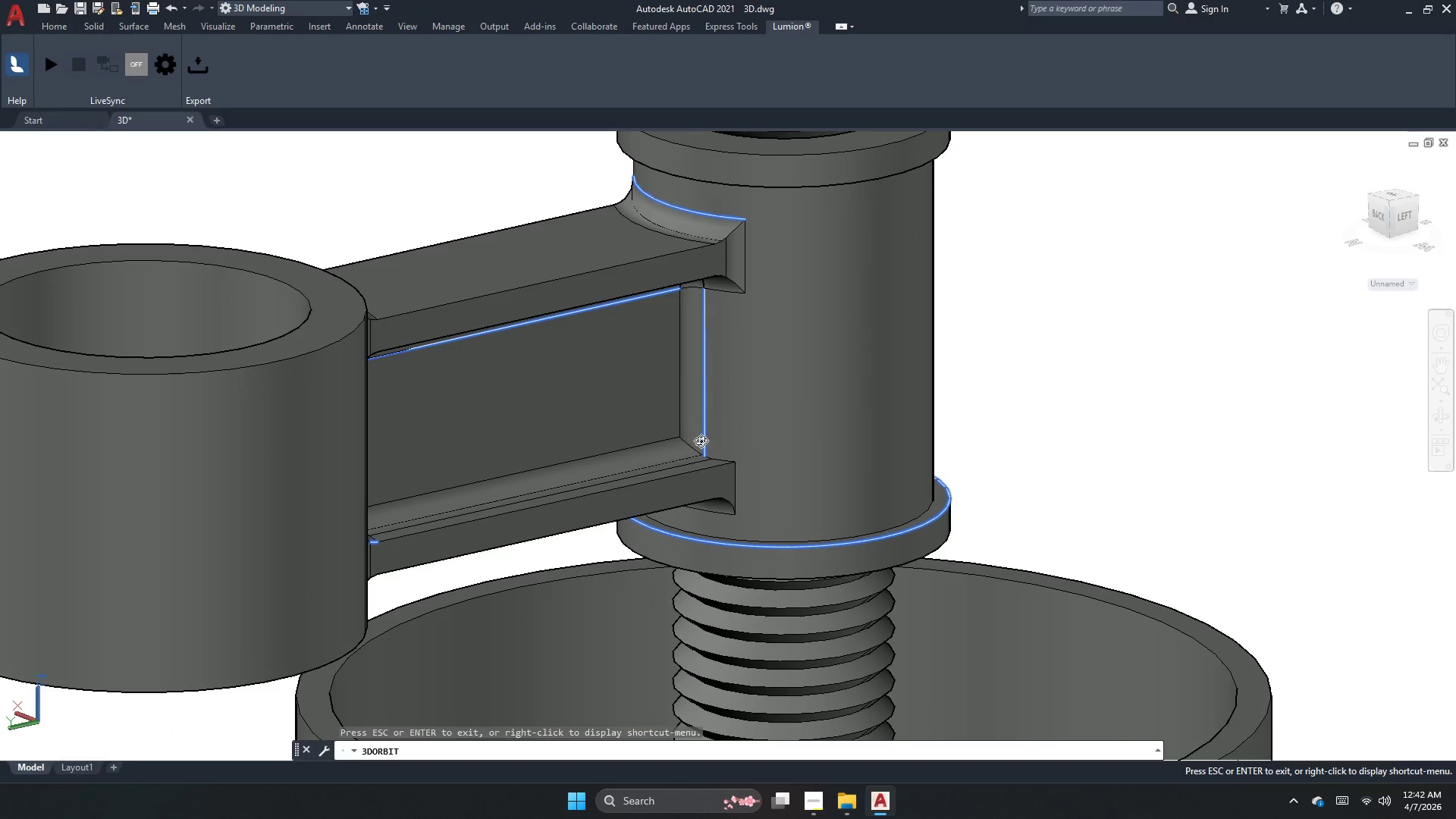 
left_click([766, 463])
 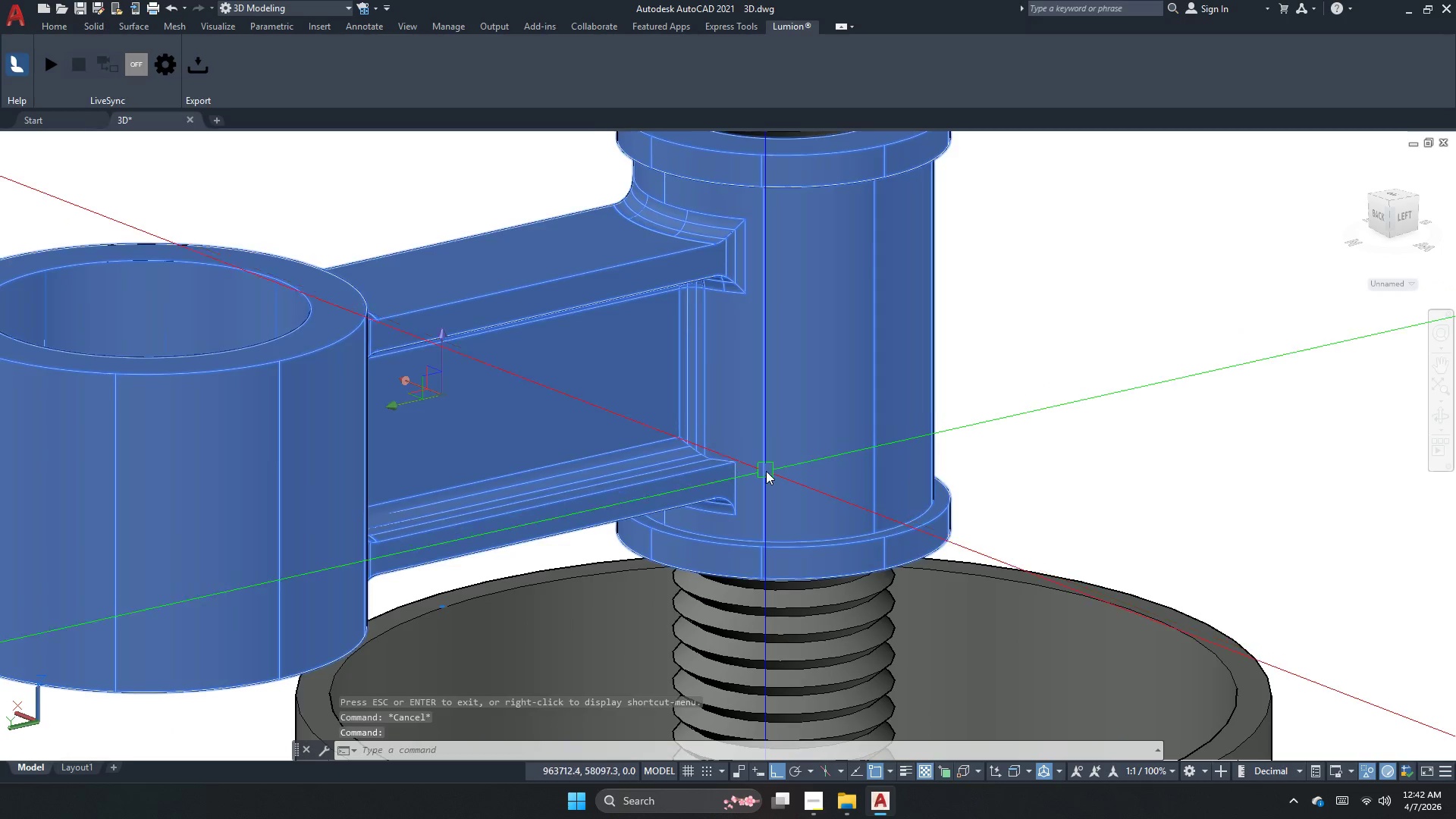 
key(Escape)
 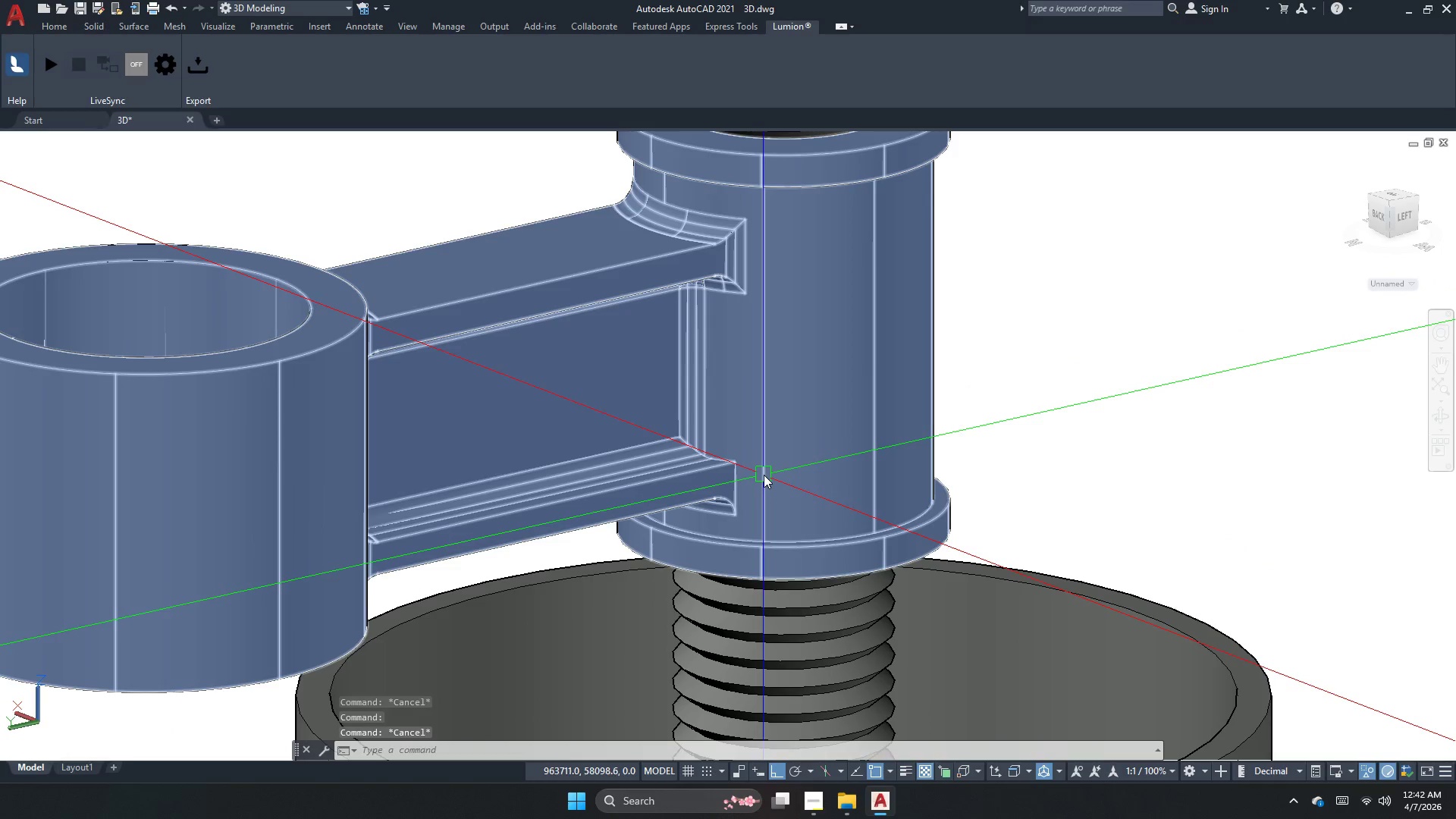 
key(Escape)
 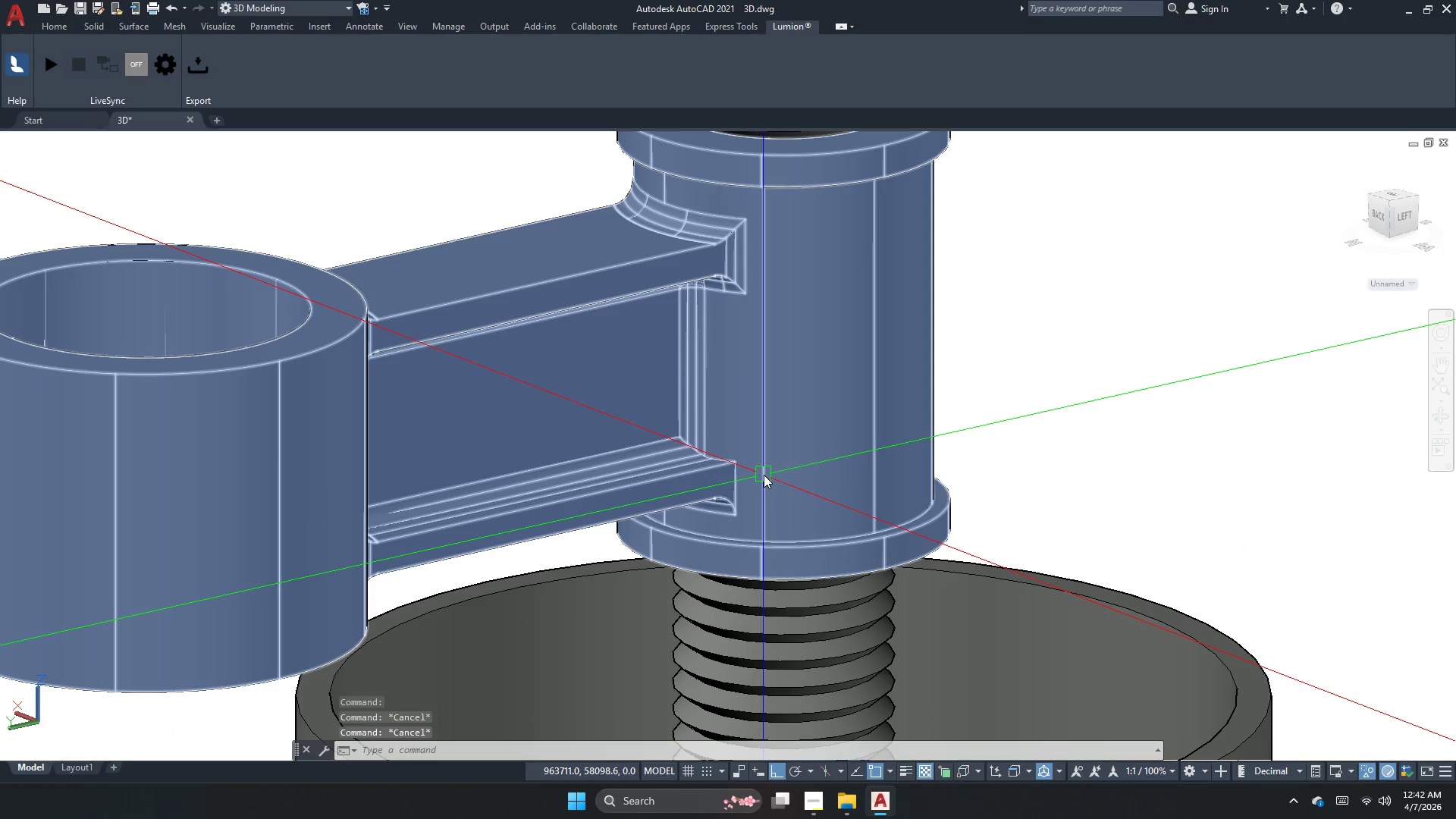 
key(Escape)
 